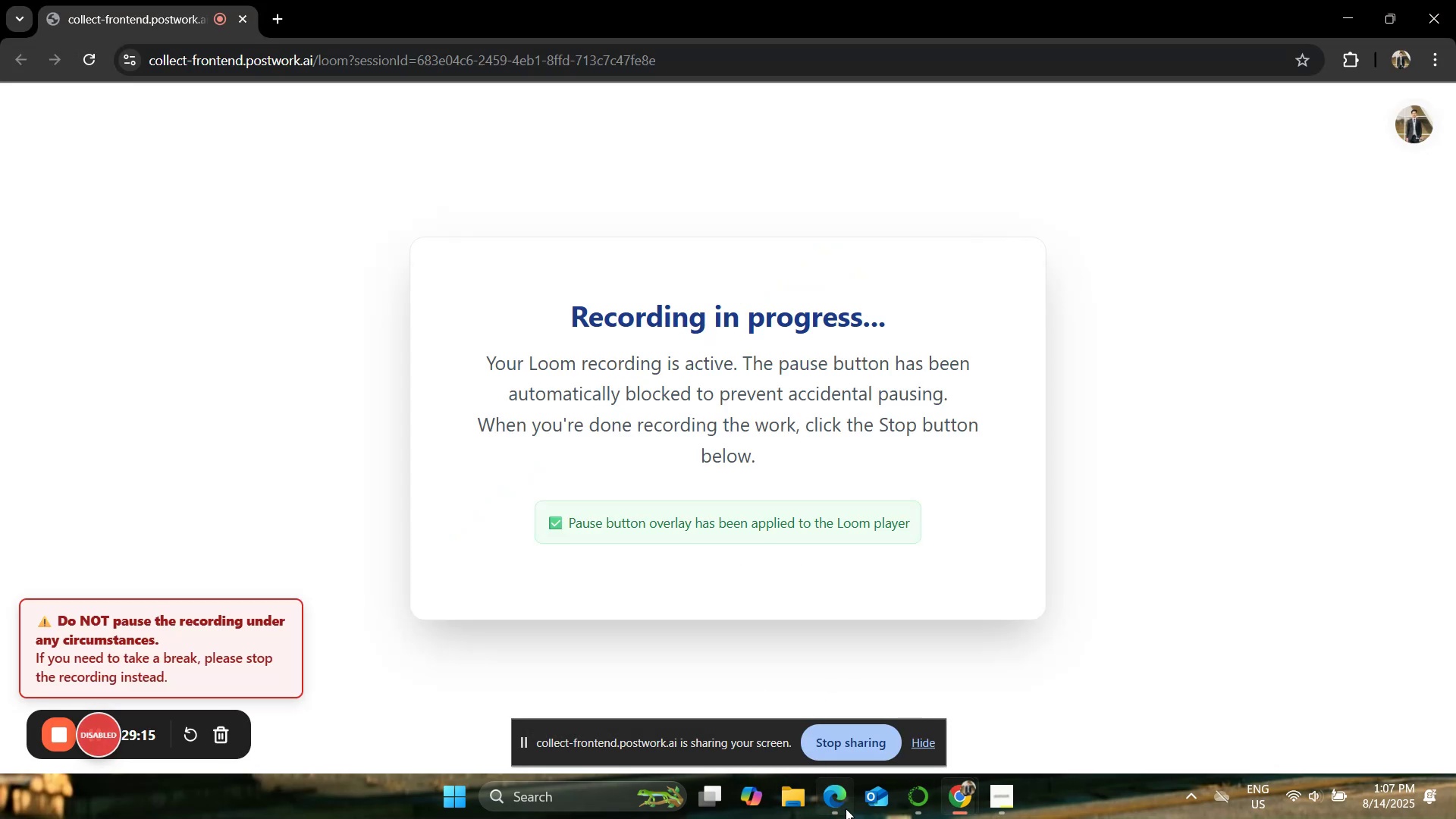 
left_click([844, 807])
 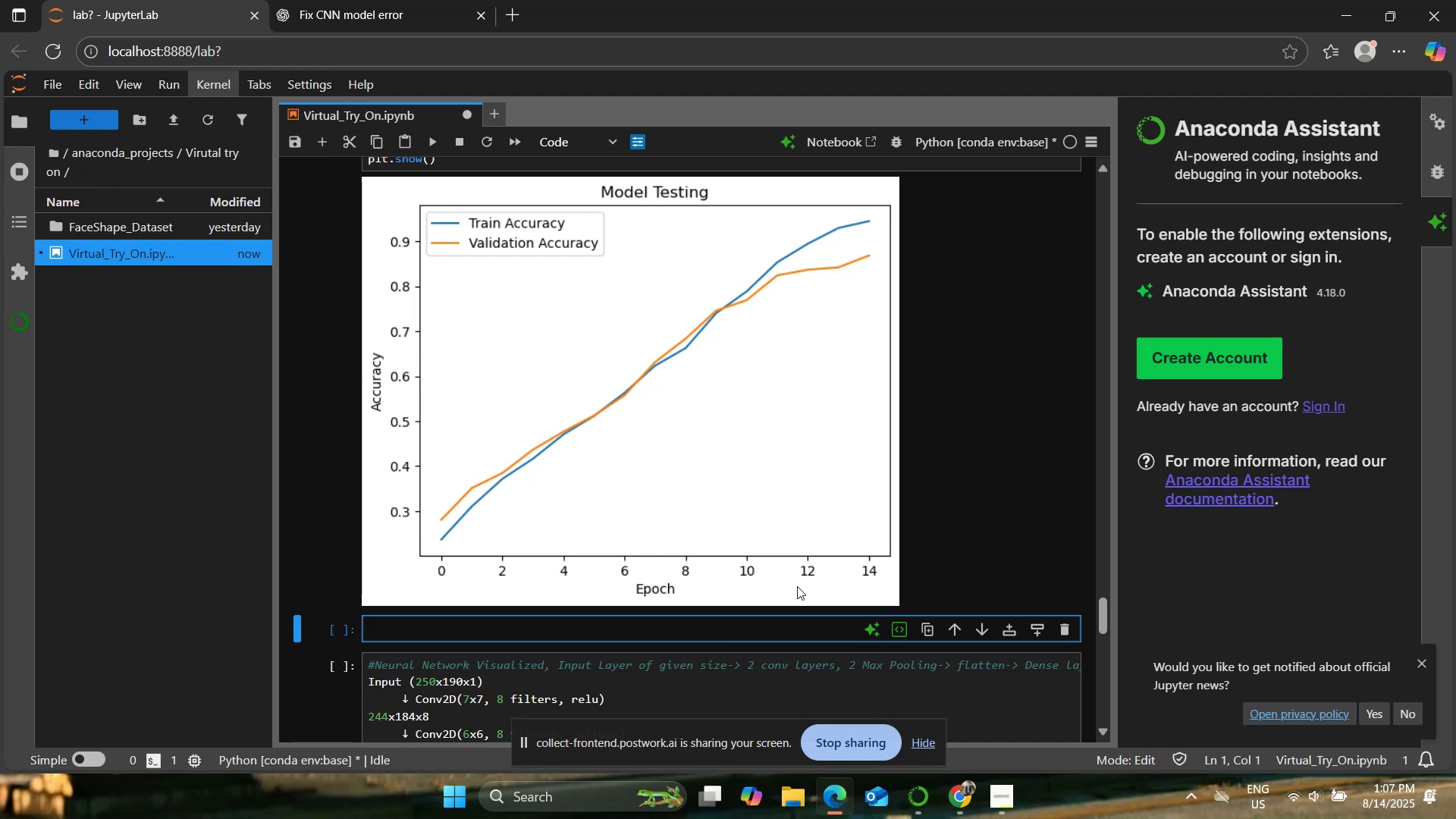 
wait(28.56)
 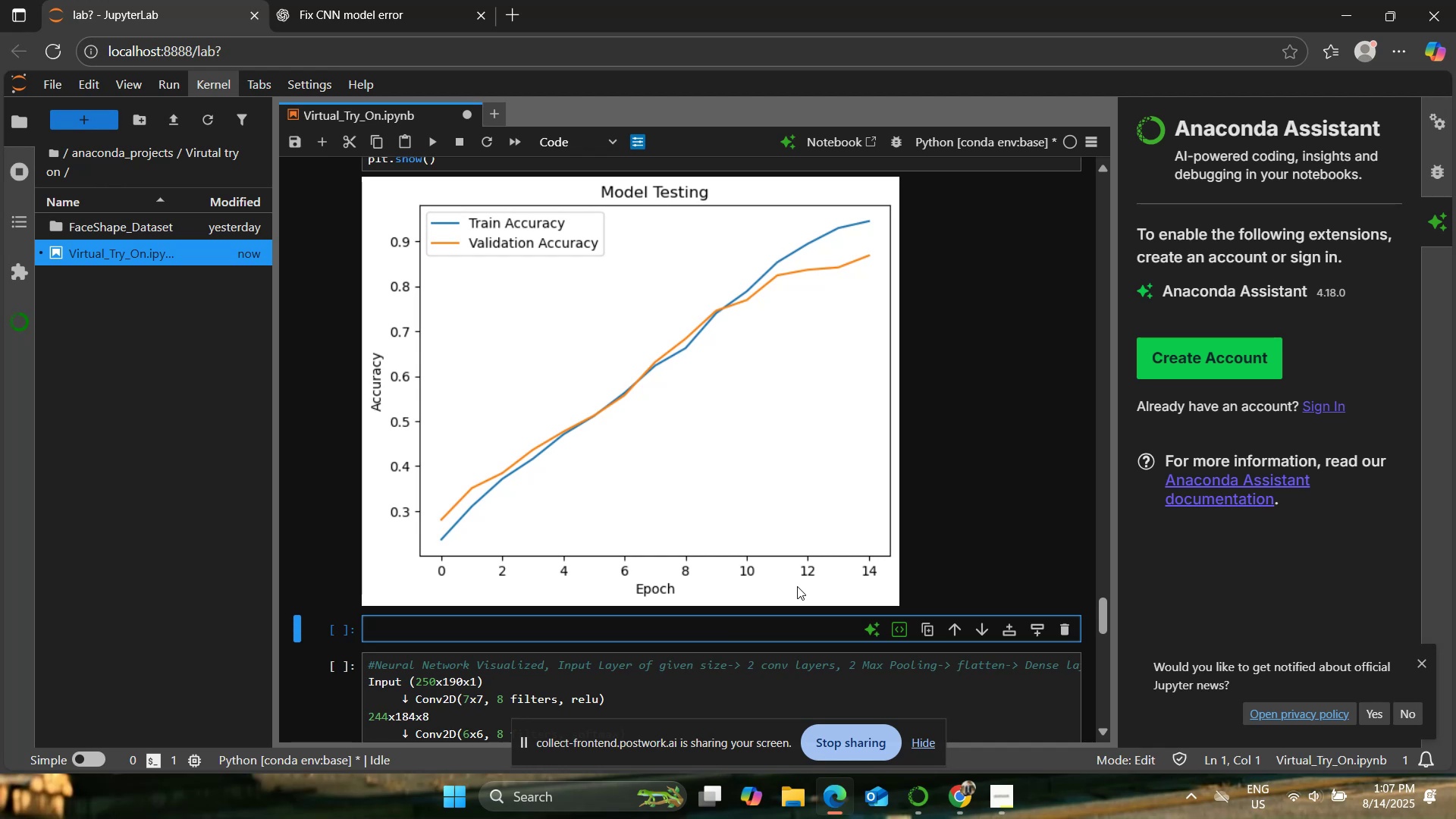 
scroll: coordinate [623, 589], scroll_direction: down, amount: 2.0
 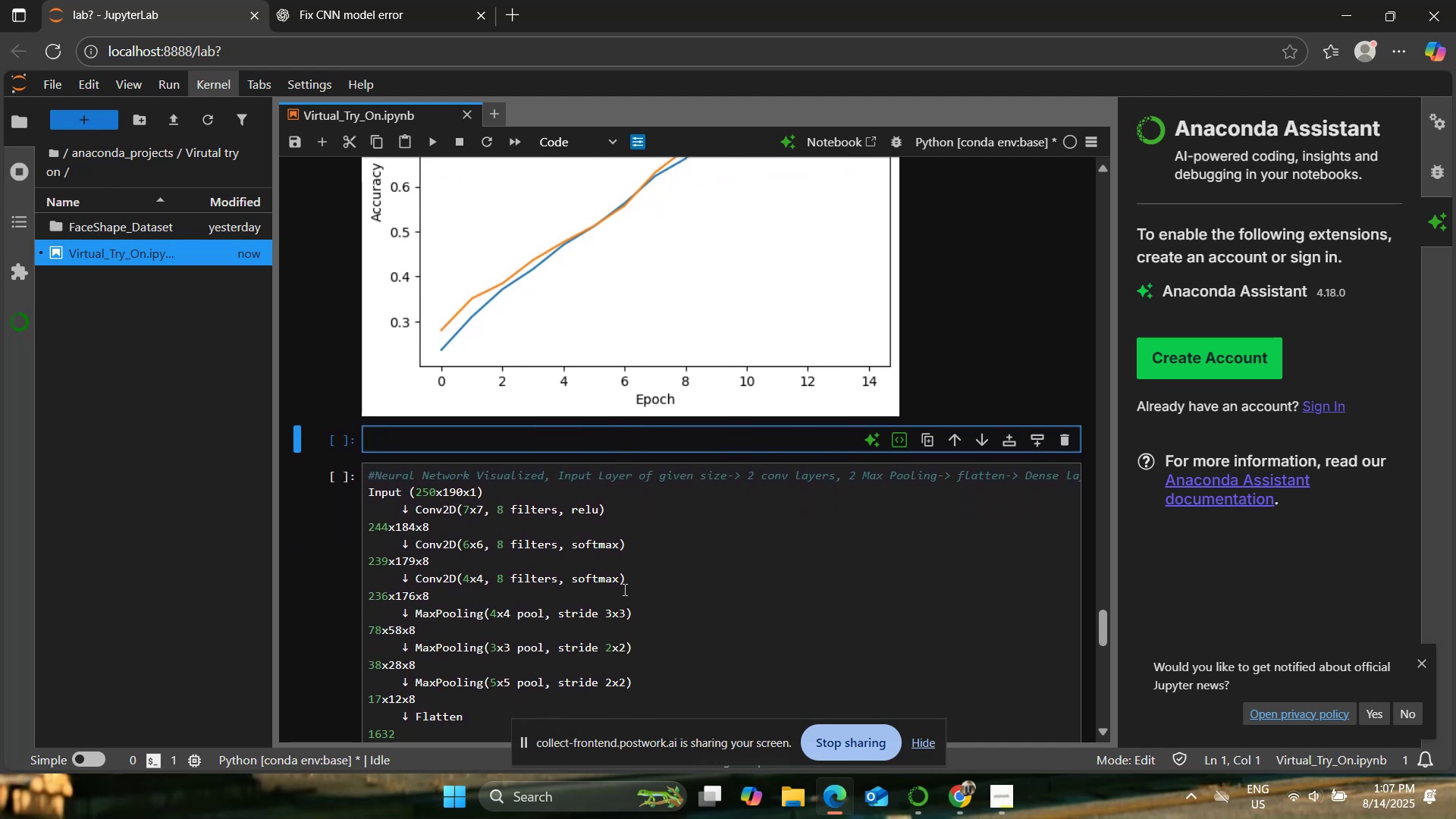 
scroll: coordinate [623, 589], scroll_direction: none, amount: 0.0
 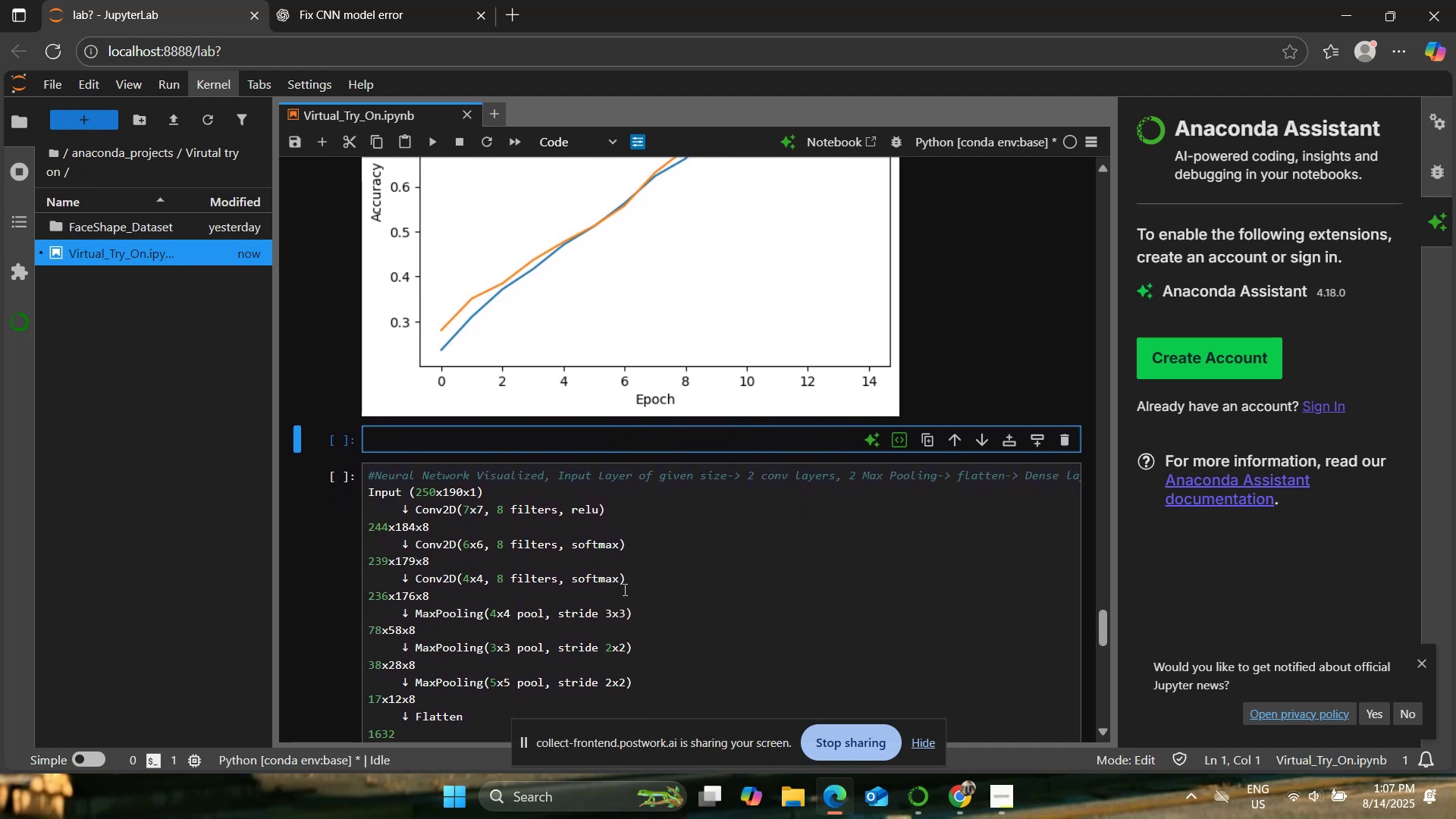 
scroll: coordinate [623, 589], scroll_direction: up, amount: 1.0
 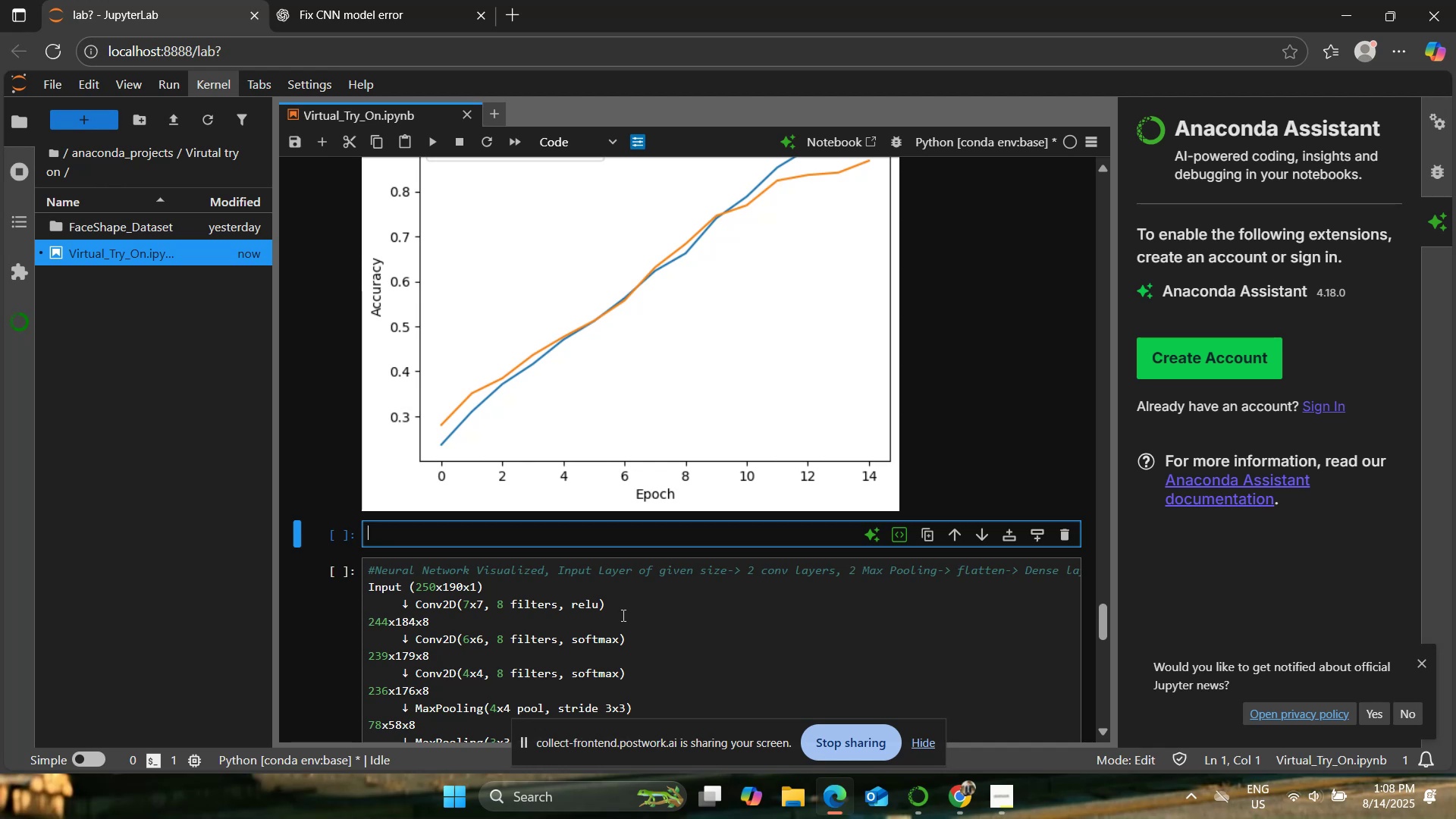 
wait(19.88)
 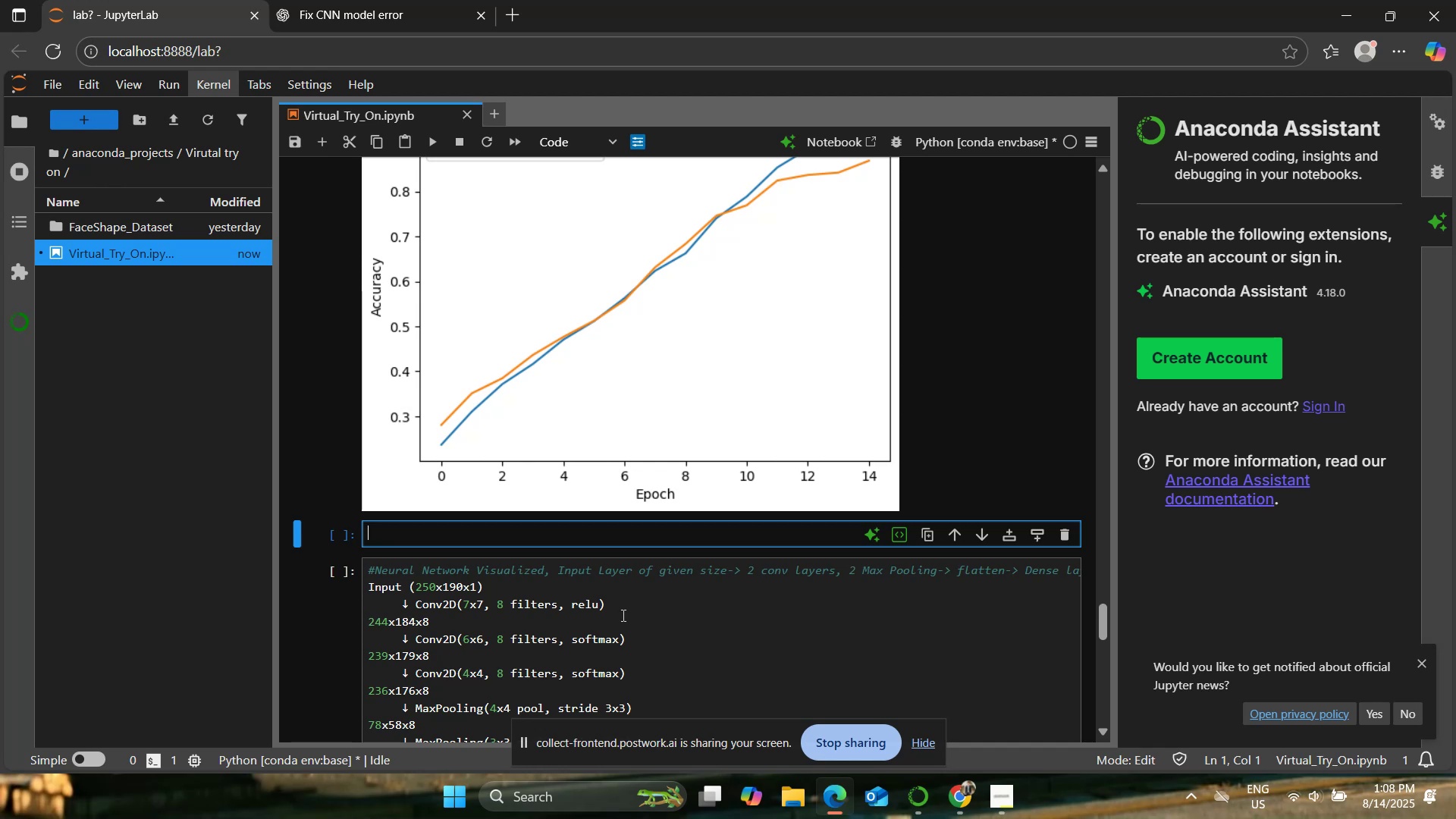 
type(from sklearn.metrics import ())
 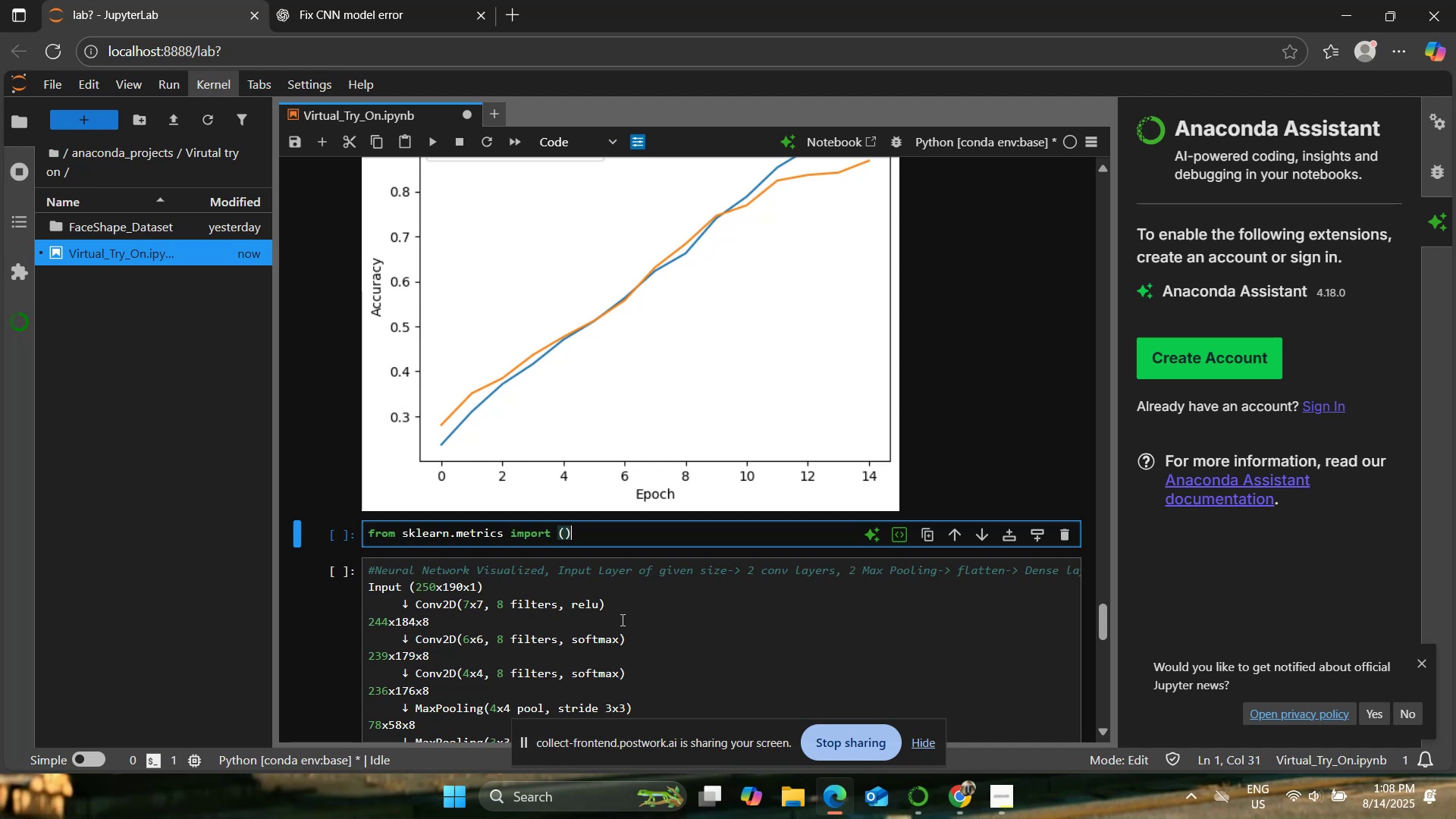 
key(ArrowLeft)
 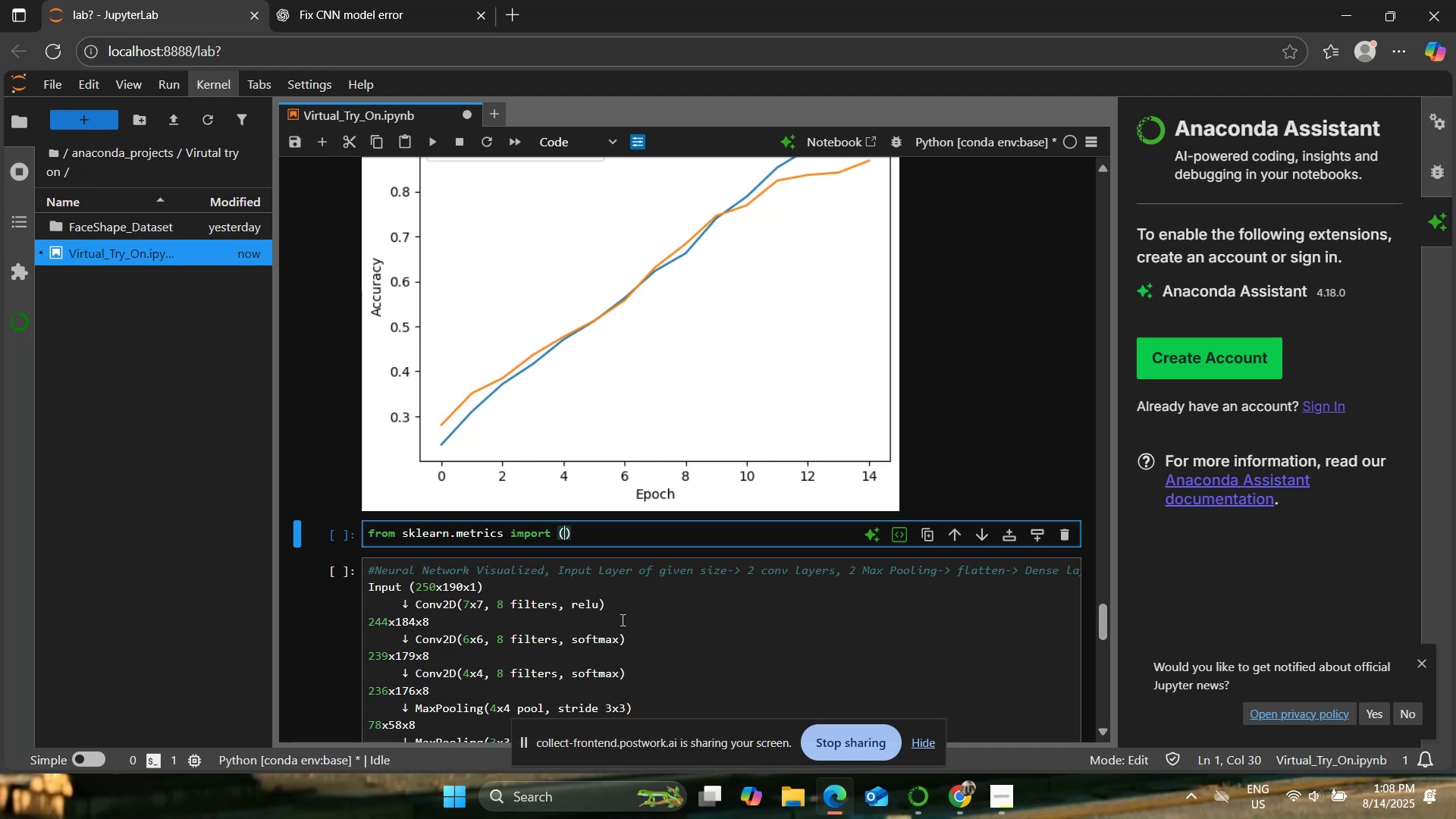 
key(Enter)
 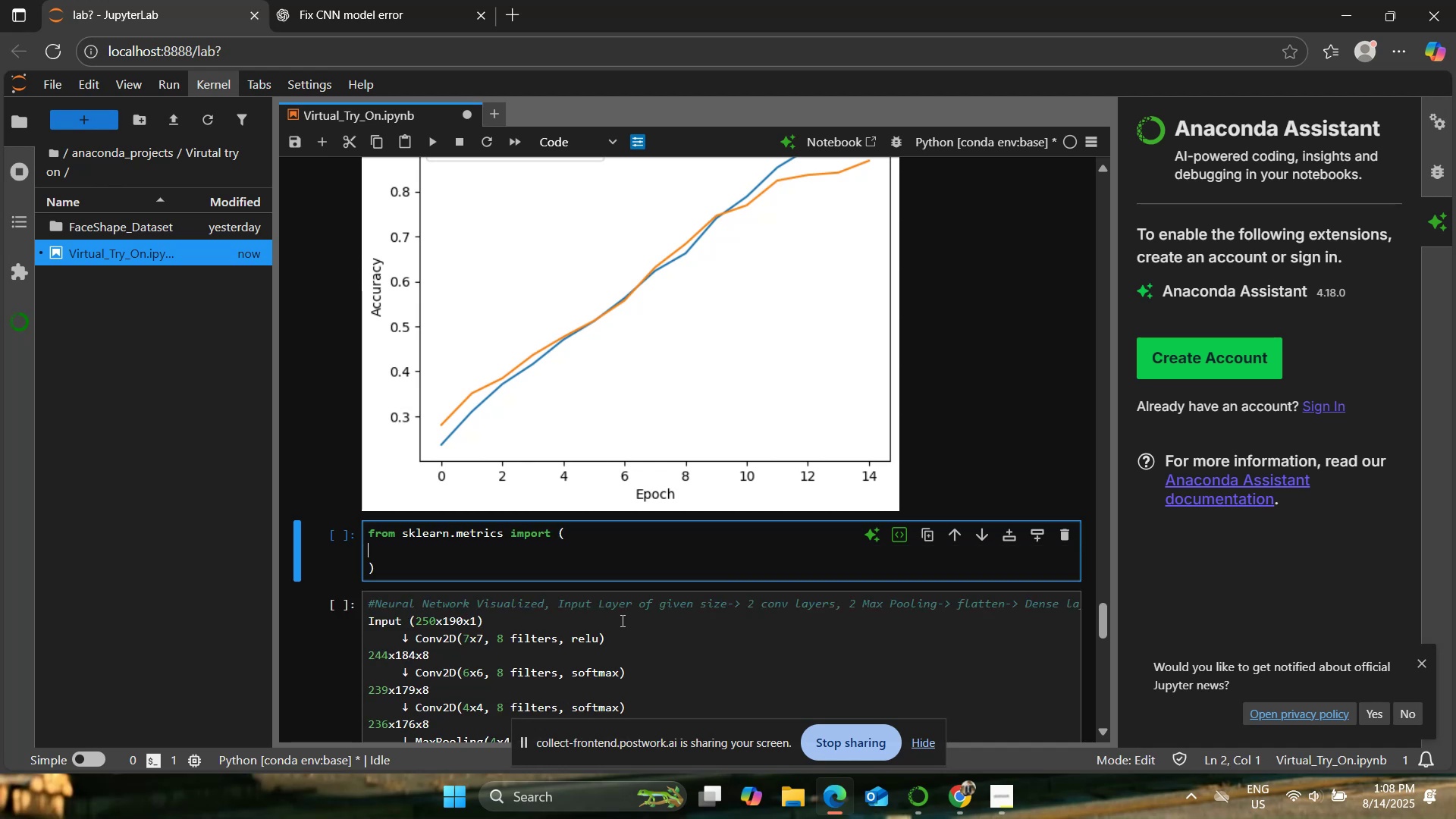 
type(classfication_report,)
 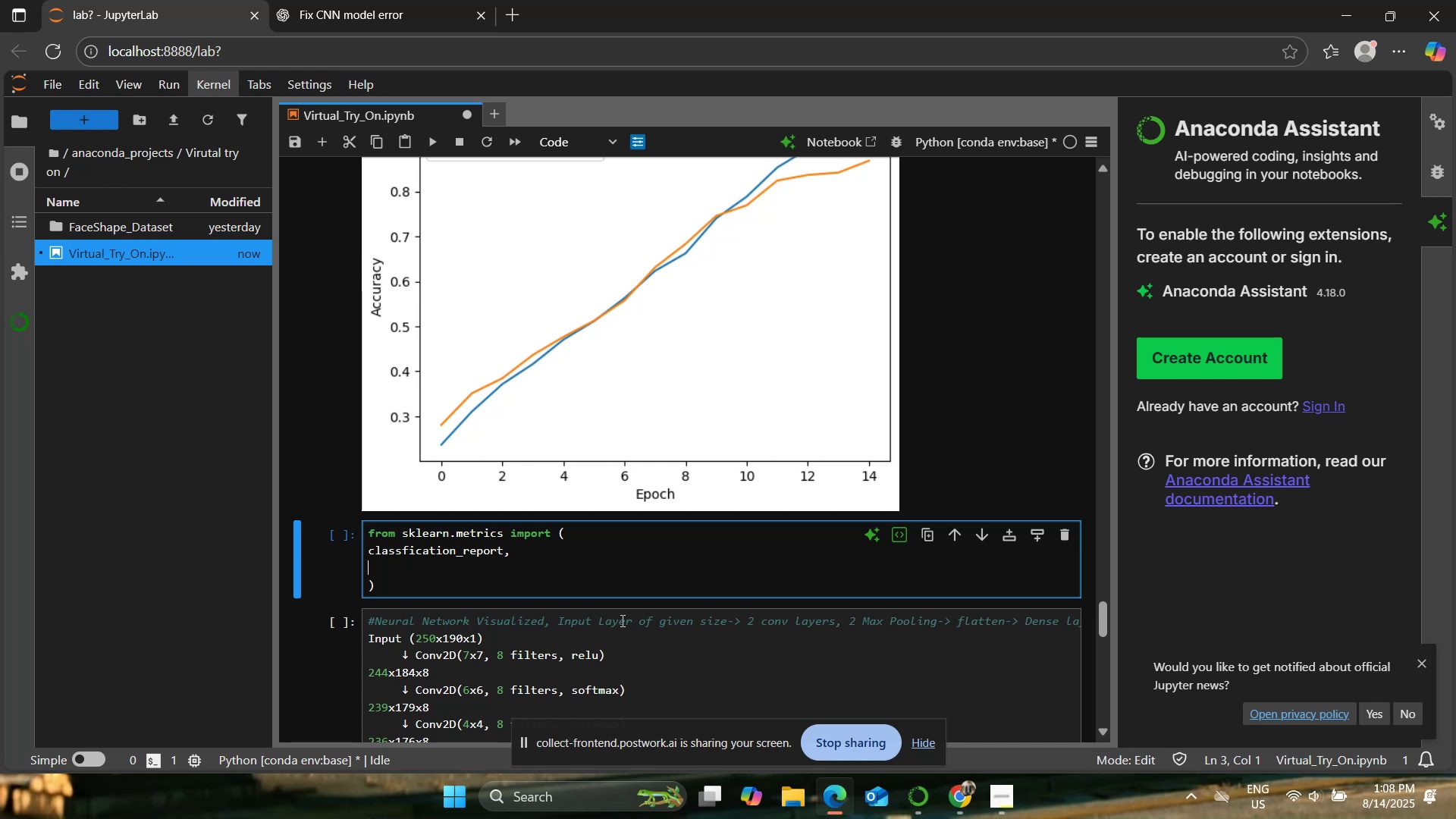 
 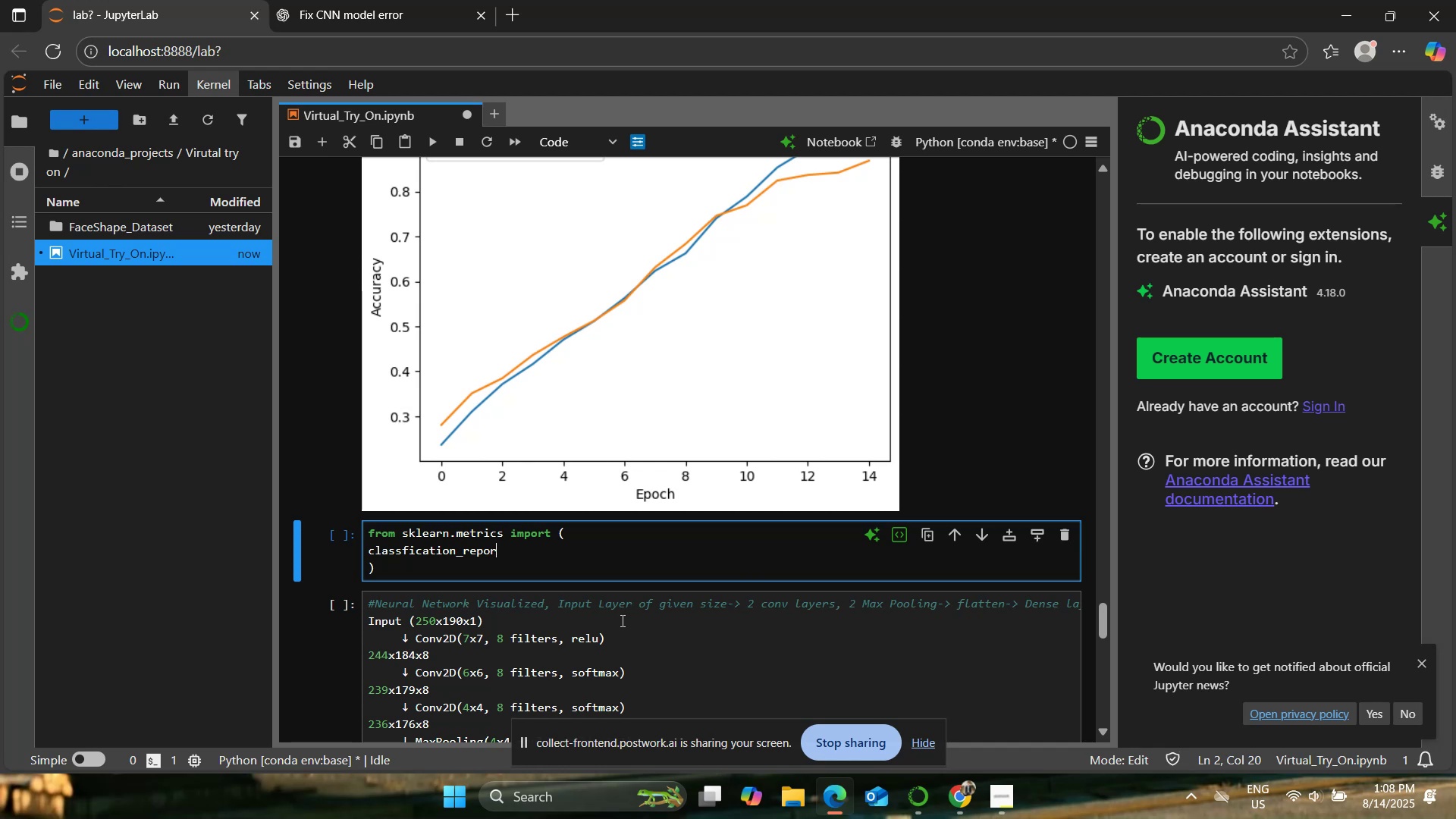 
key(Enter)
 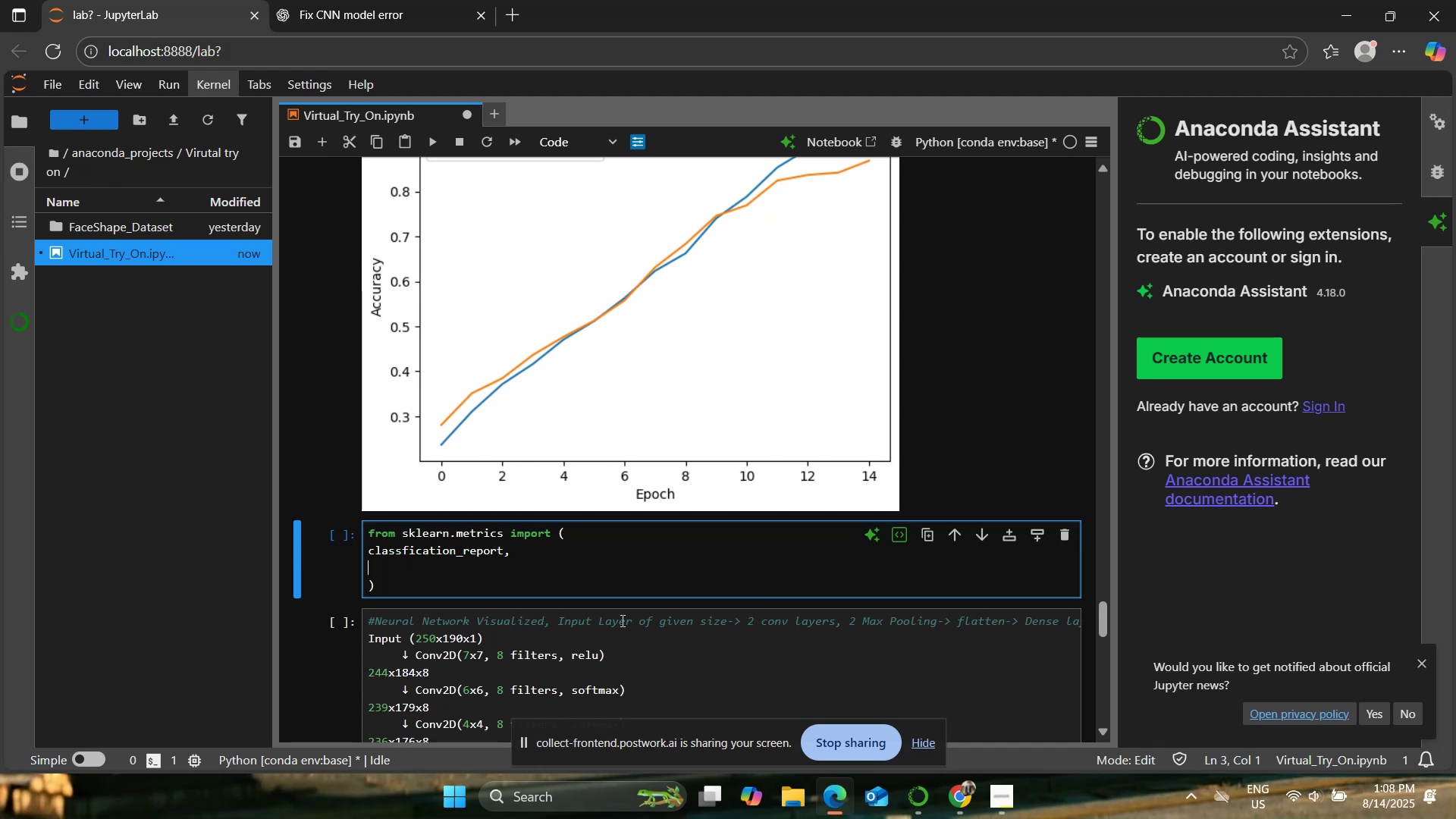 
type(cinfusio)
key(Backspace)
key(Backspace)
key(Backspace)
key(Backspace)
key(Backspace)
key(Backspace)
key(Backspace)
type(onfusion_matei)
key(Backspace)
key(Backspace)
type(rix,)
 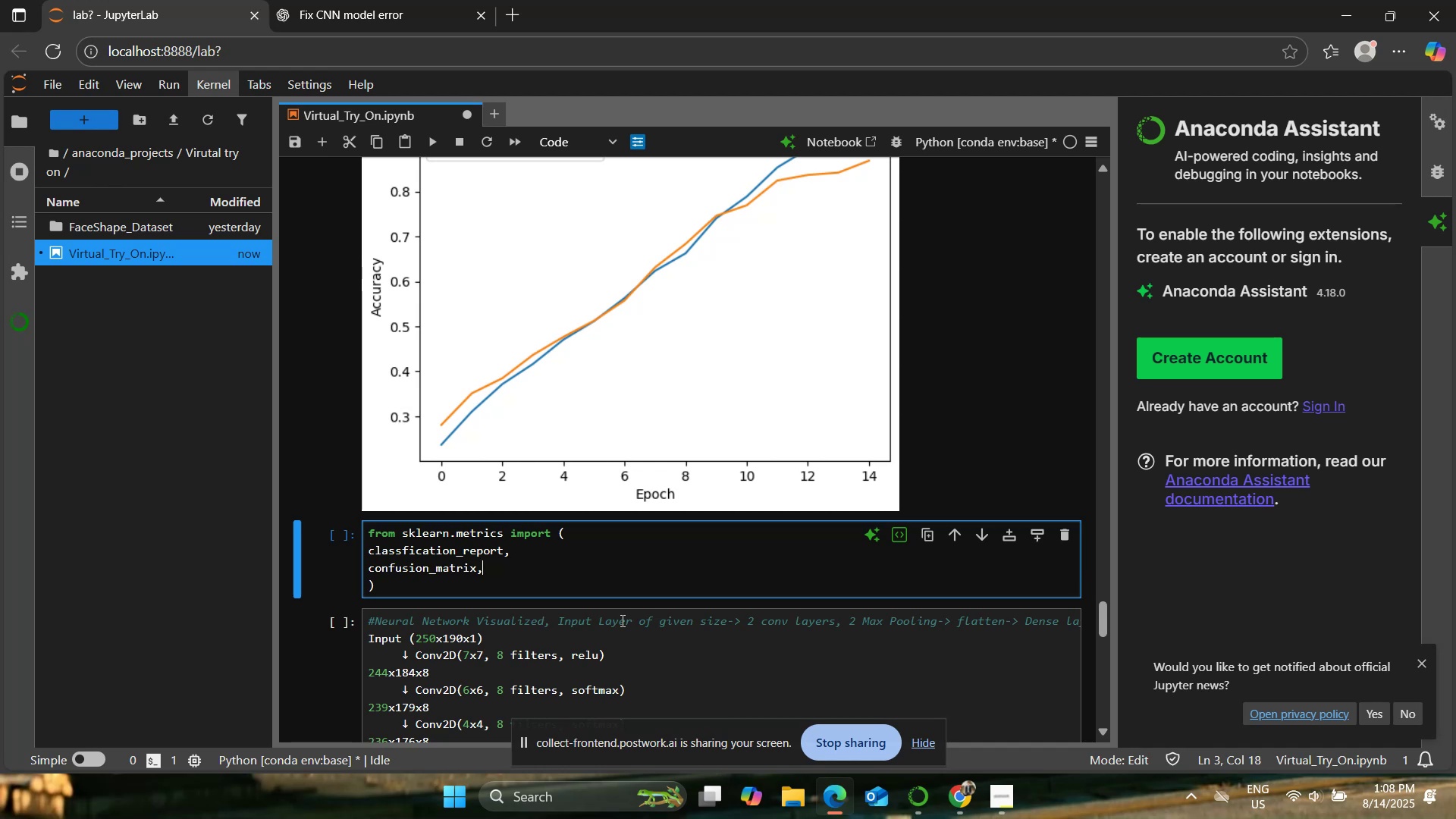 
key(Enter)
 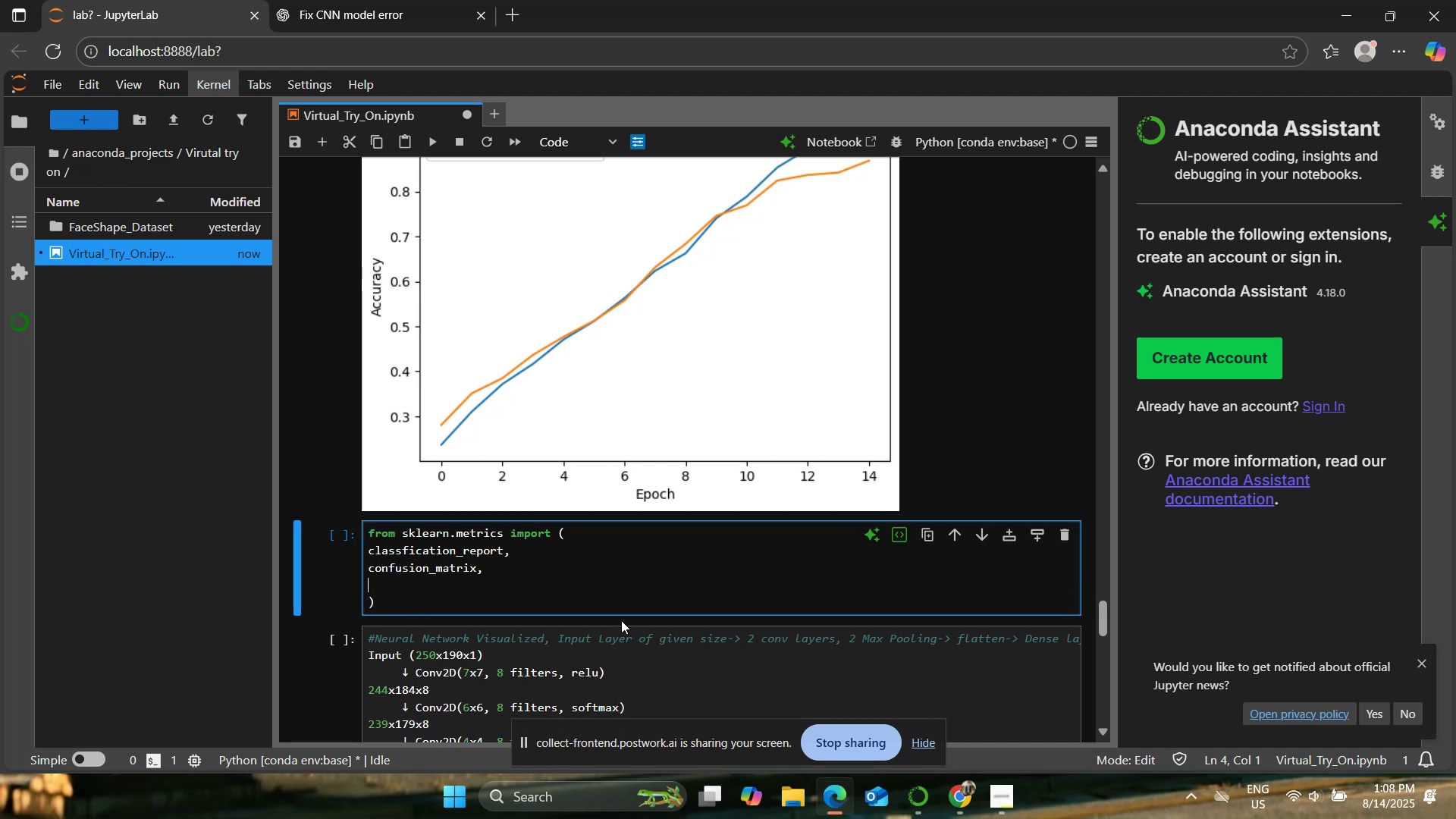 
type(ConfusionMatrixDisplay,)
 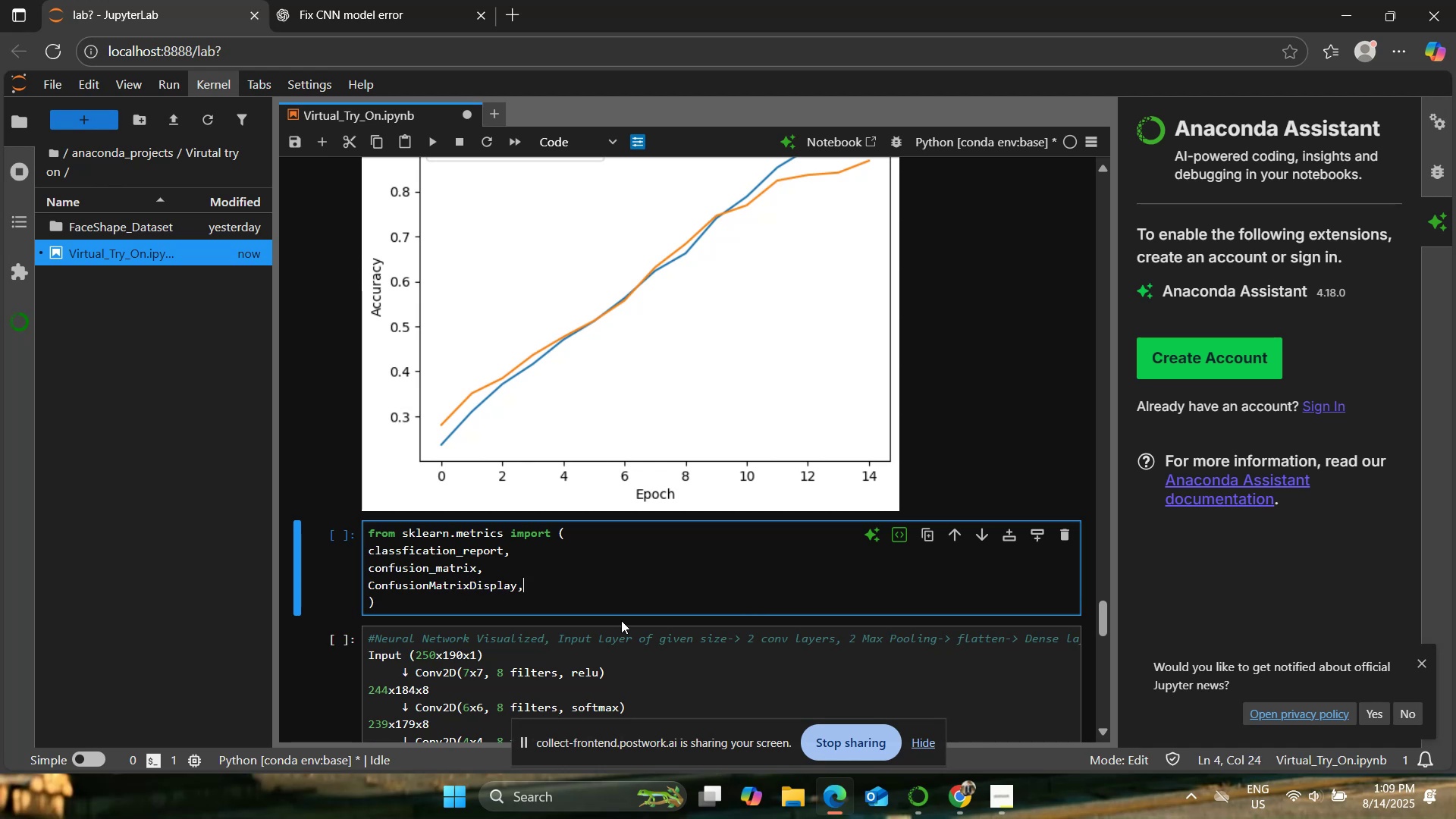 
key(Enter)
 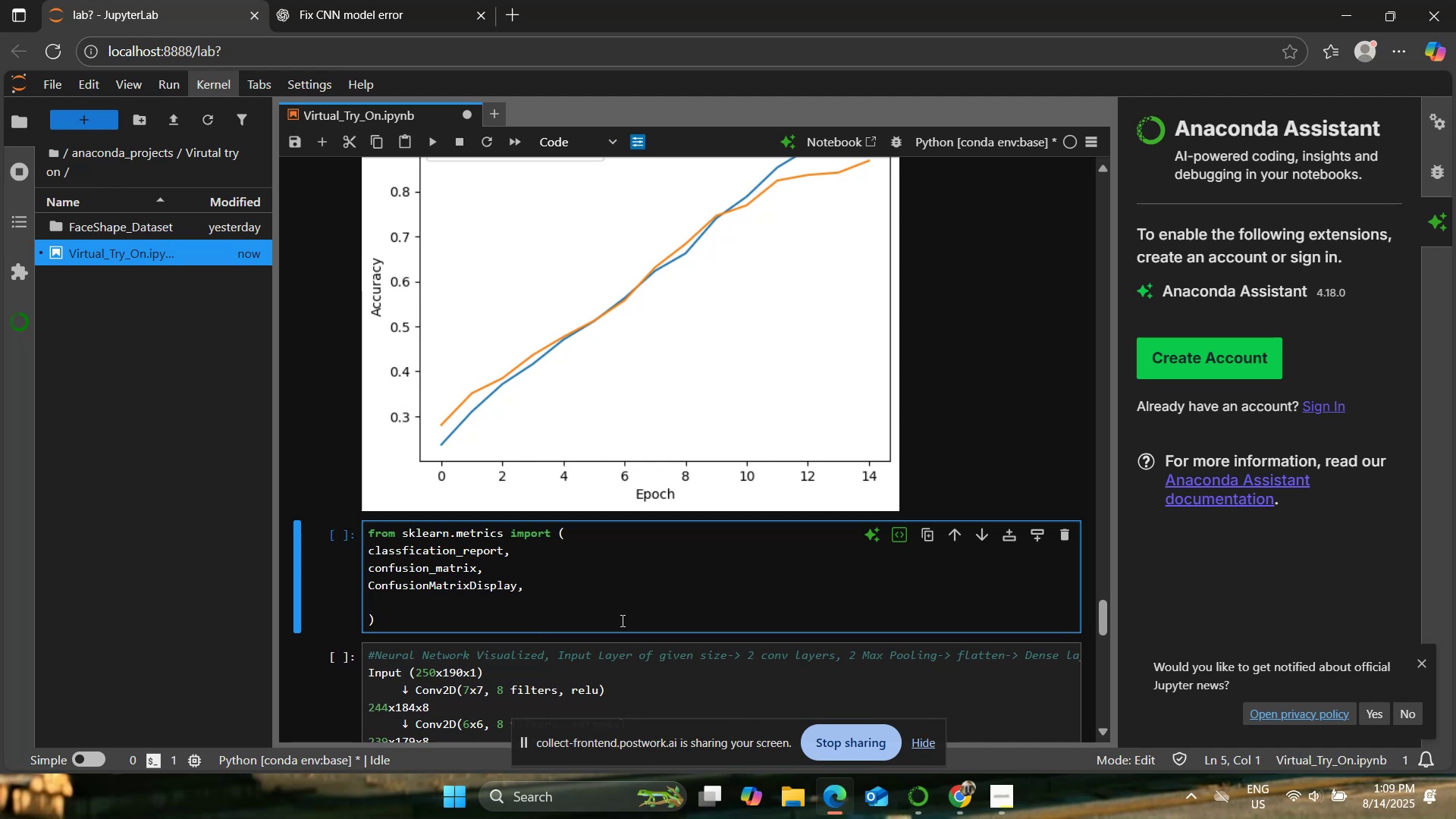 
type(f1_score,)
 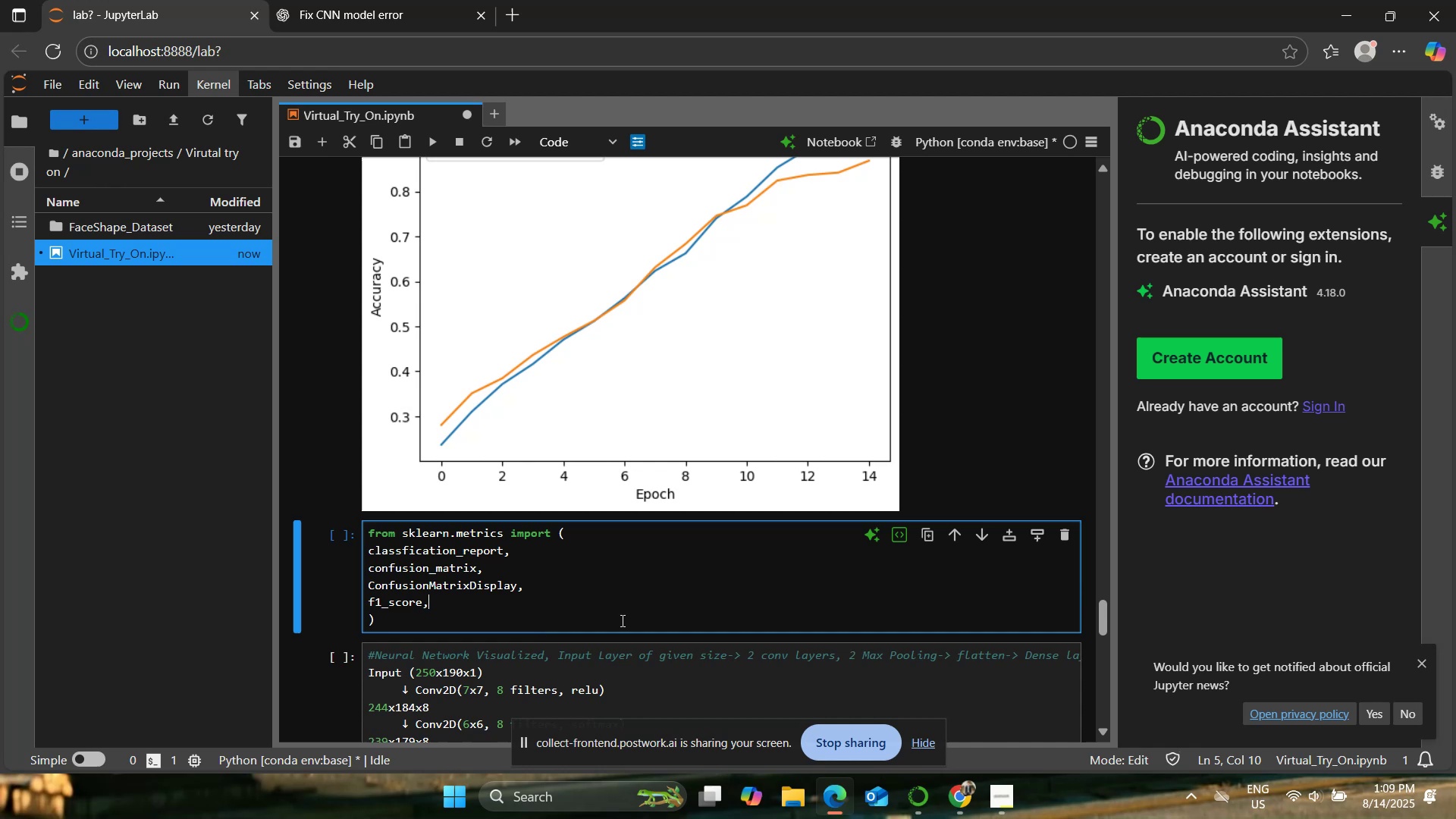 
key(Enter)
 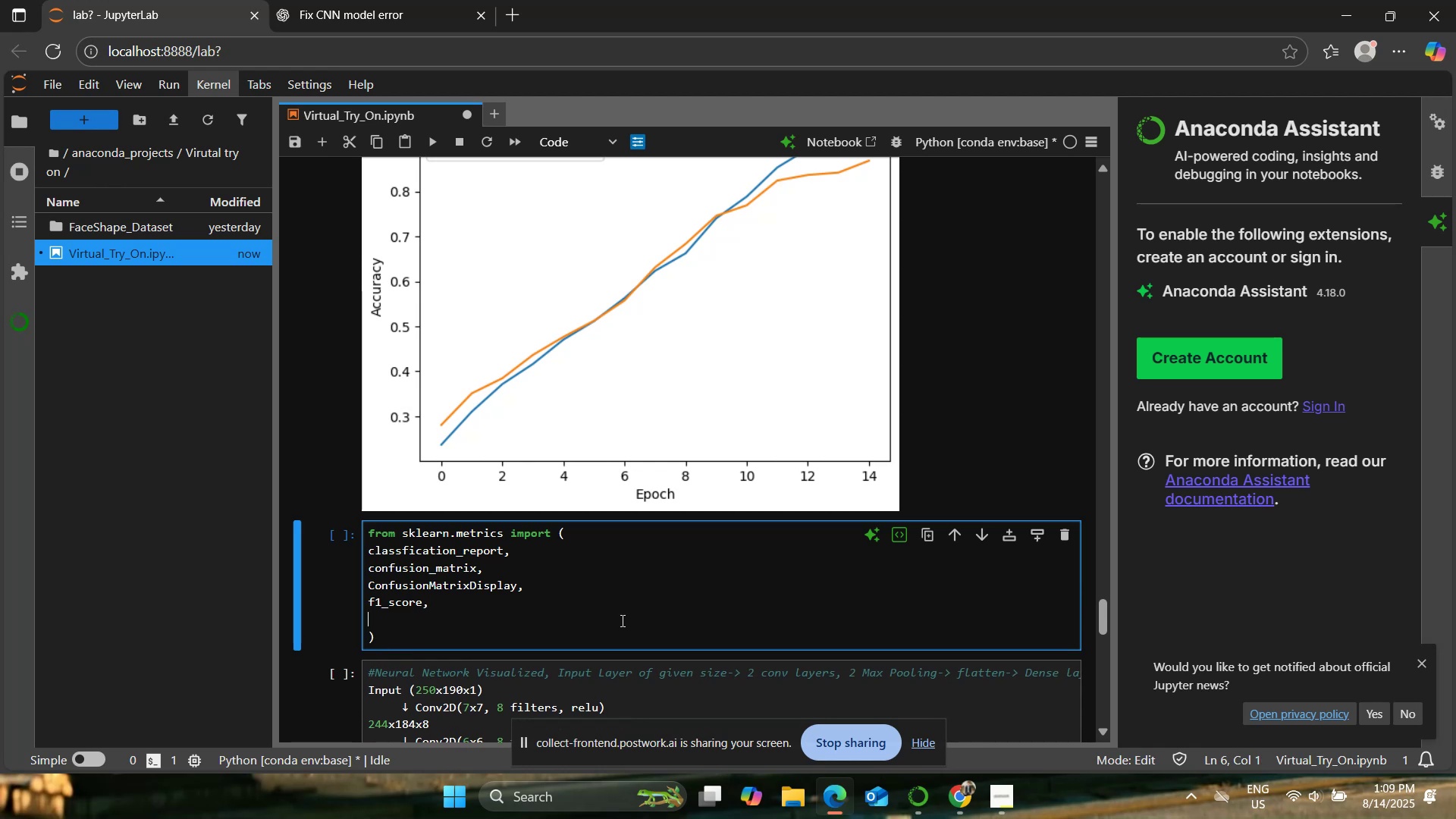 
type(P)
key(Backspace)
type(precision_score,)
 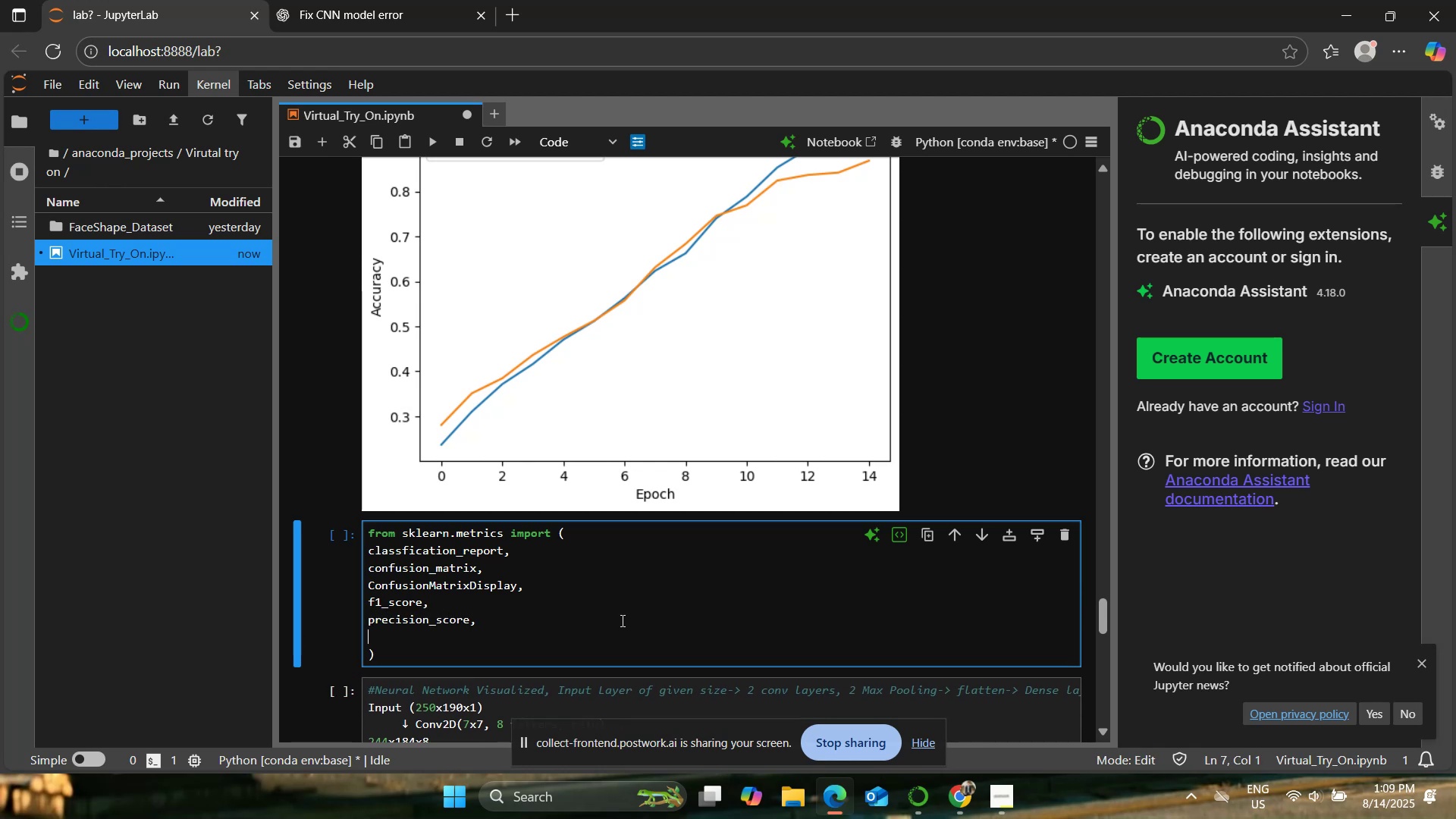 
 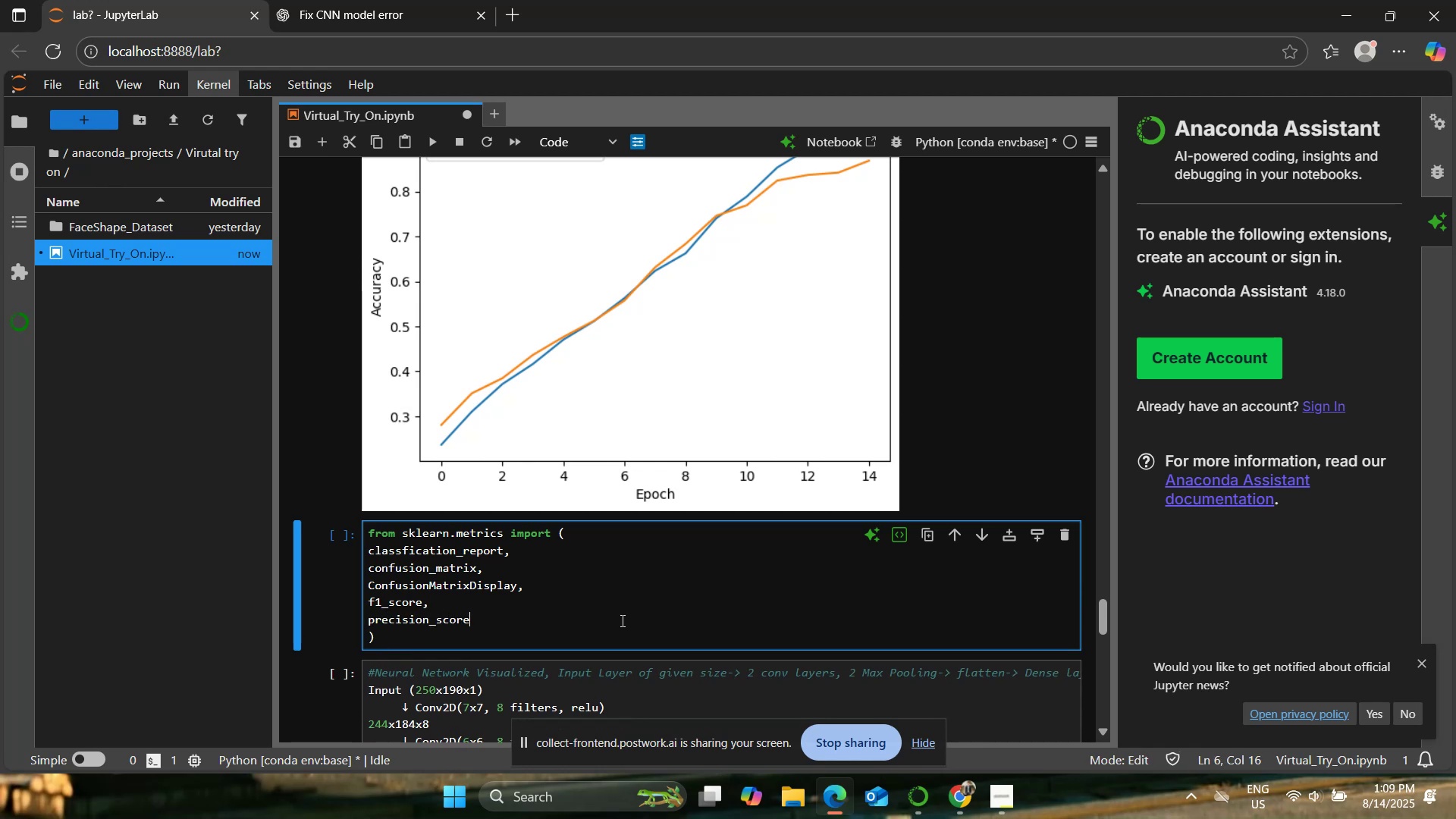 
key(Enter)
 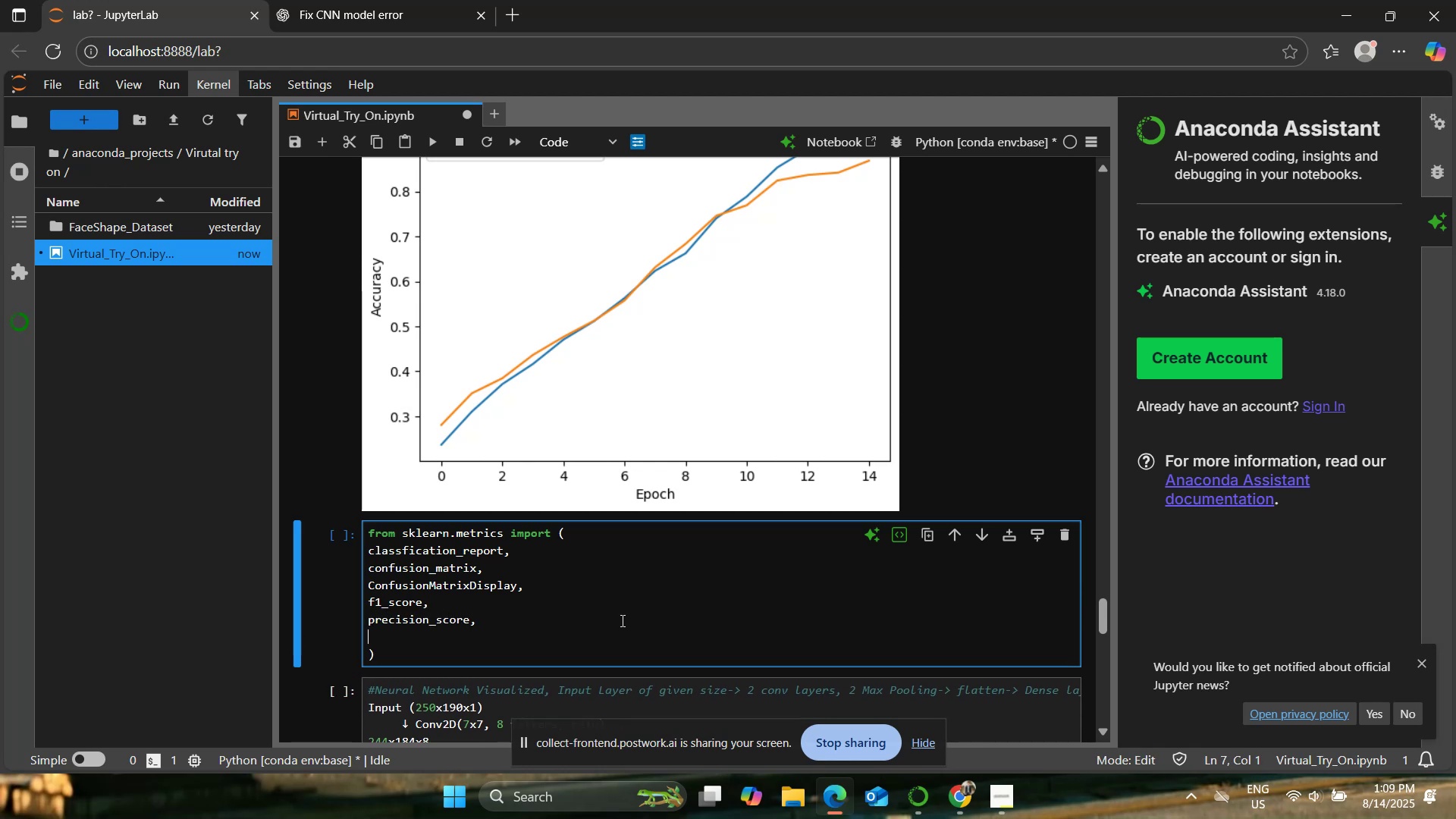 
type(recall_score,)
 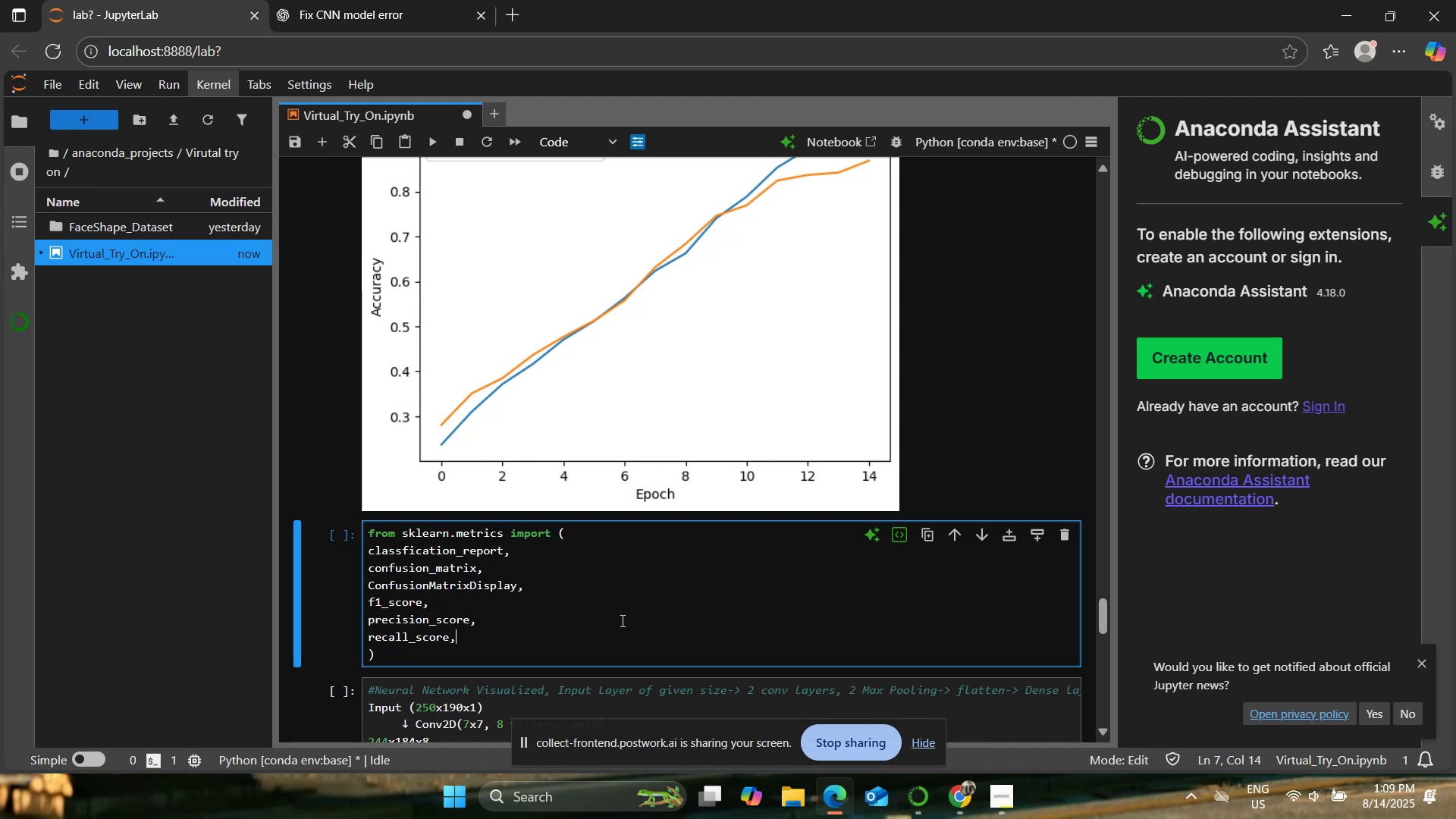 
key(Enter)
 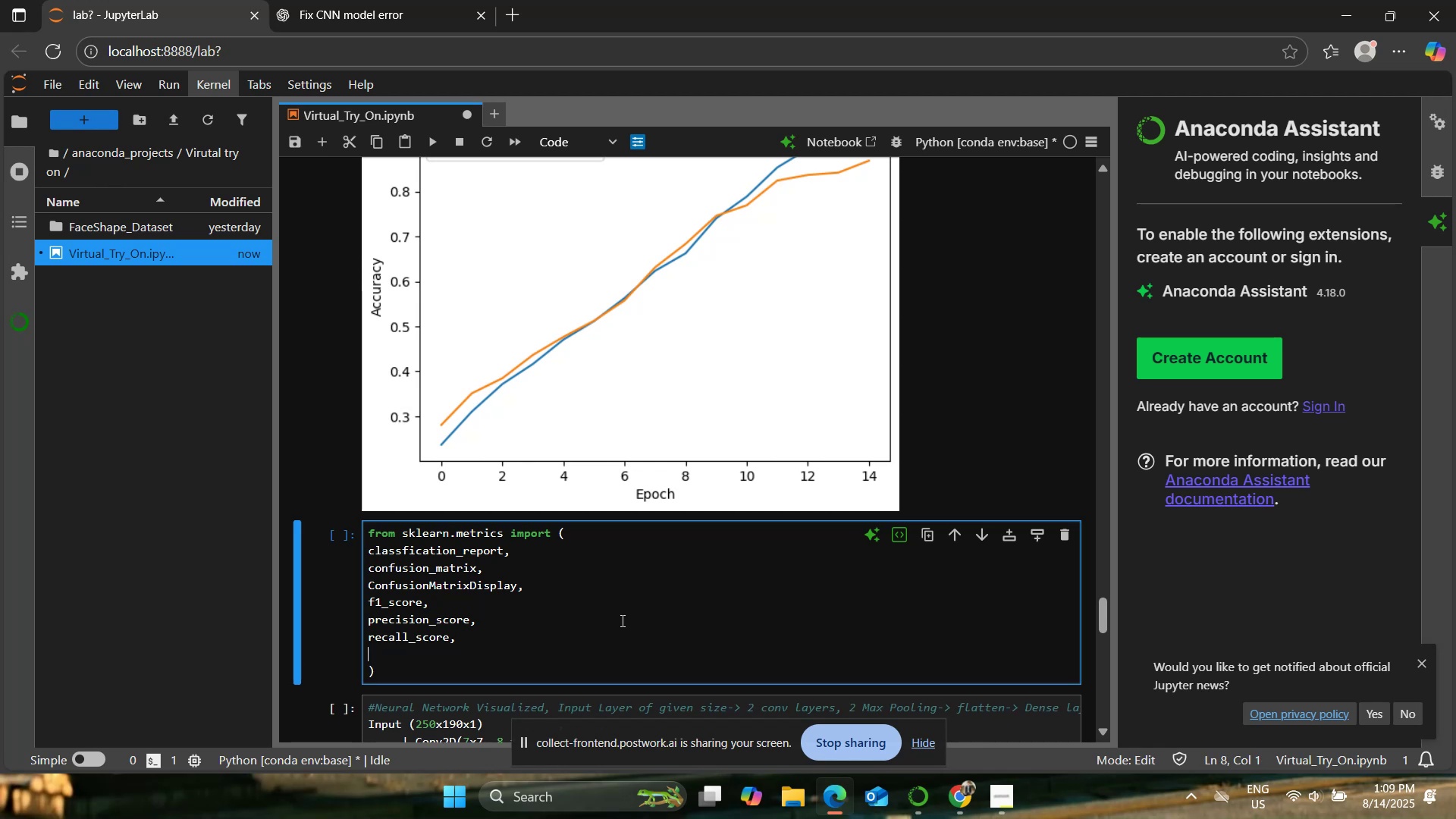 
type(roc_curve,)
 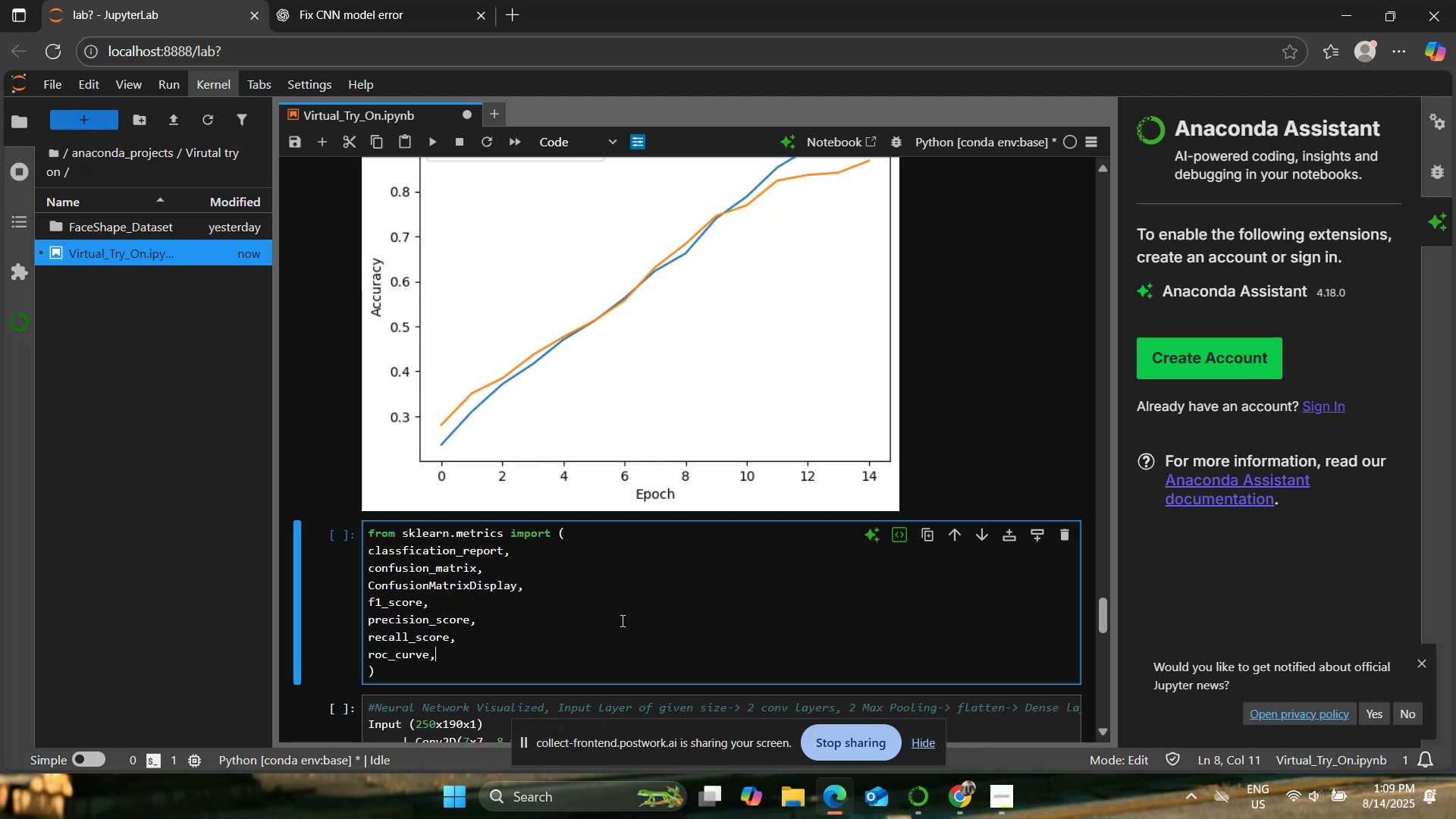 
key(Enter)
 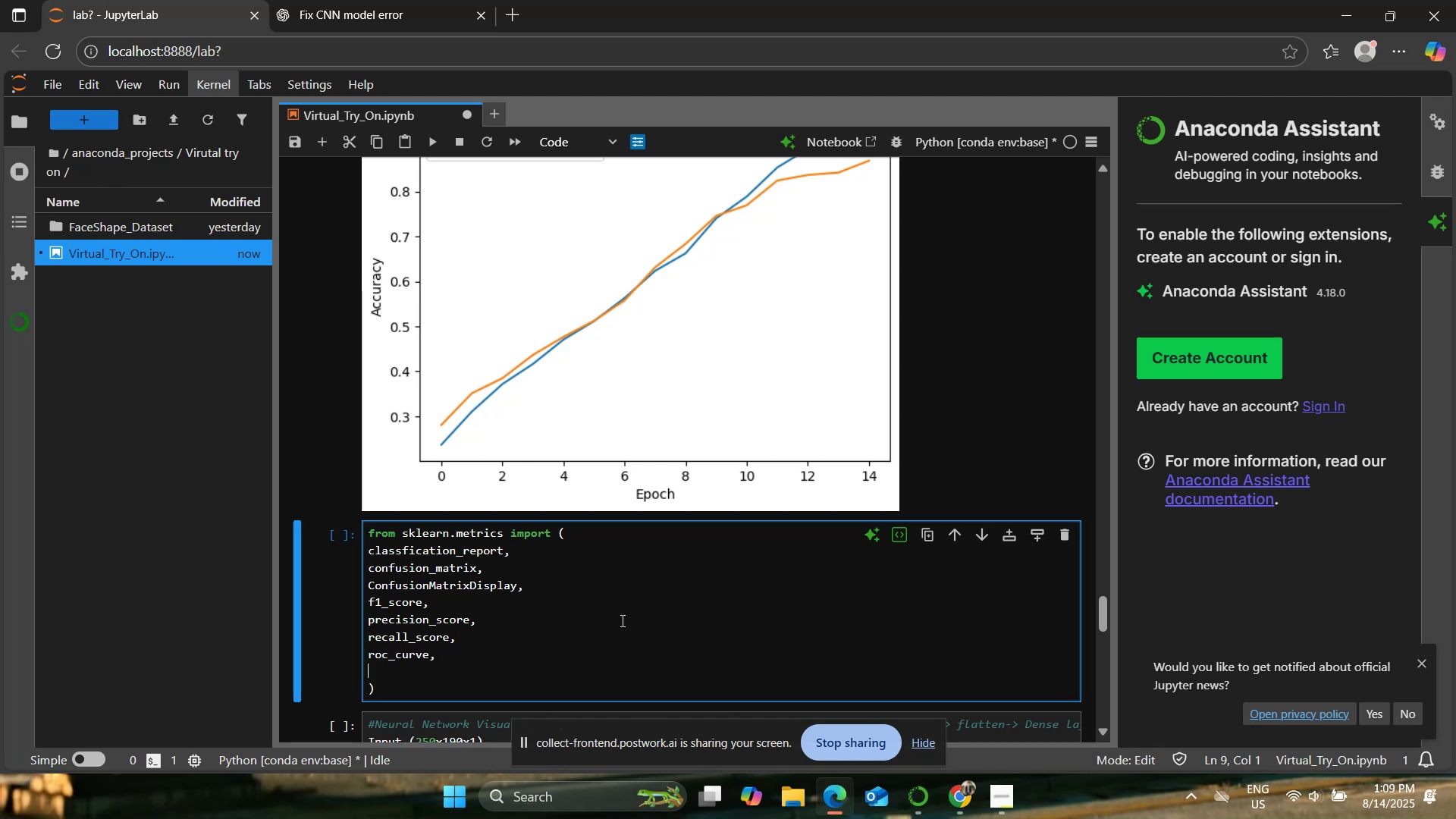 
type(auc)
 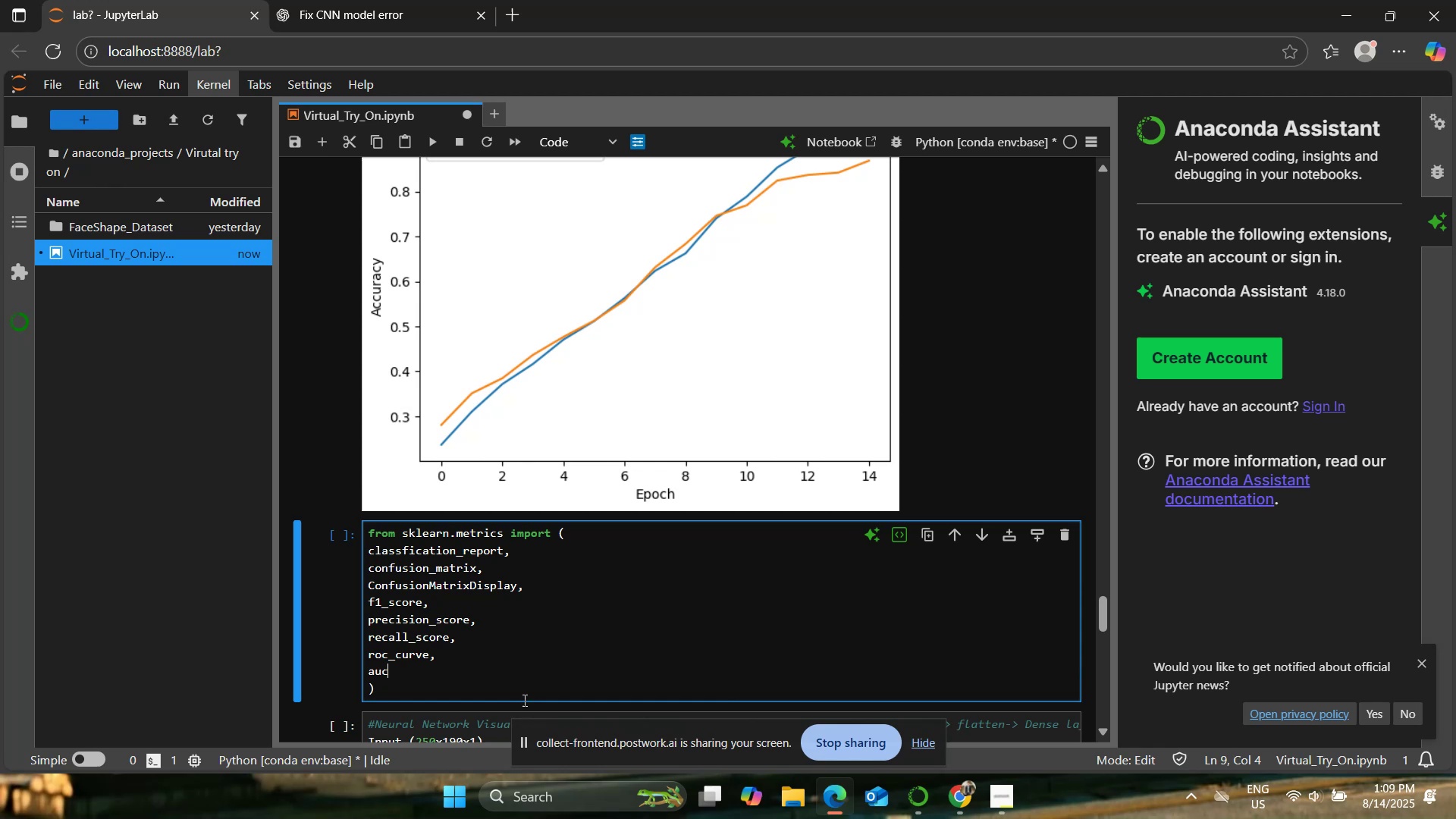 
left_click([541, 682])
 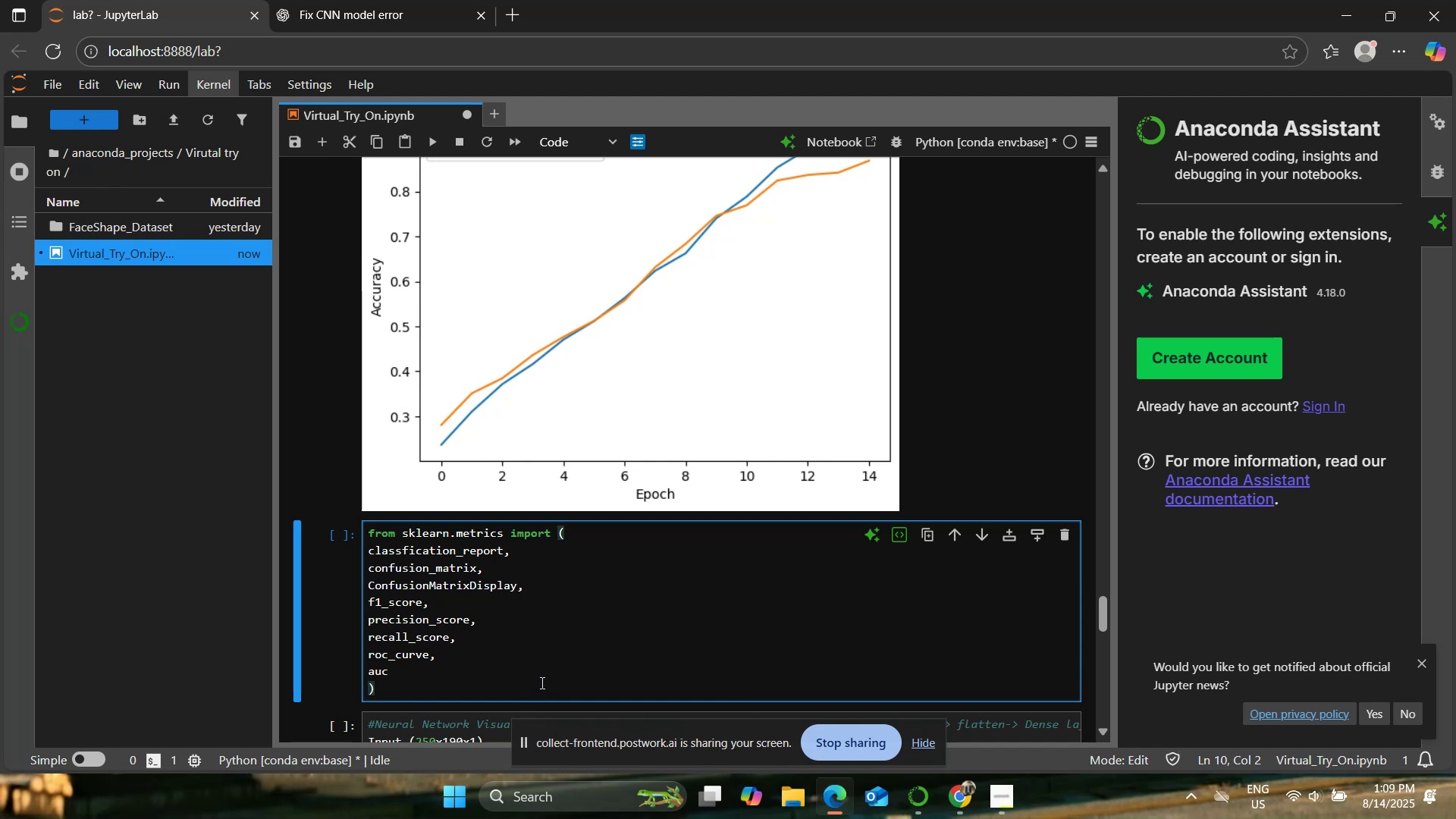 
key(Enter)
 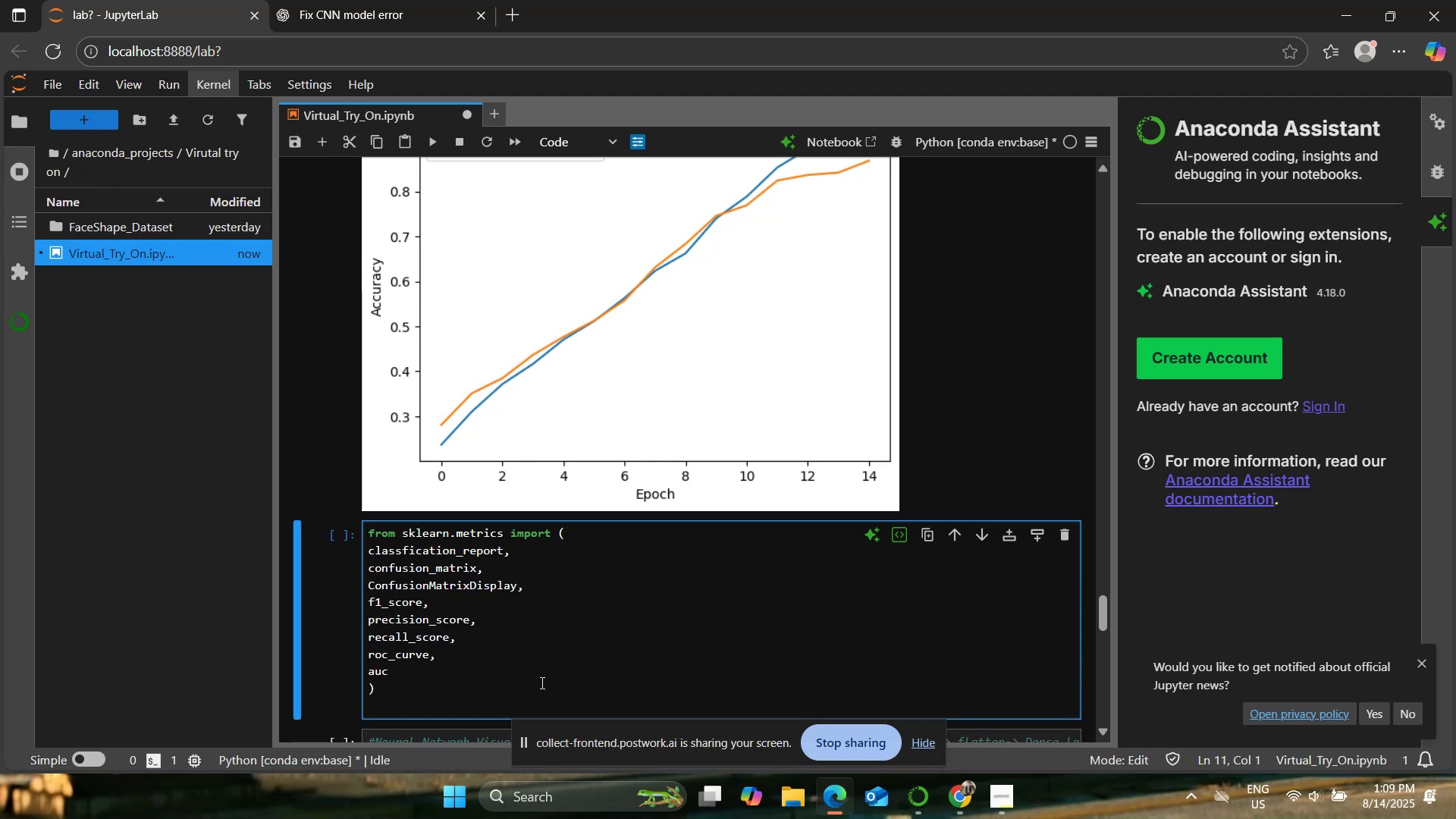 
type(import numpy as np)
 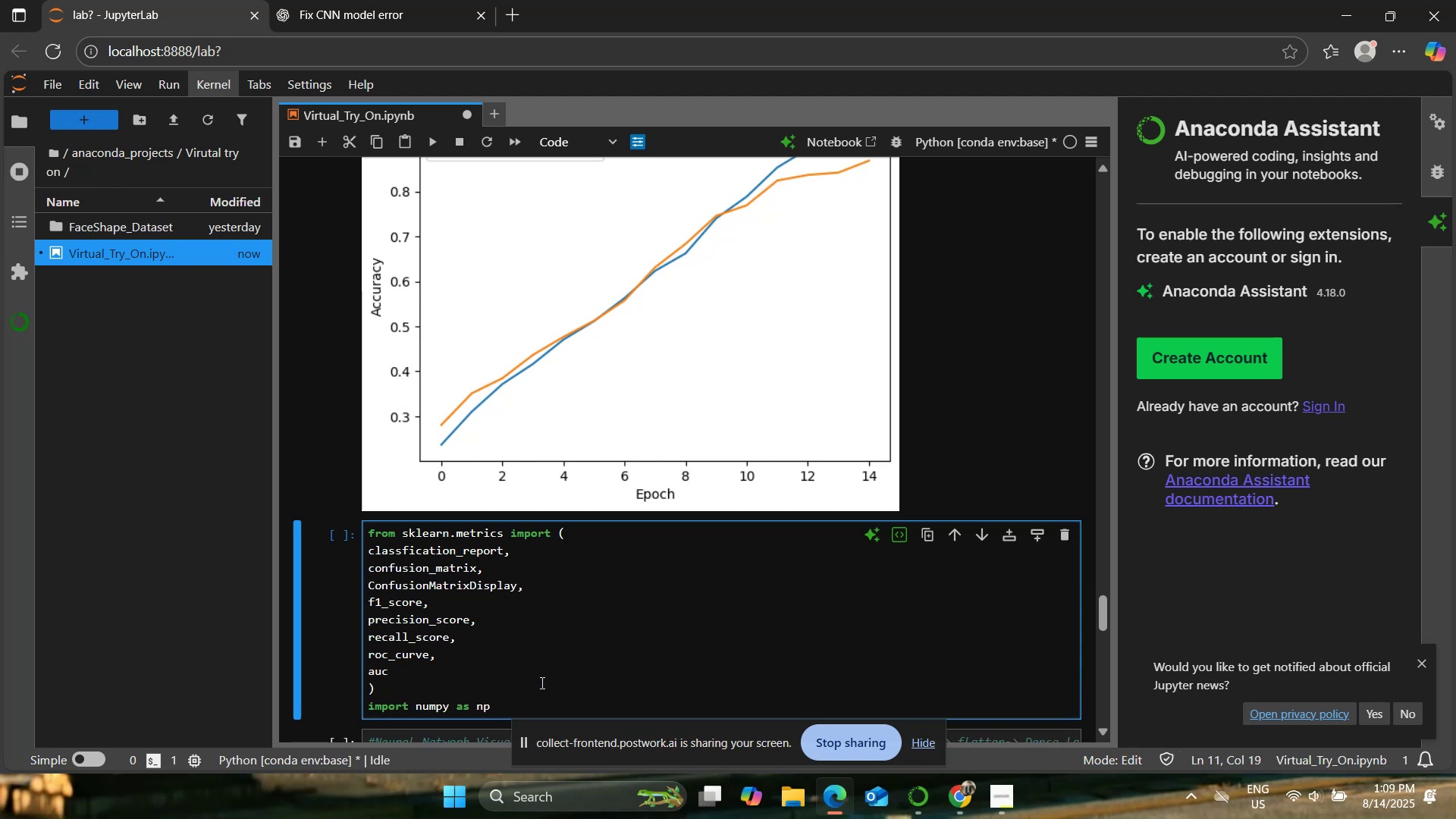 
key(Enter)
 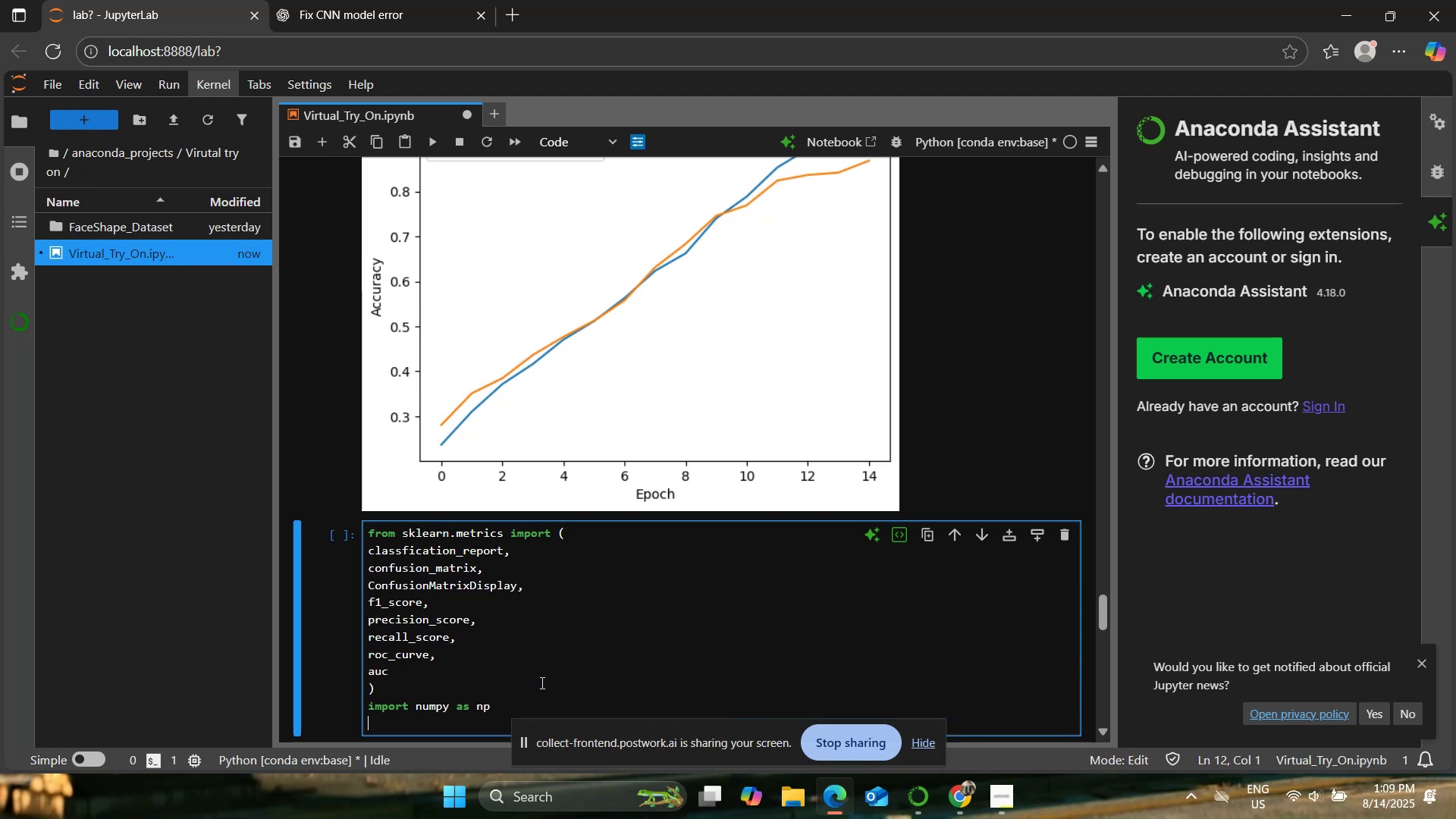 
type(import matplotlib,)
key(Backspace)
type(.pyplot as plt)
 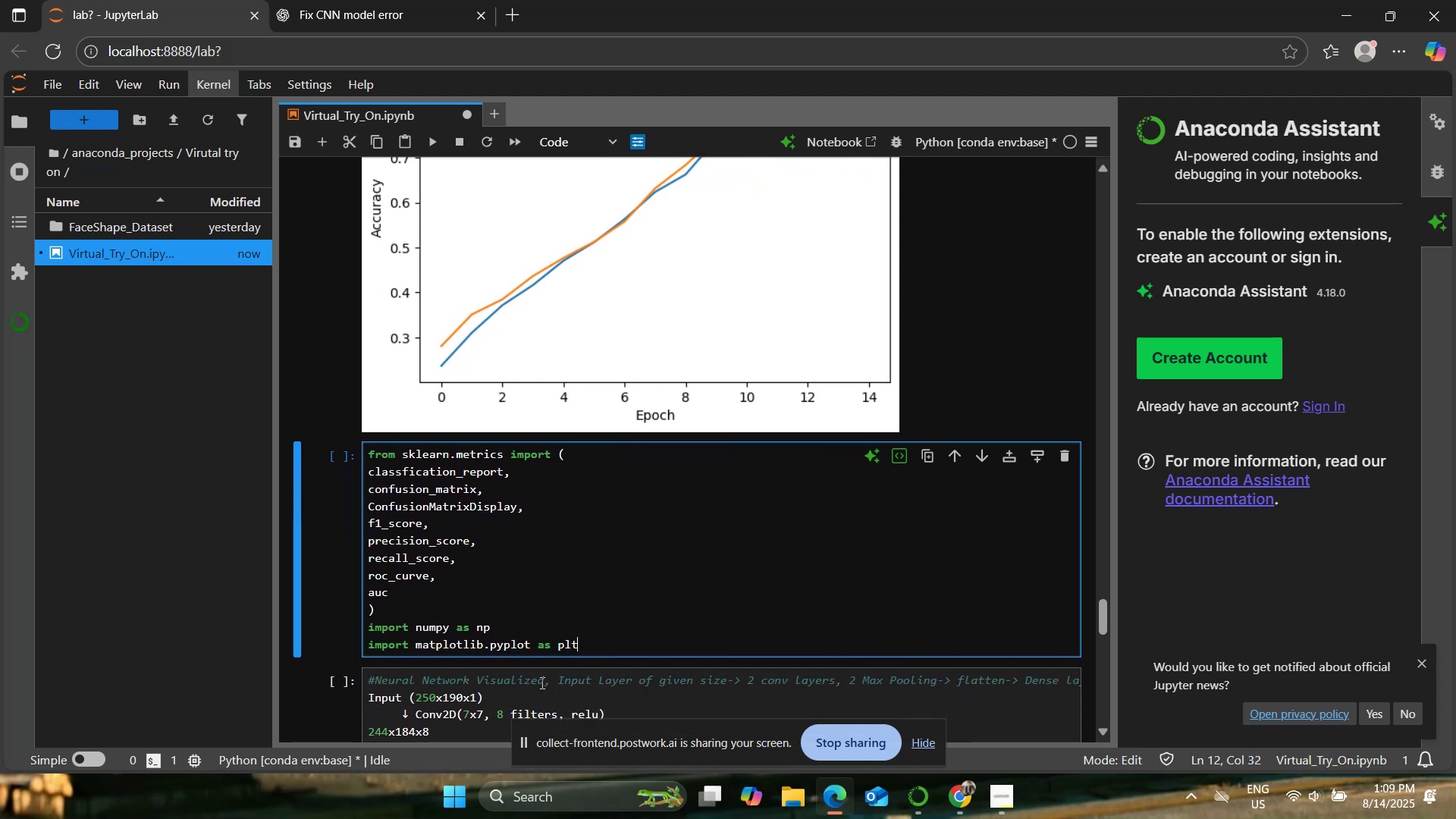 
key(Enter)
 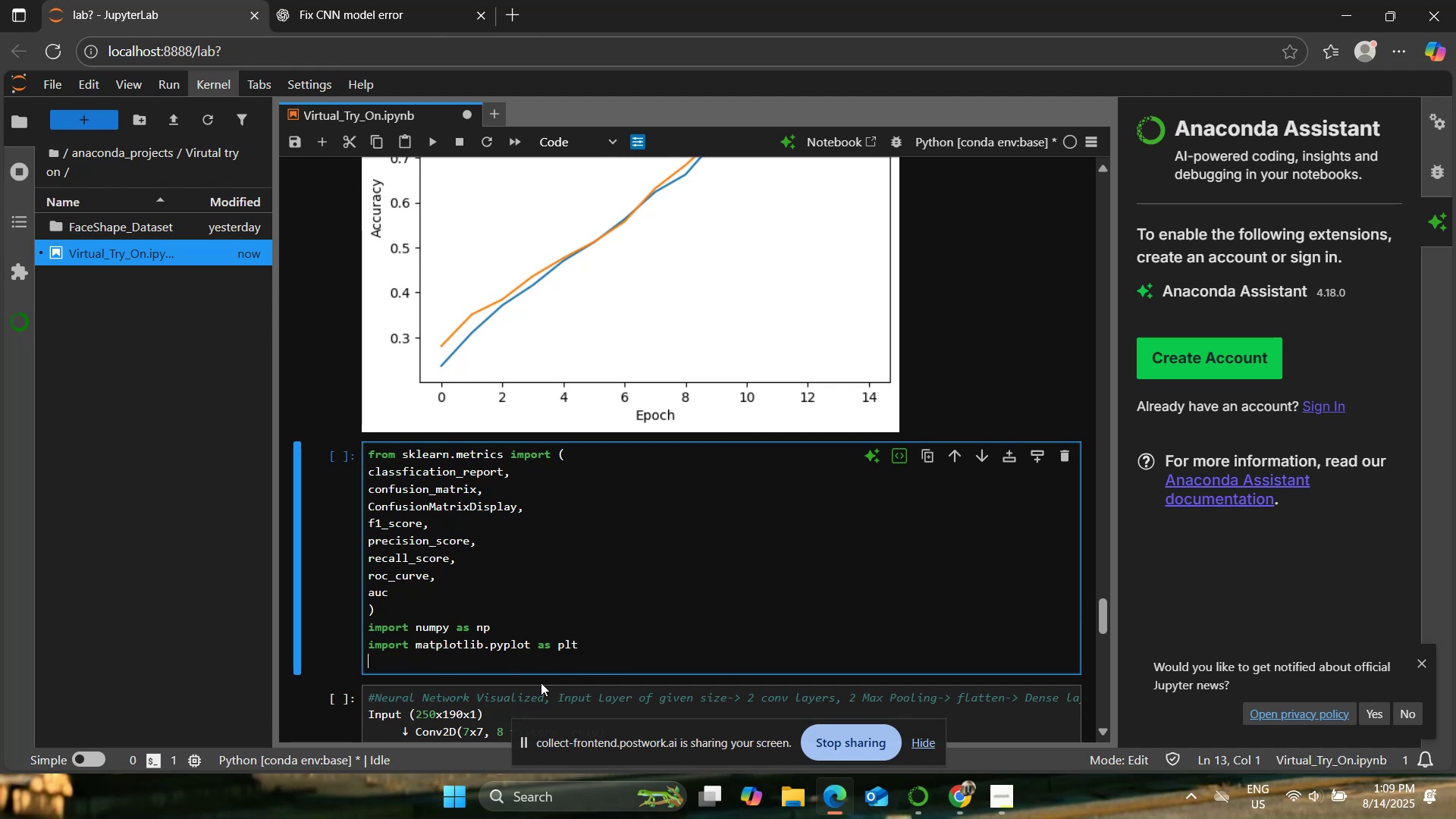 
wait(8.77)
 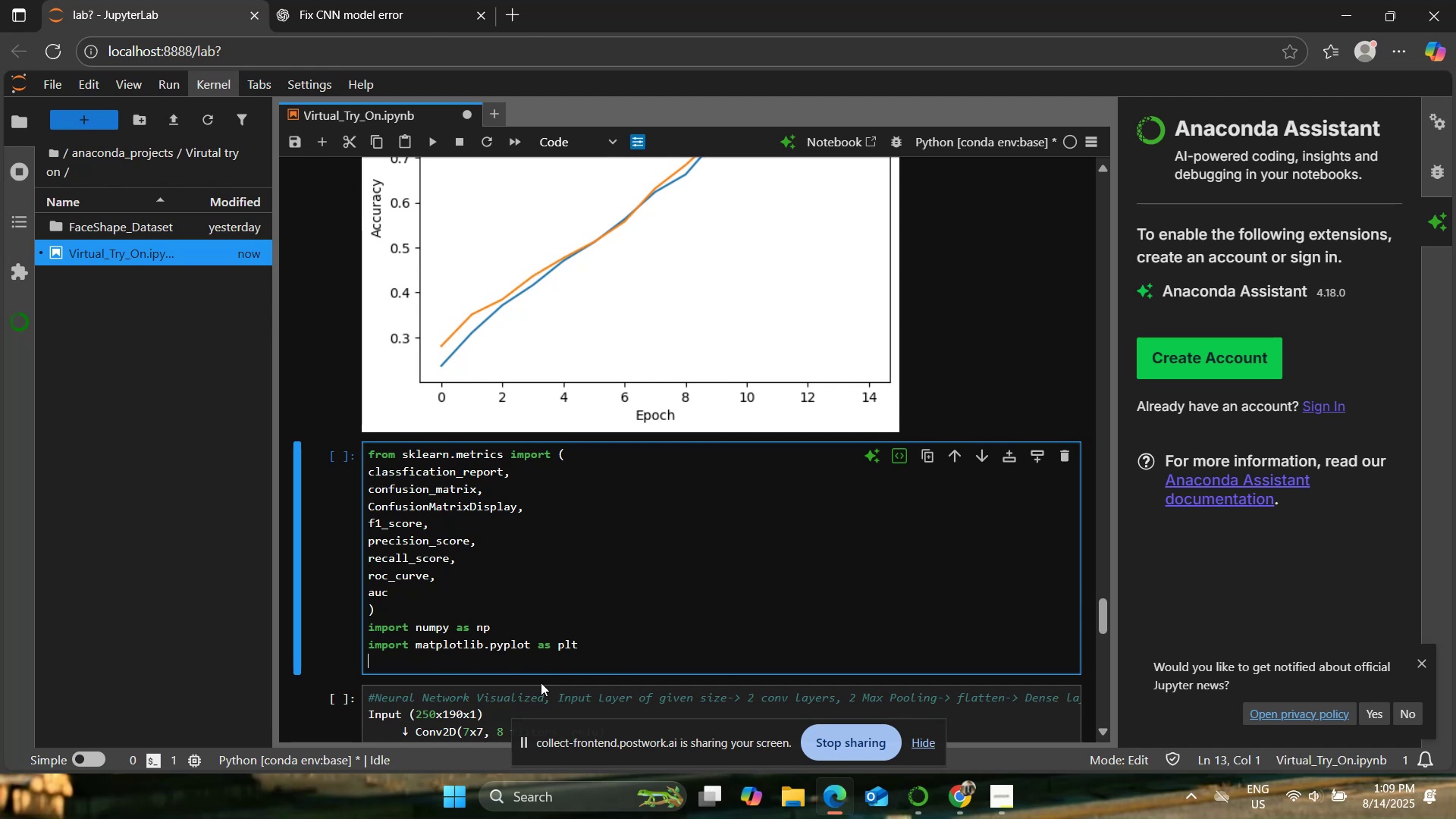 
scroll: coordinate [670, 471], scroll_direction: up, amount: 5.0
 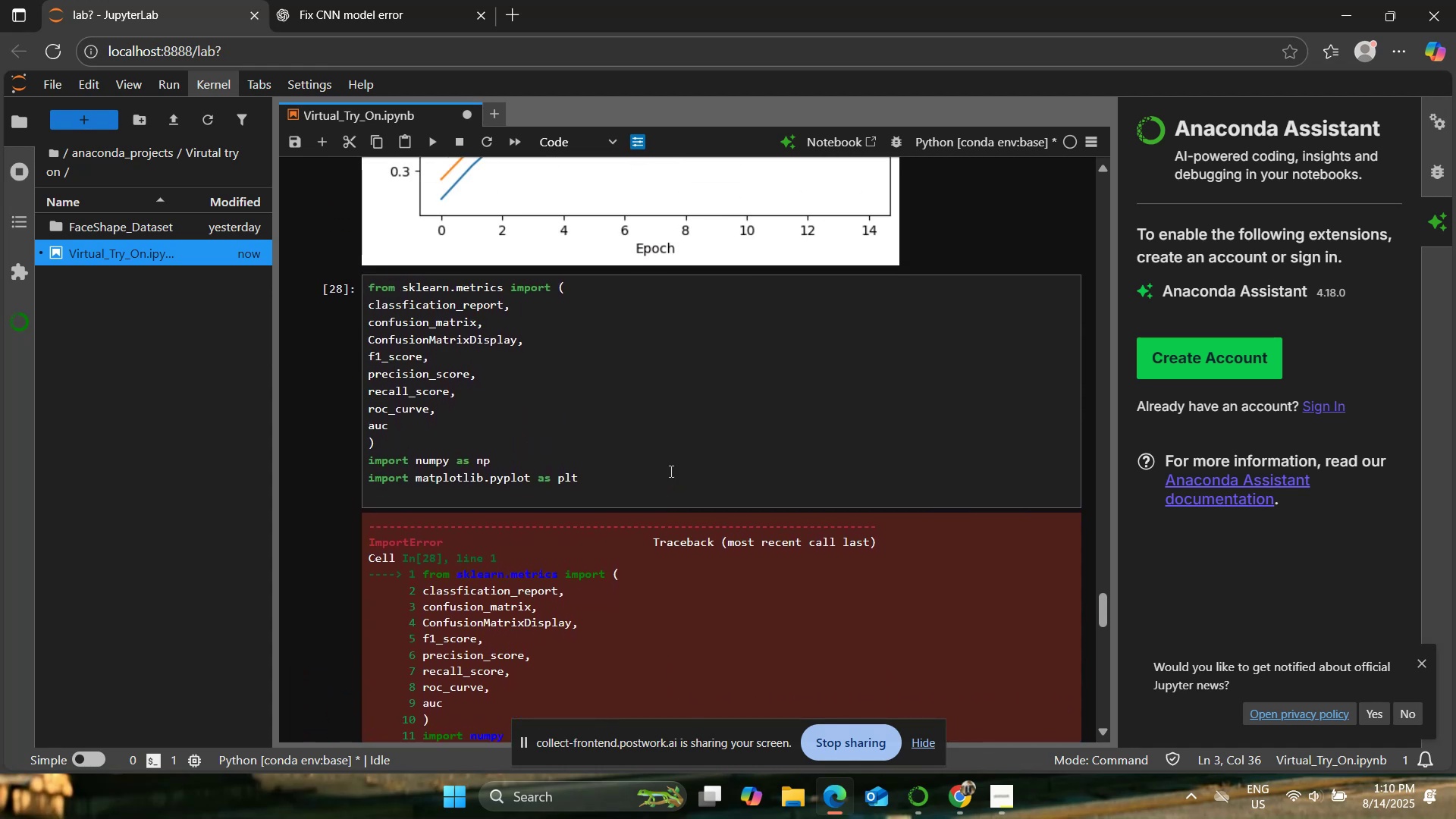 
scroll: coordinate [670, 472], scroll_direction: down, amount: 1.0
 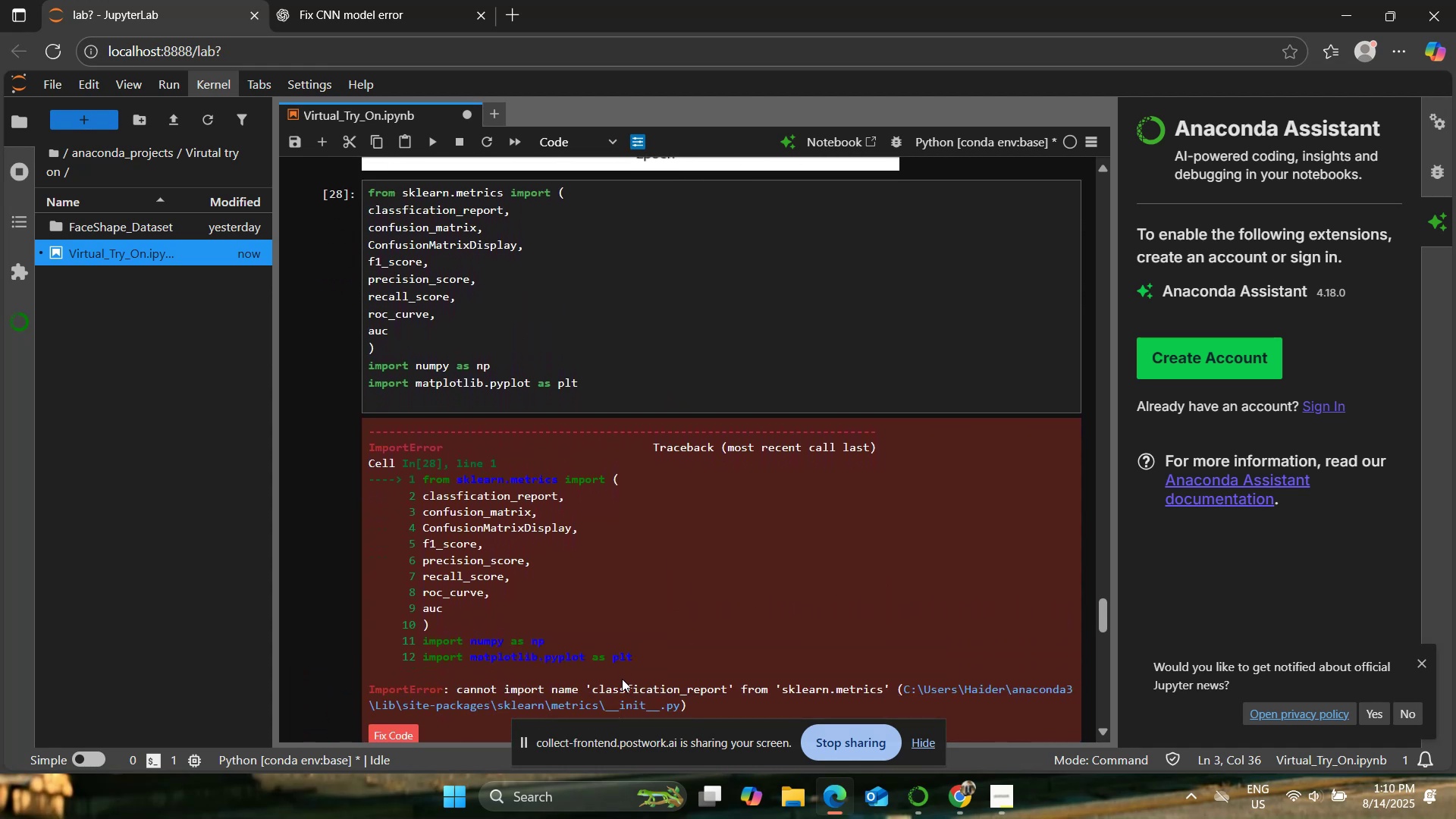 
left_click_drag(start_coordinate=[628, 684], to_coordinate=[648, 689])
 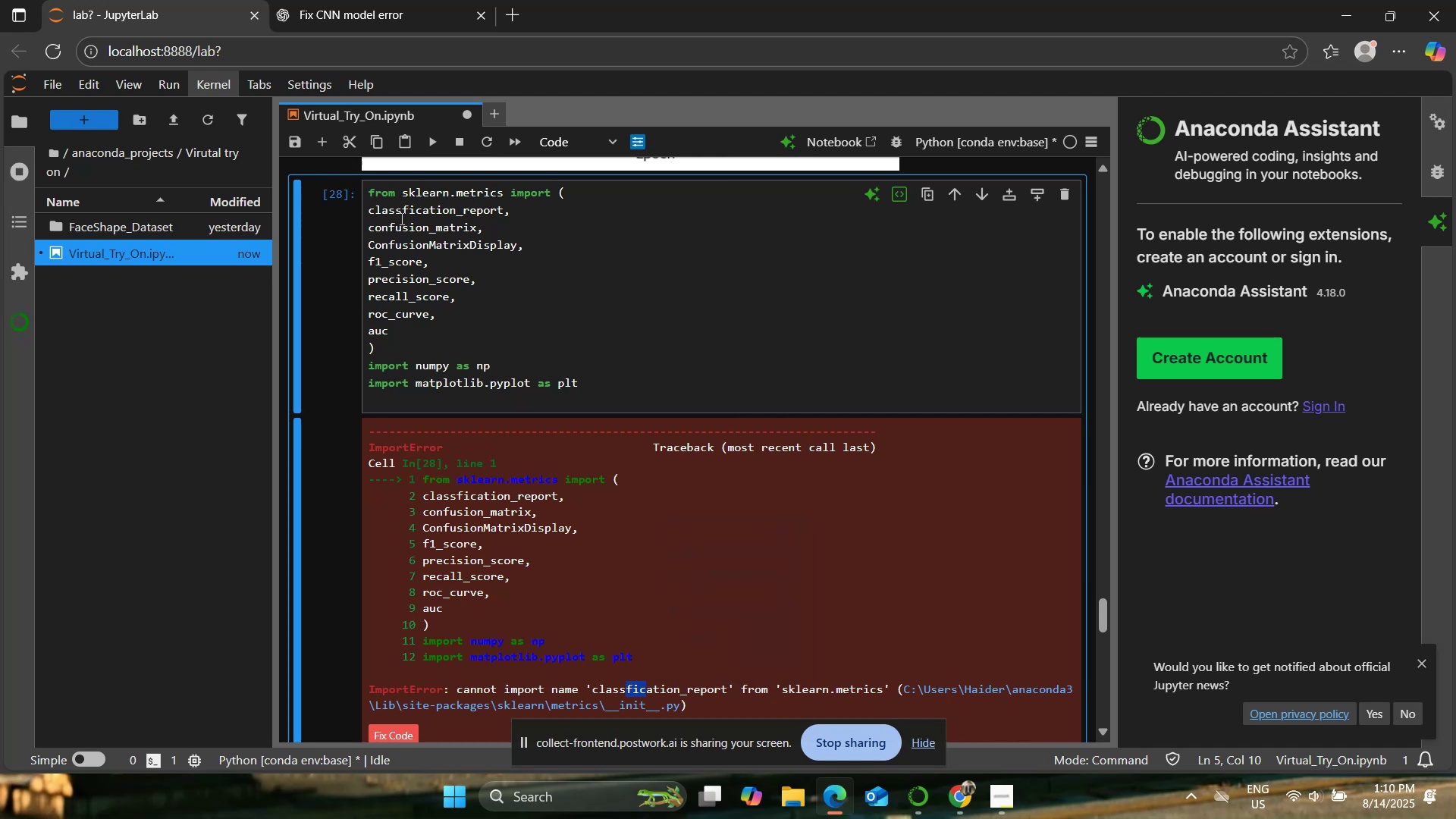 
wait(6.44)
 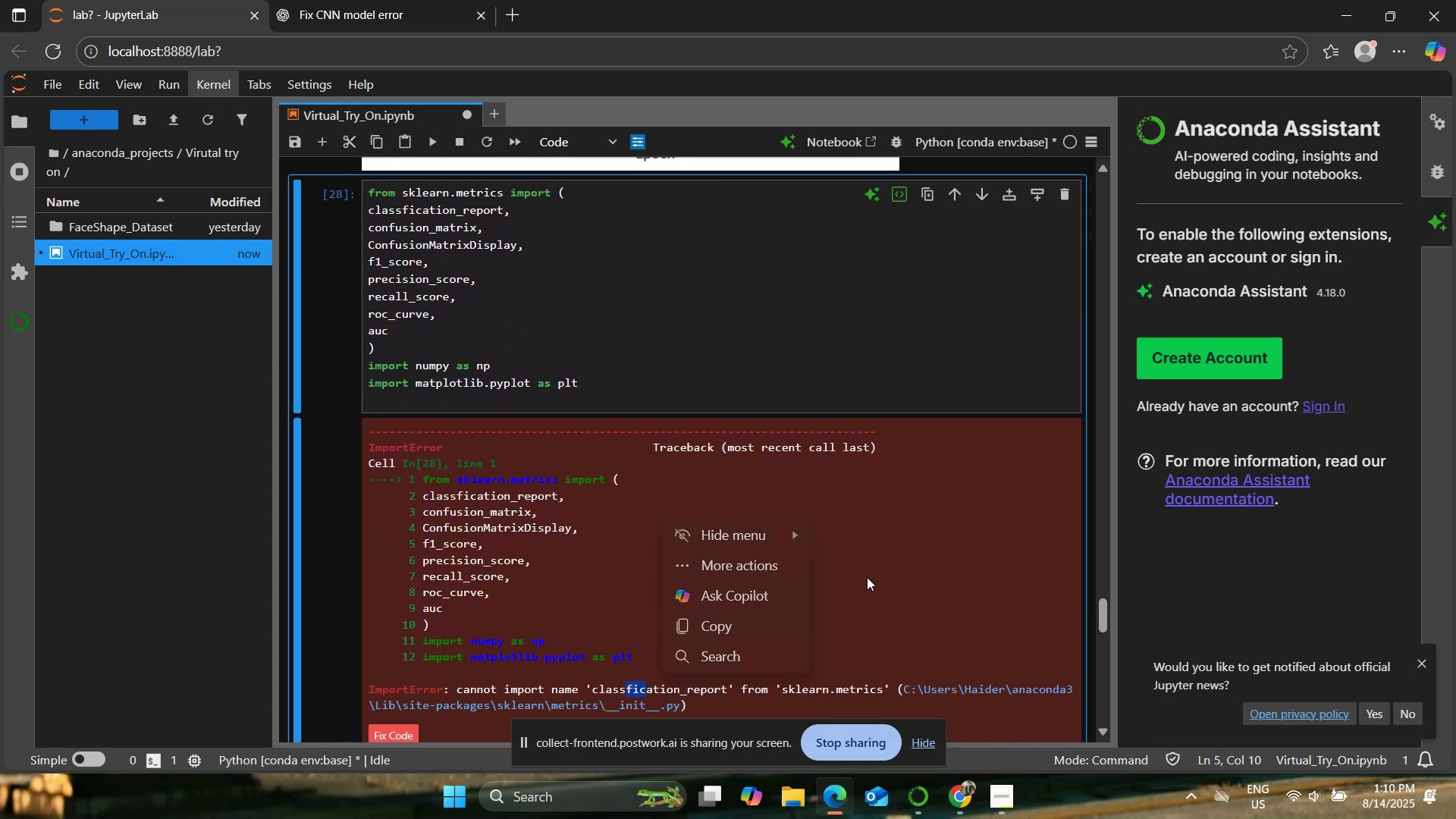 
key(I)
 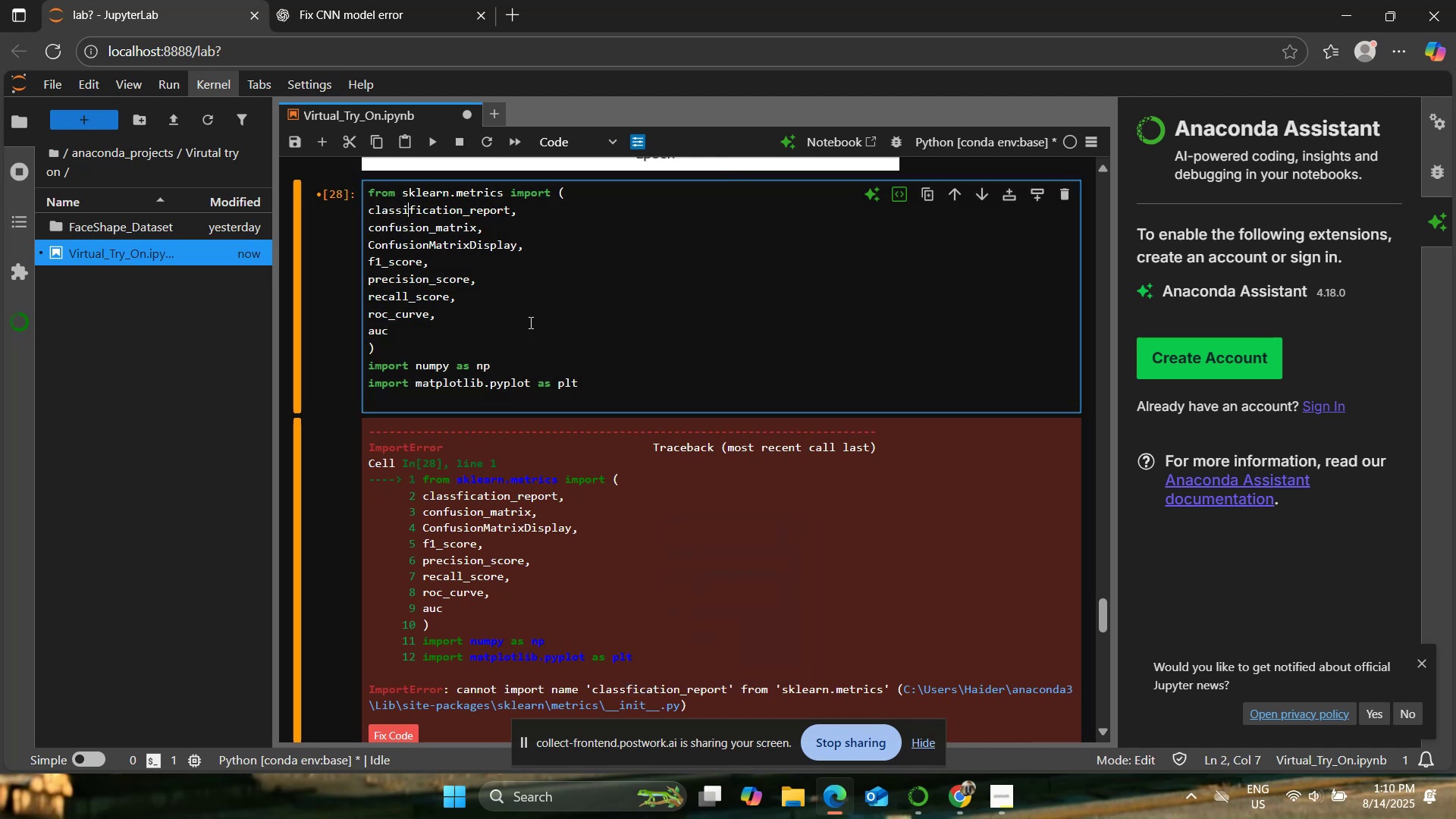 
left_click([529, 322])
 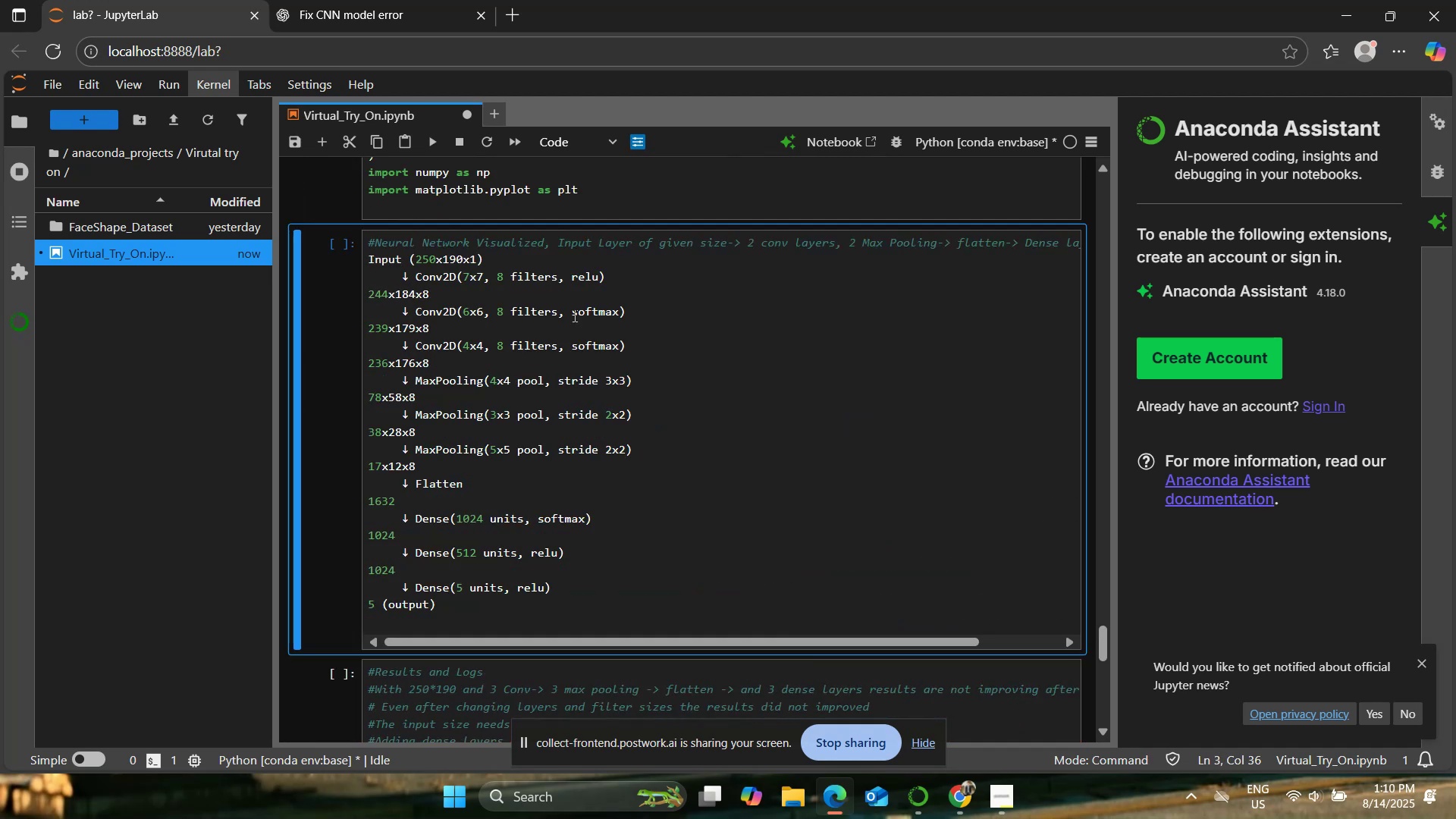 
scroll: coordinate [592, 340], scroll_direction: up, amount: 1.0
 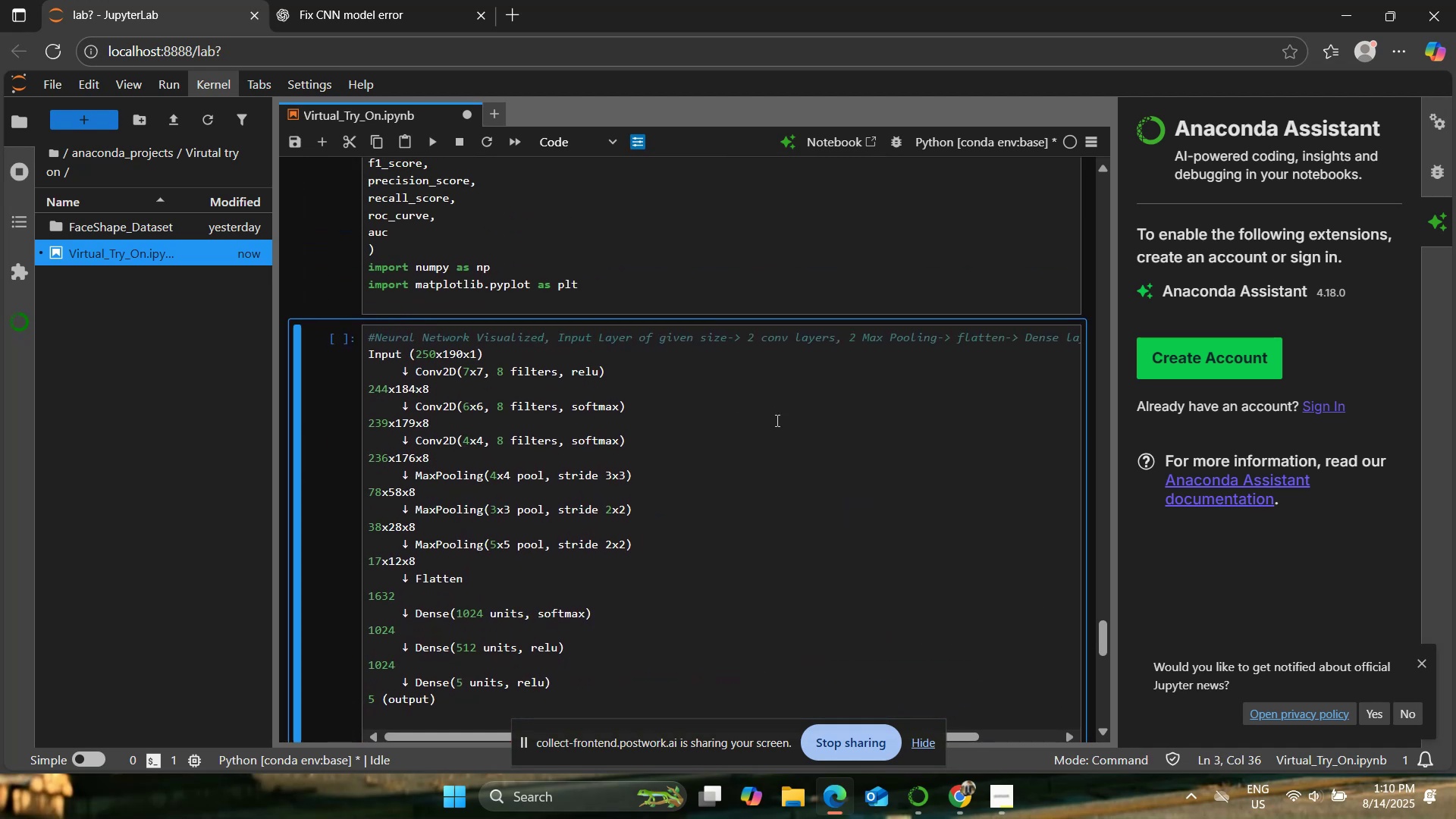 
left_click([782, 422])
 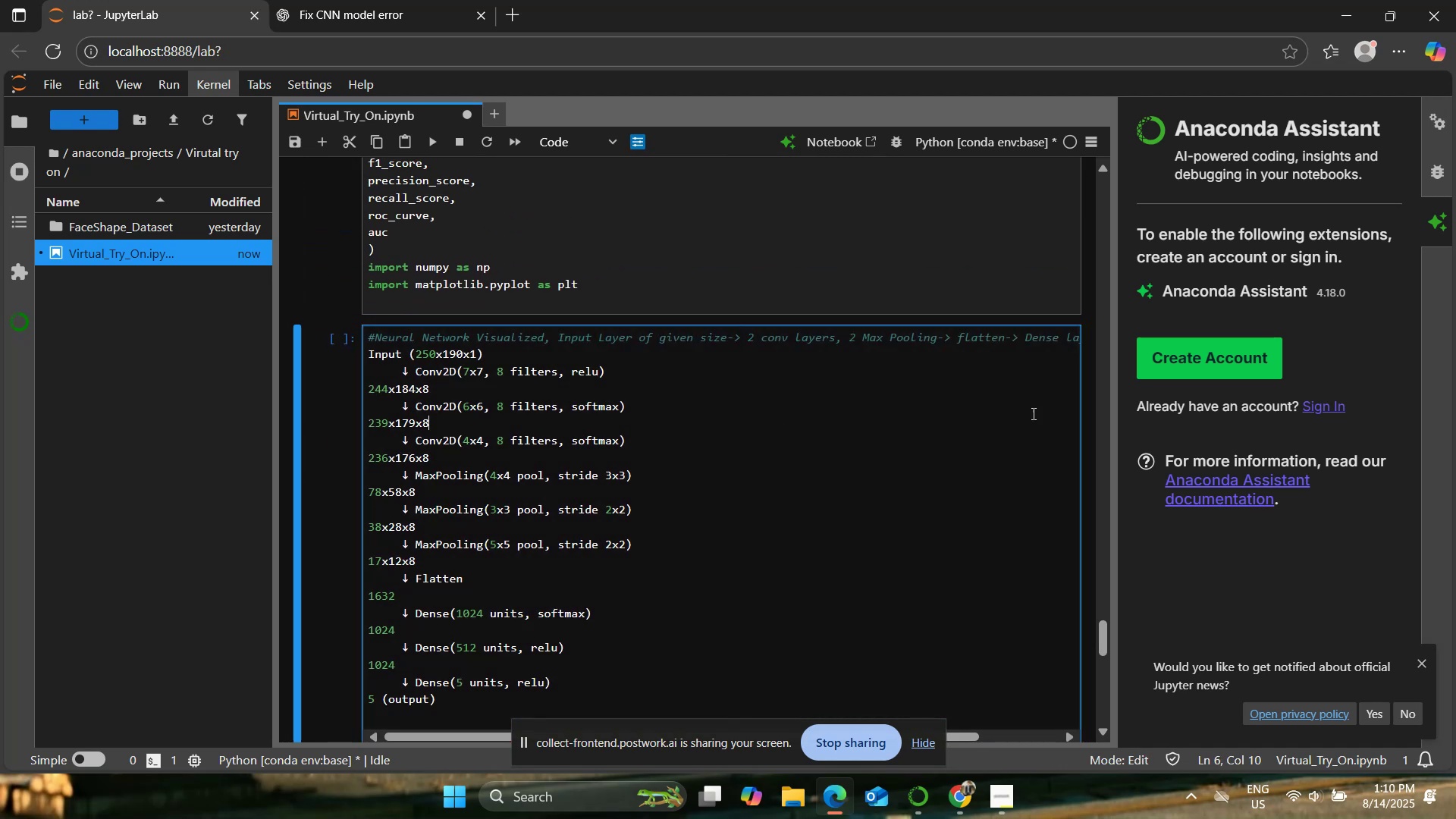 
left_click([1058, 378])
 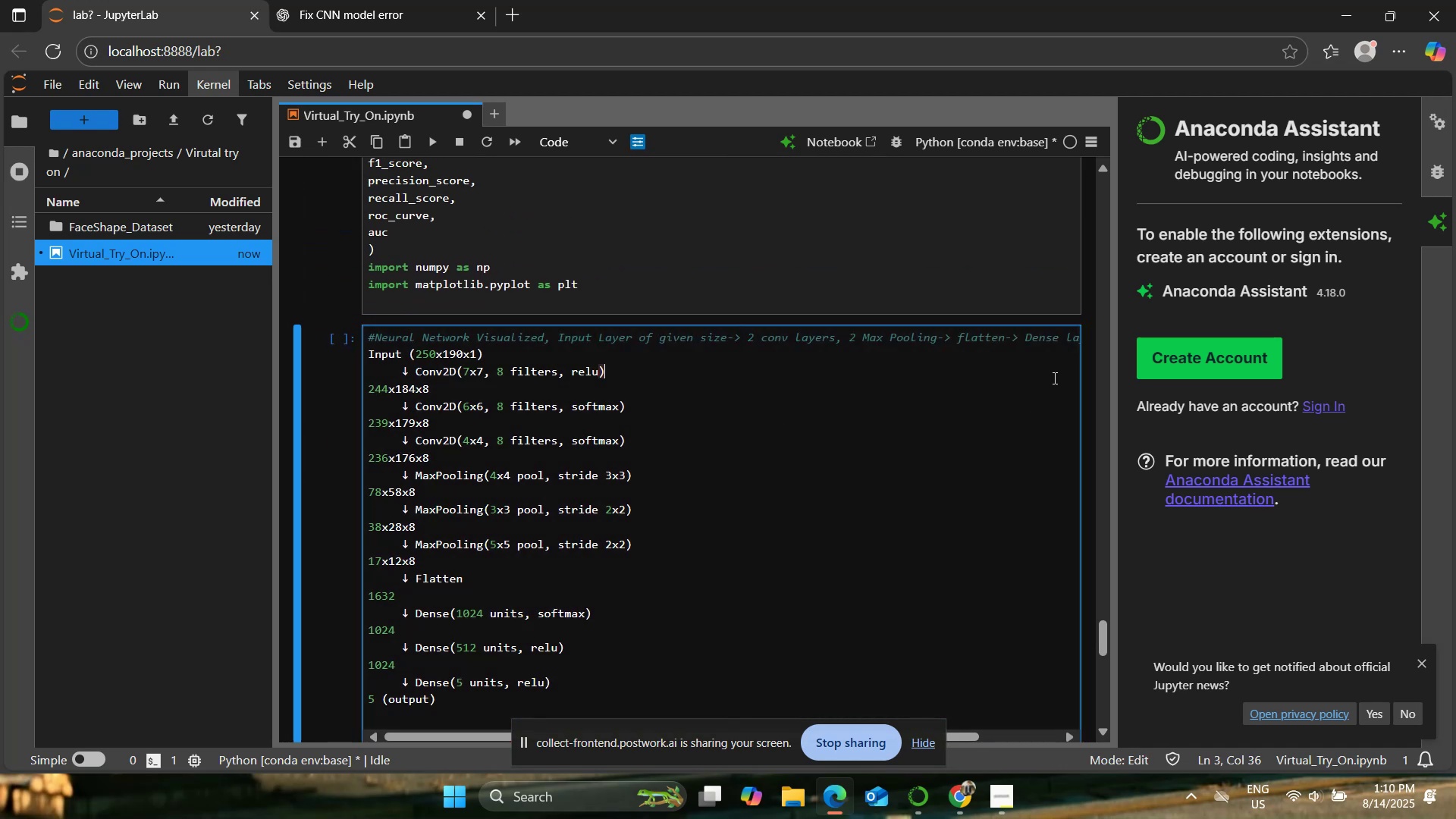 
scroll: coordinate [905, 383], scroll_direction: up, amount: 4.0
 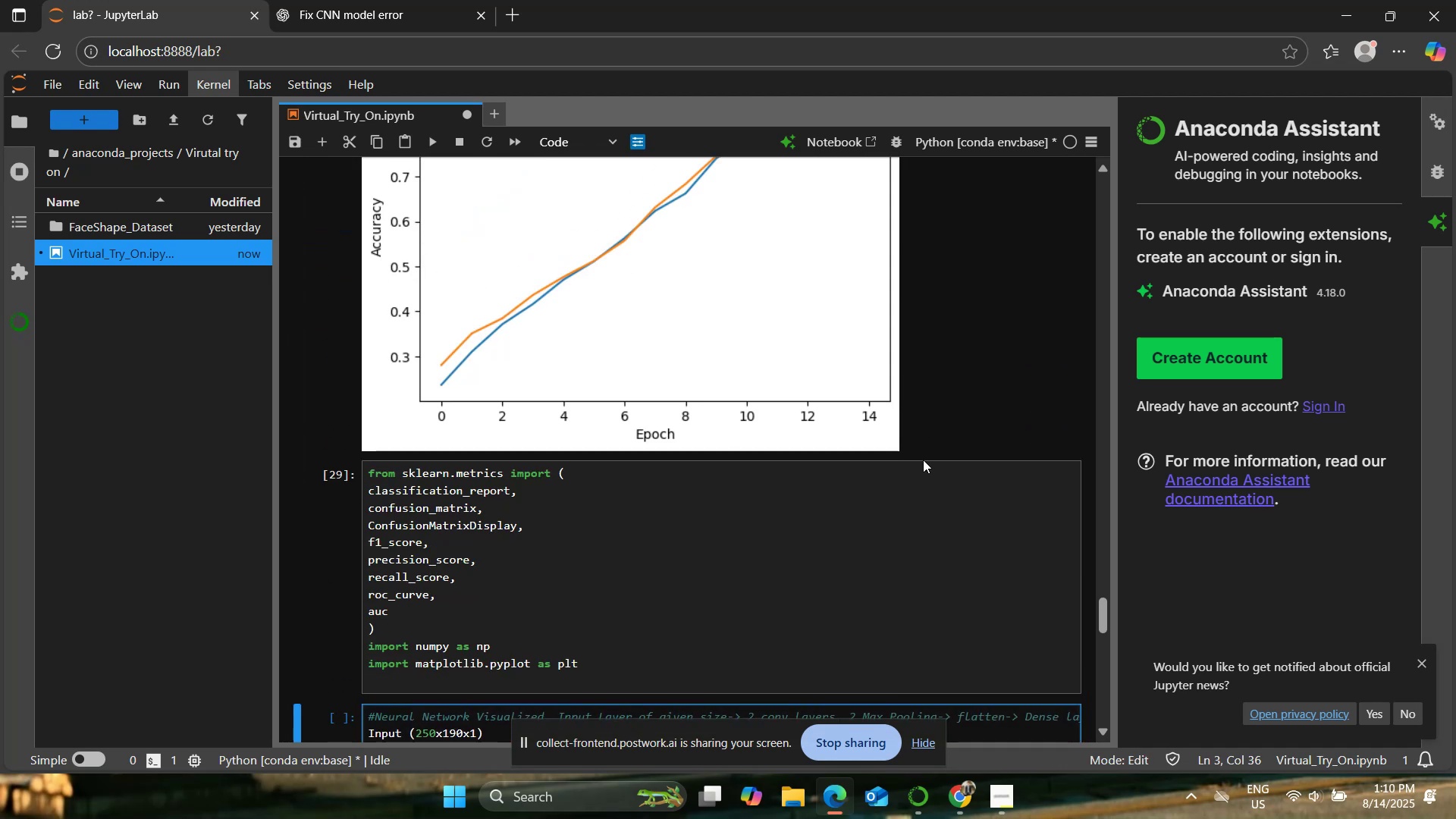 
left_click([918, 474])
 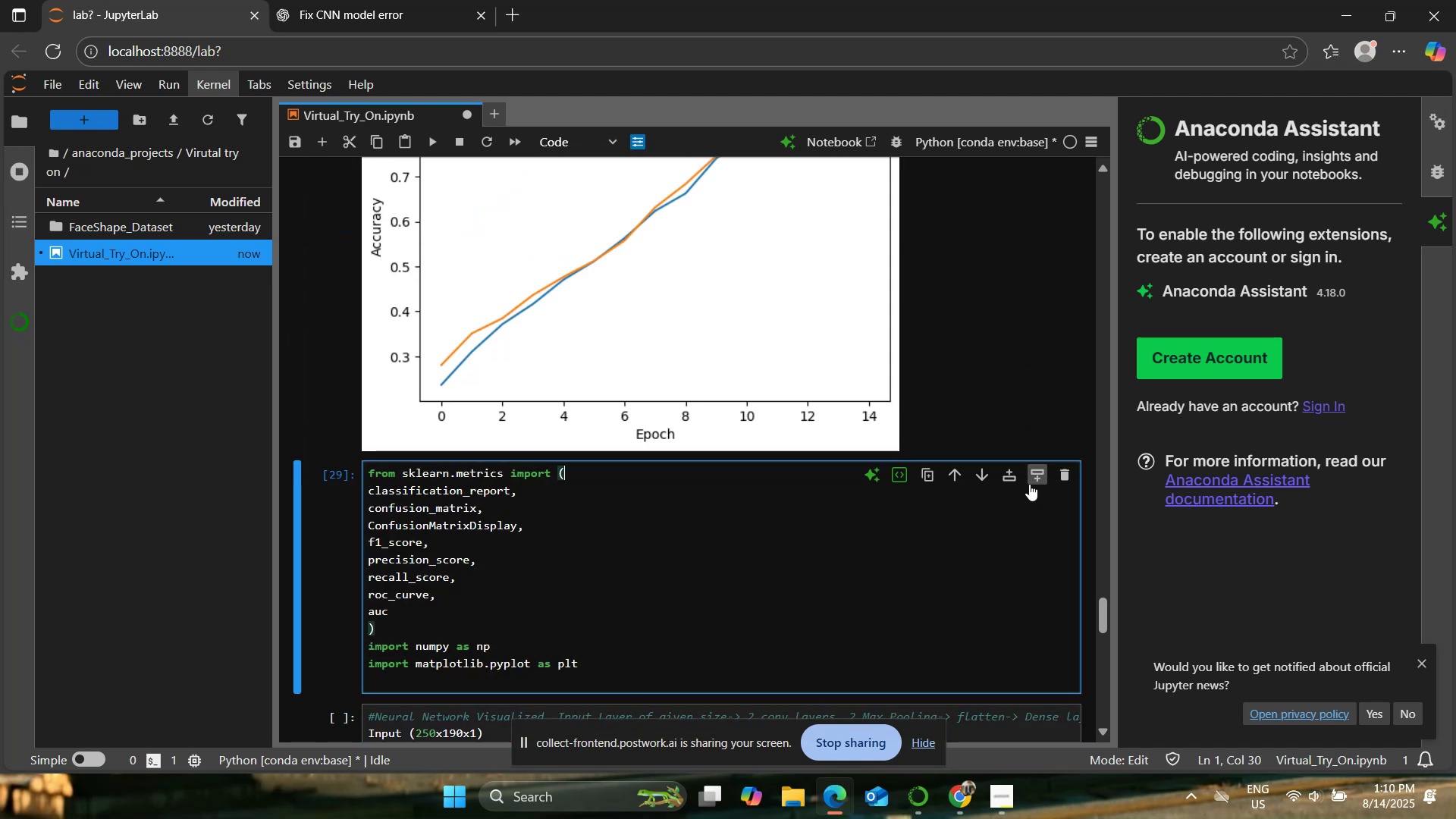 
left_click([1031, 484])
 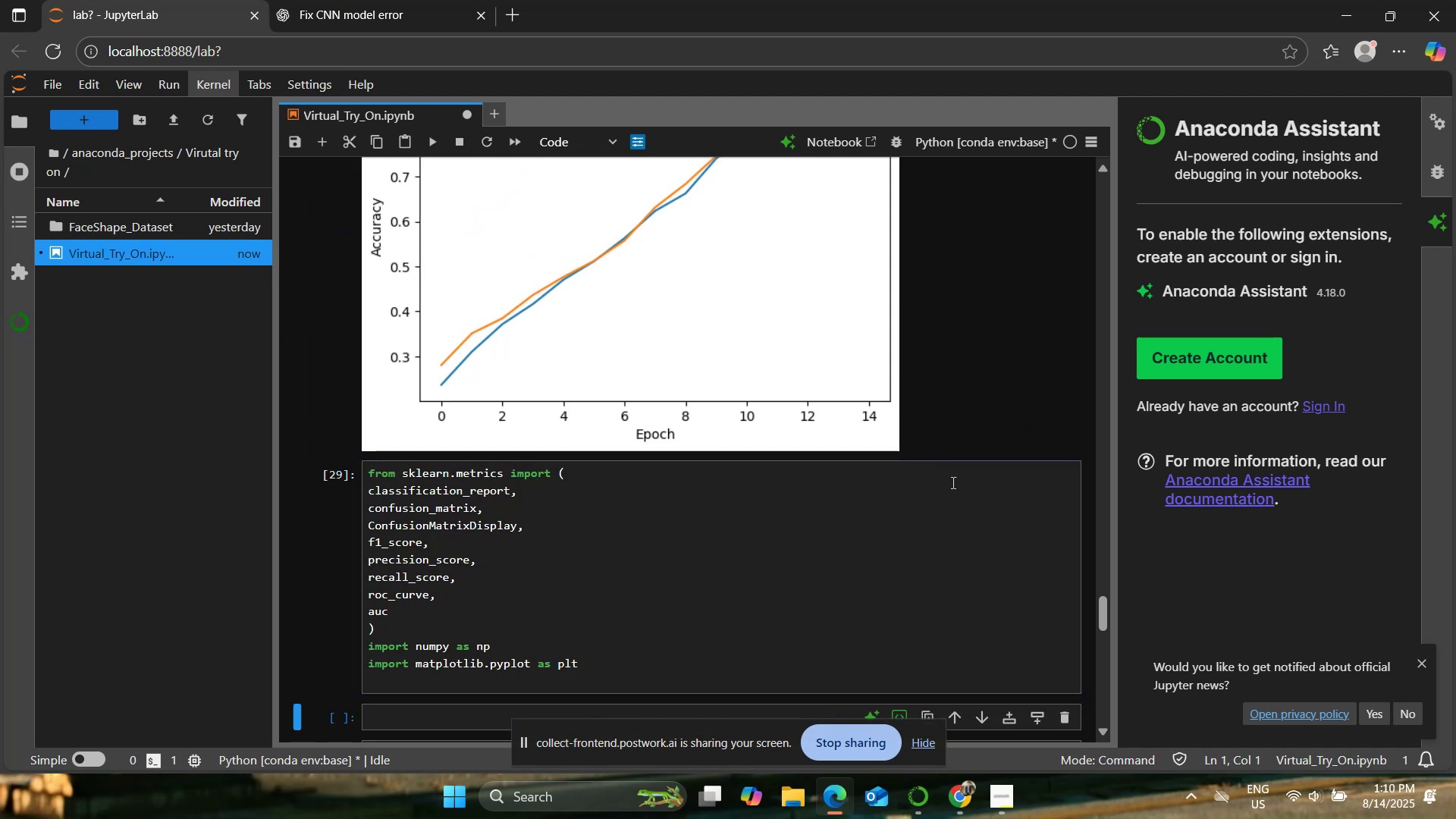 
scroll: coordinate [848, 485], scroll_direction: down, amount: 2.0
 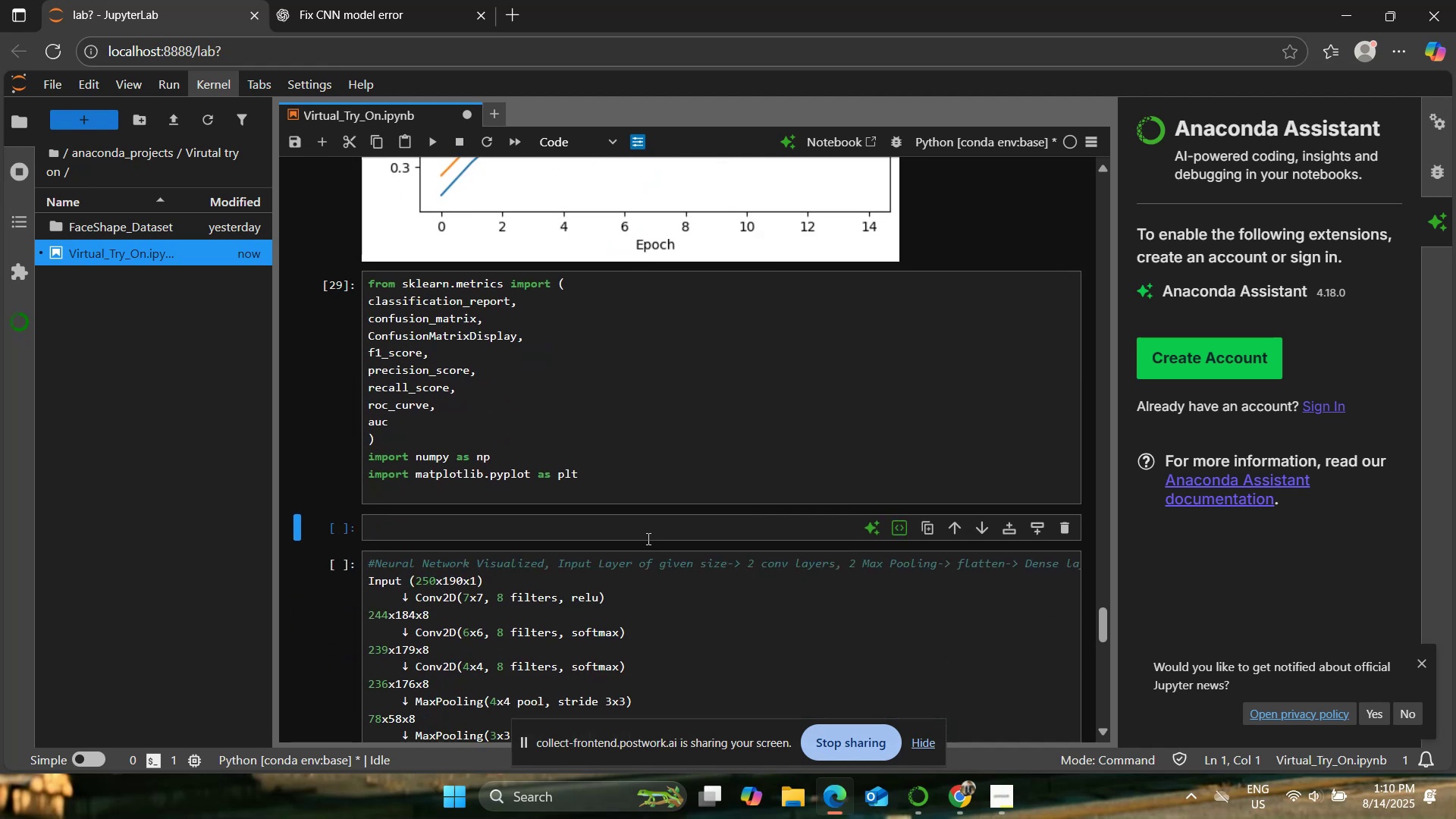 
left_click([646, 530])
 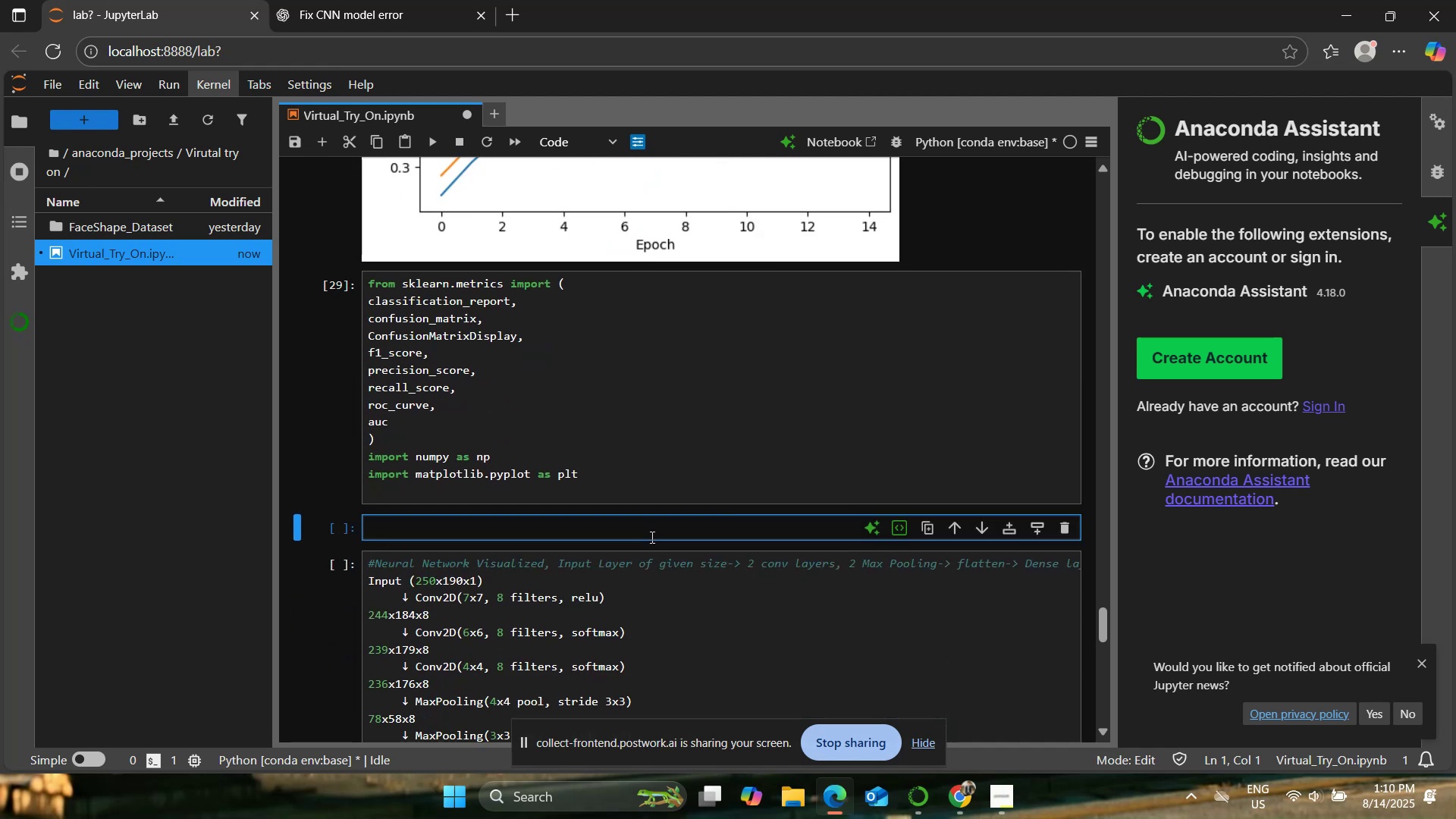 
wait(10.24)
 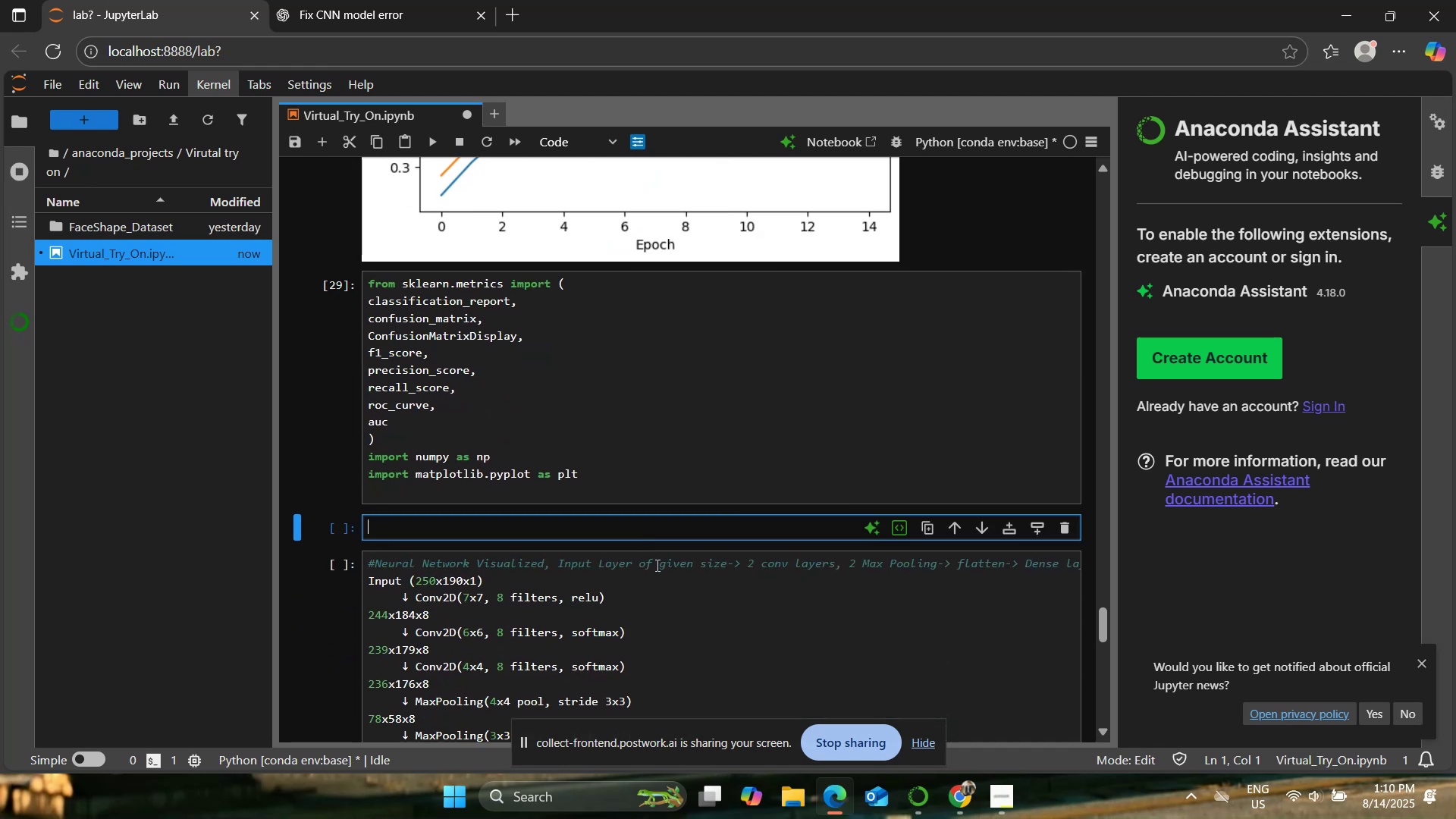 
type($)
key(Backspace)
type(#Get predictions & labels)
 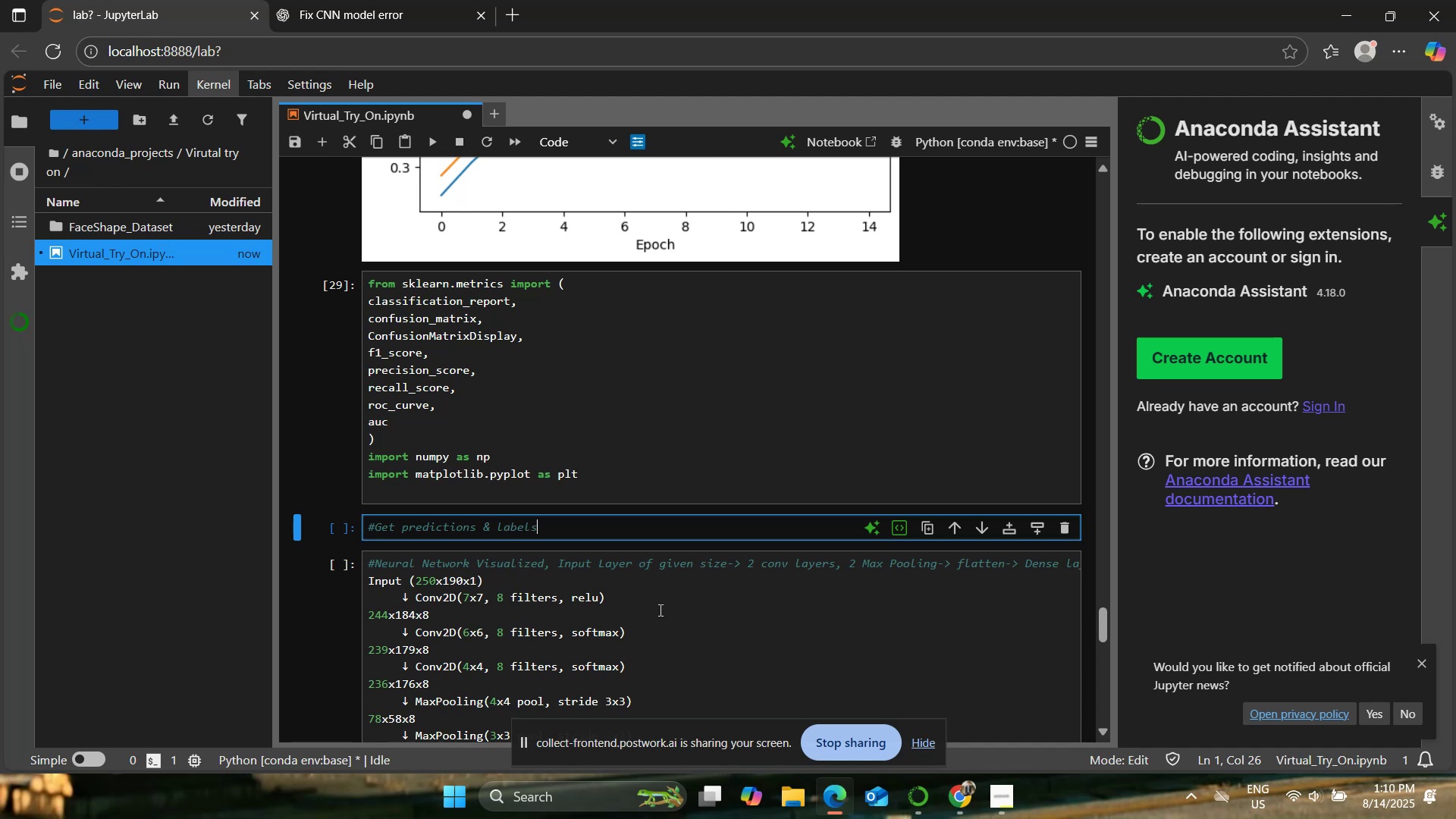 
key(Enter)
 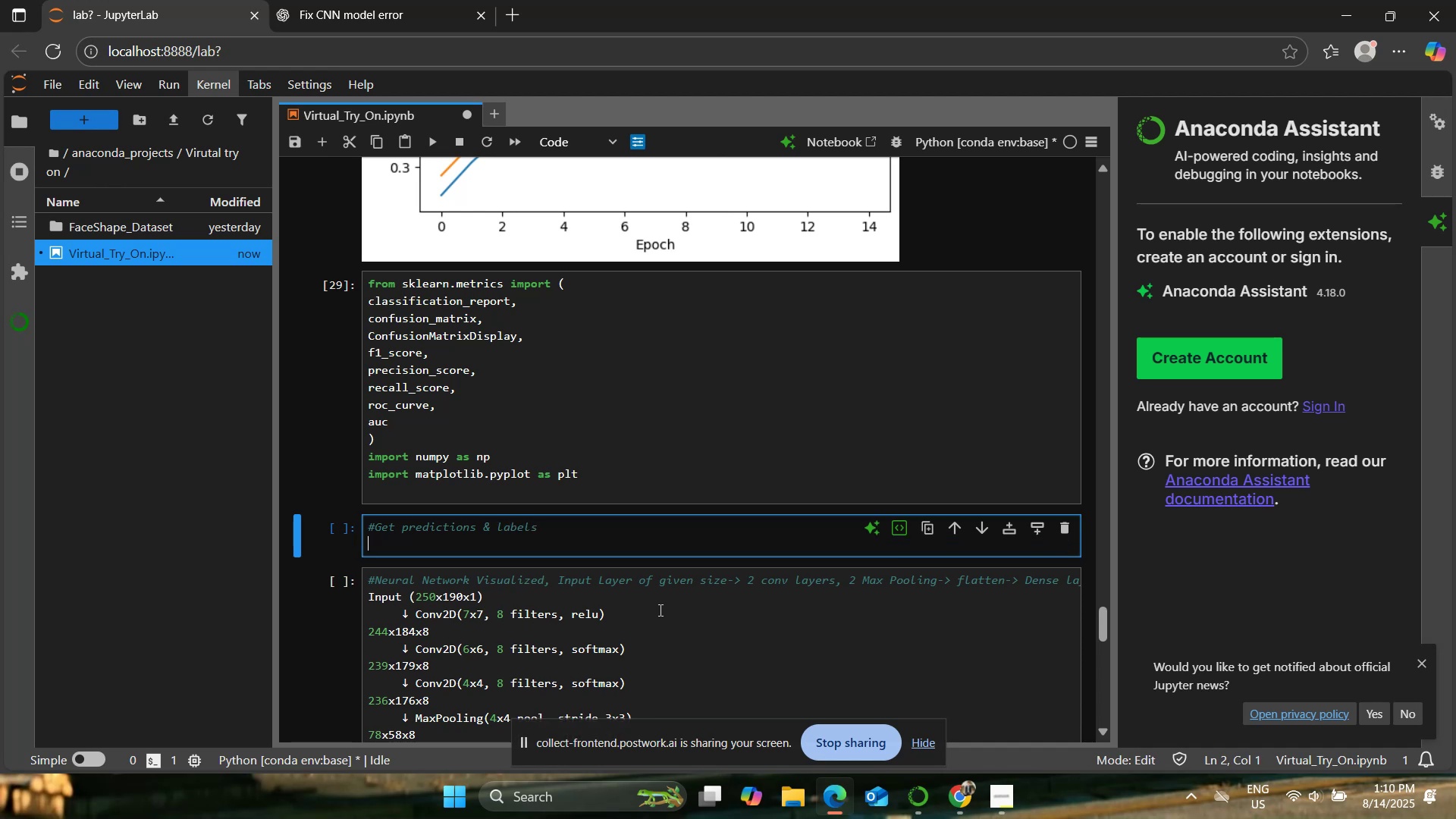 
key(Enter)
 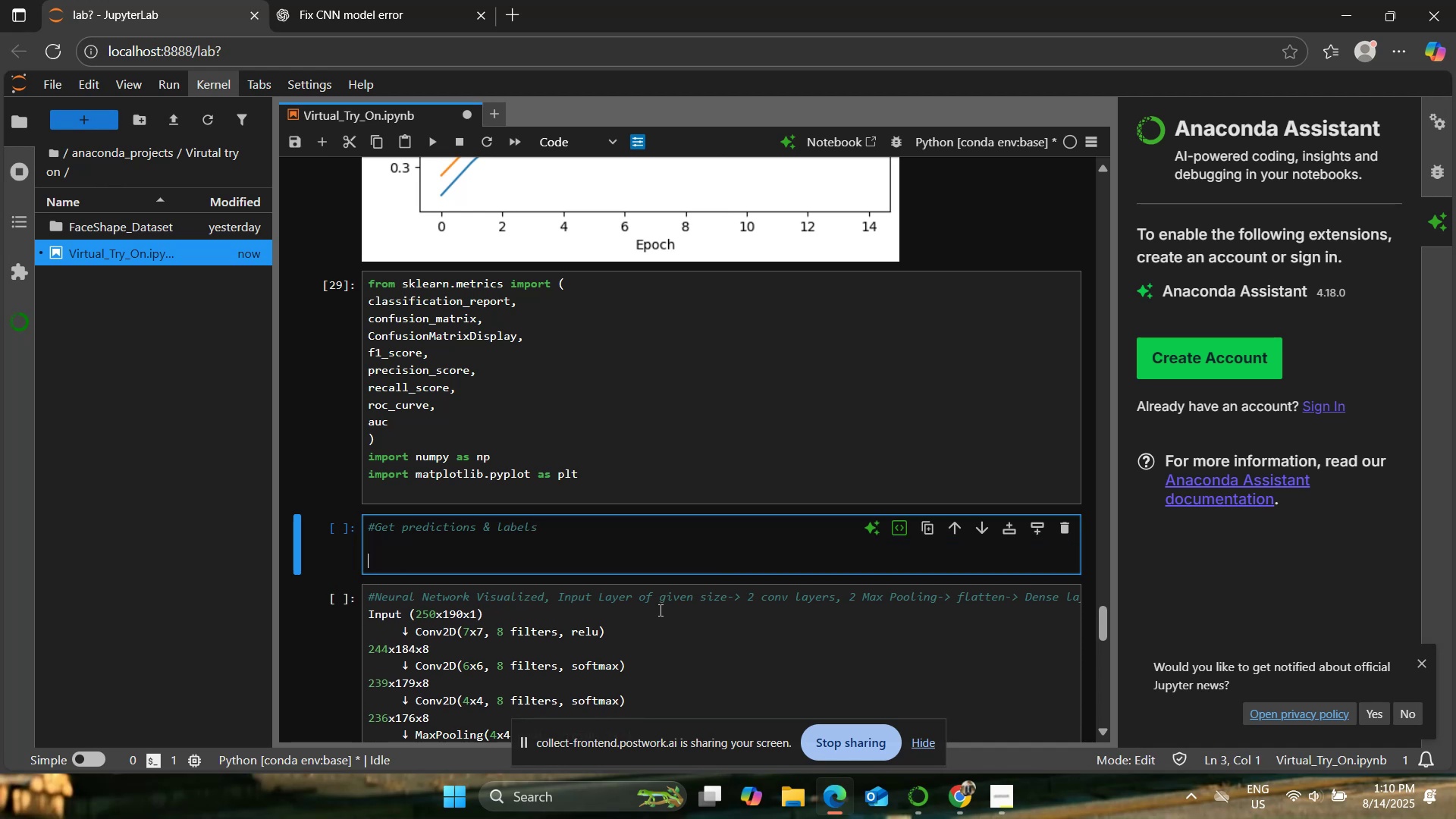 
type(y-)
key(Backspace)
type(_true=[[)
key(Backspace)
type(])
 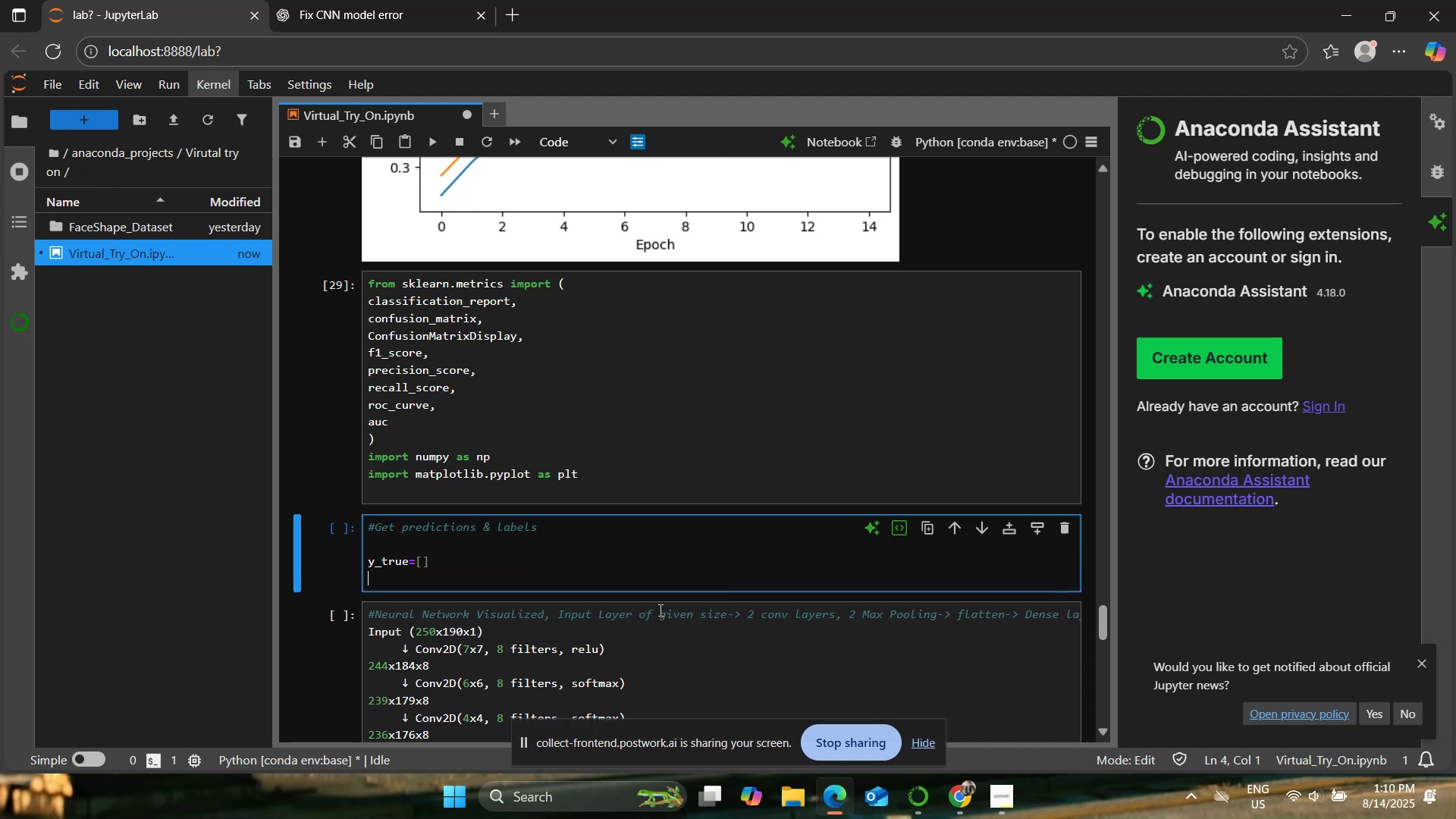 
 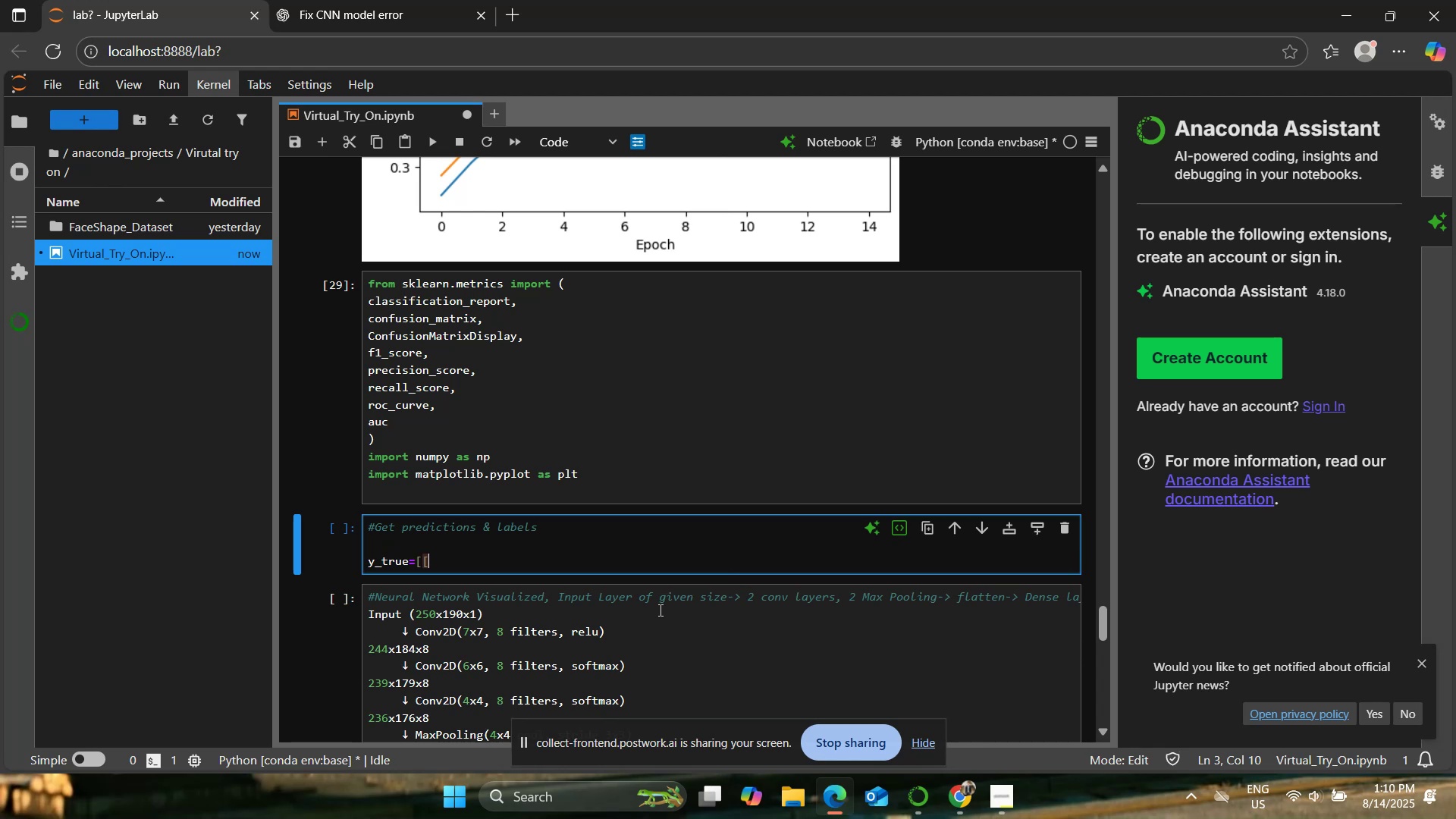 
key(Enter)
 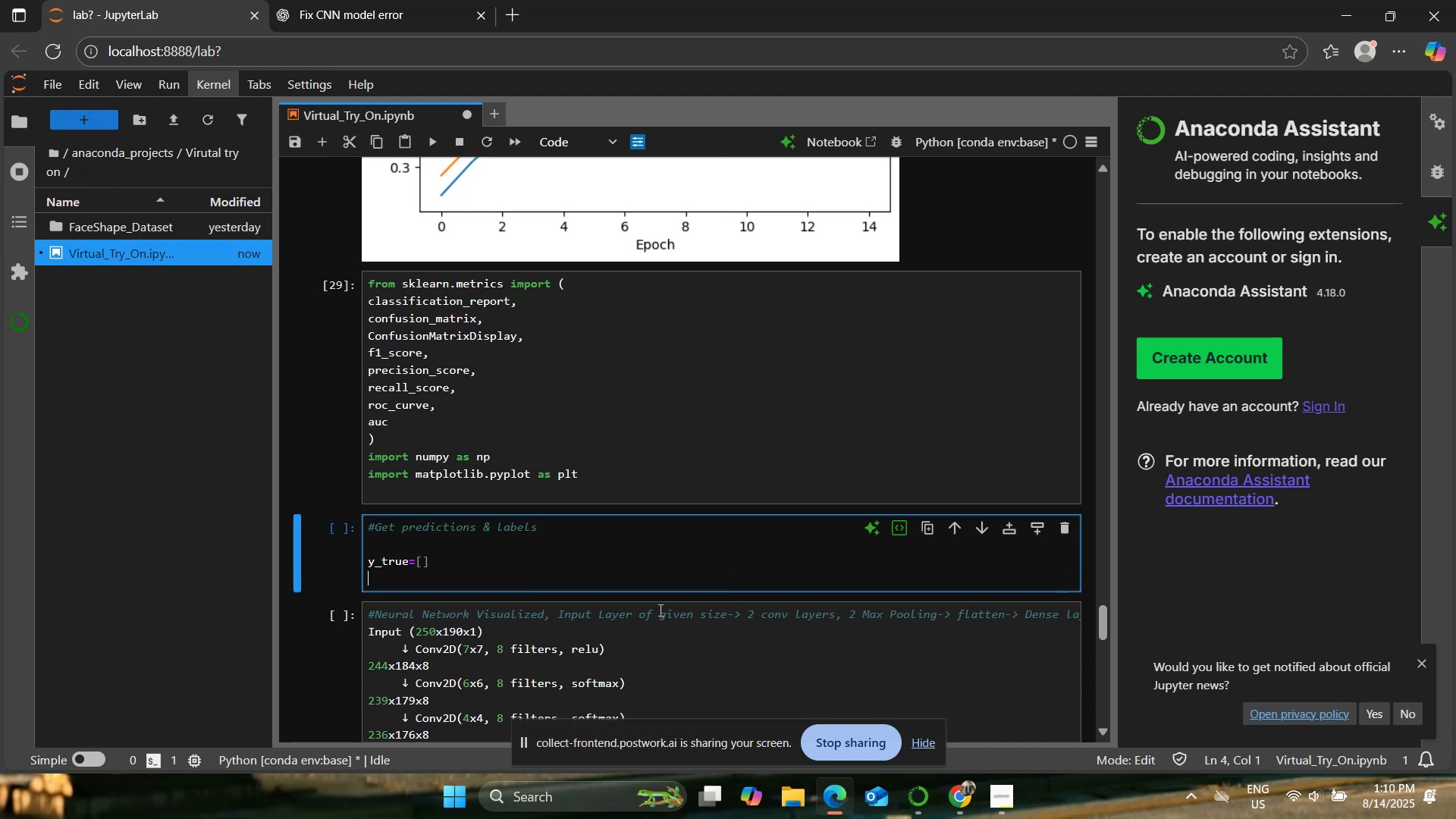 
type(y_prod=[])
 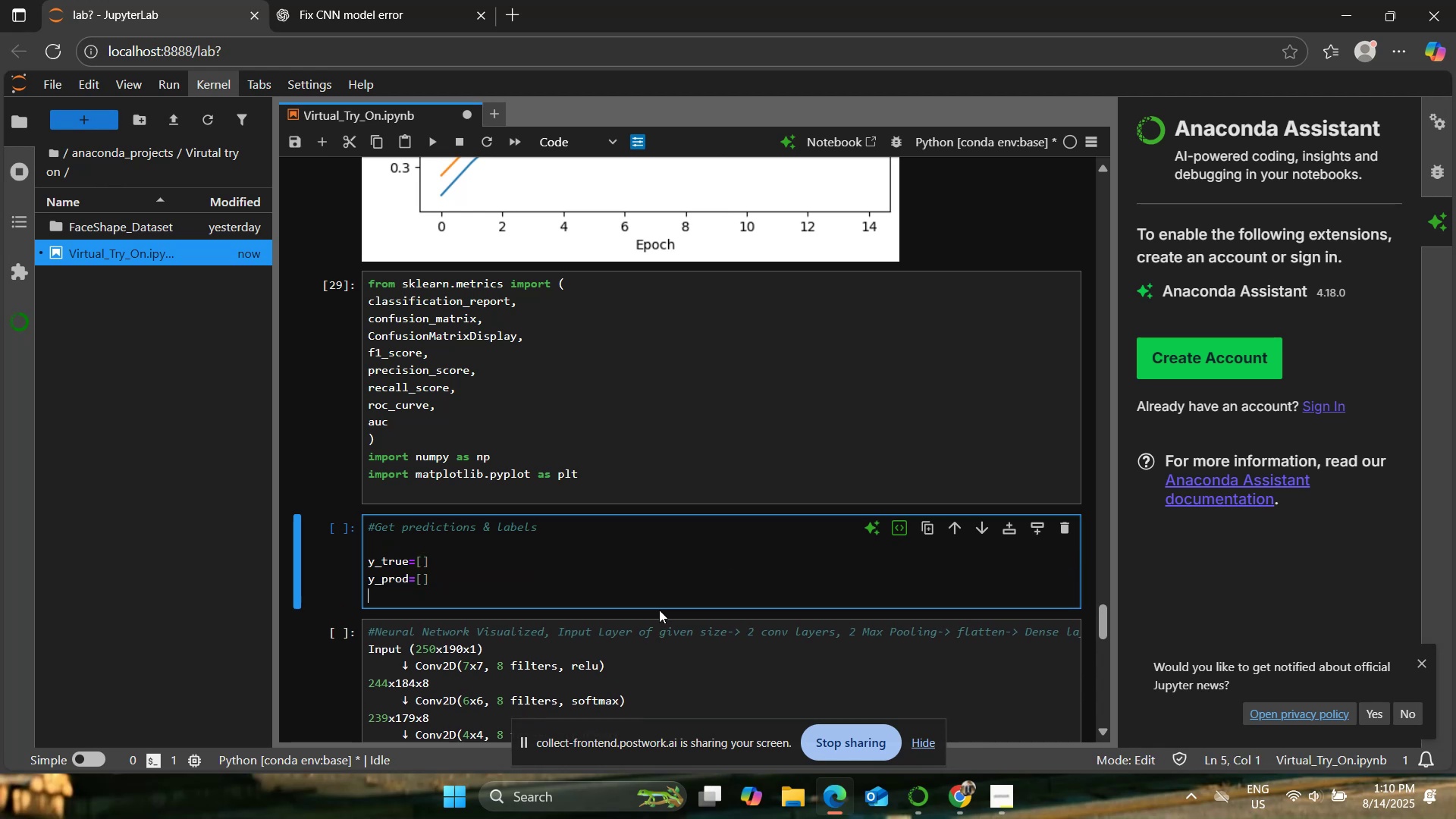 
 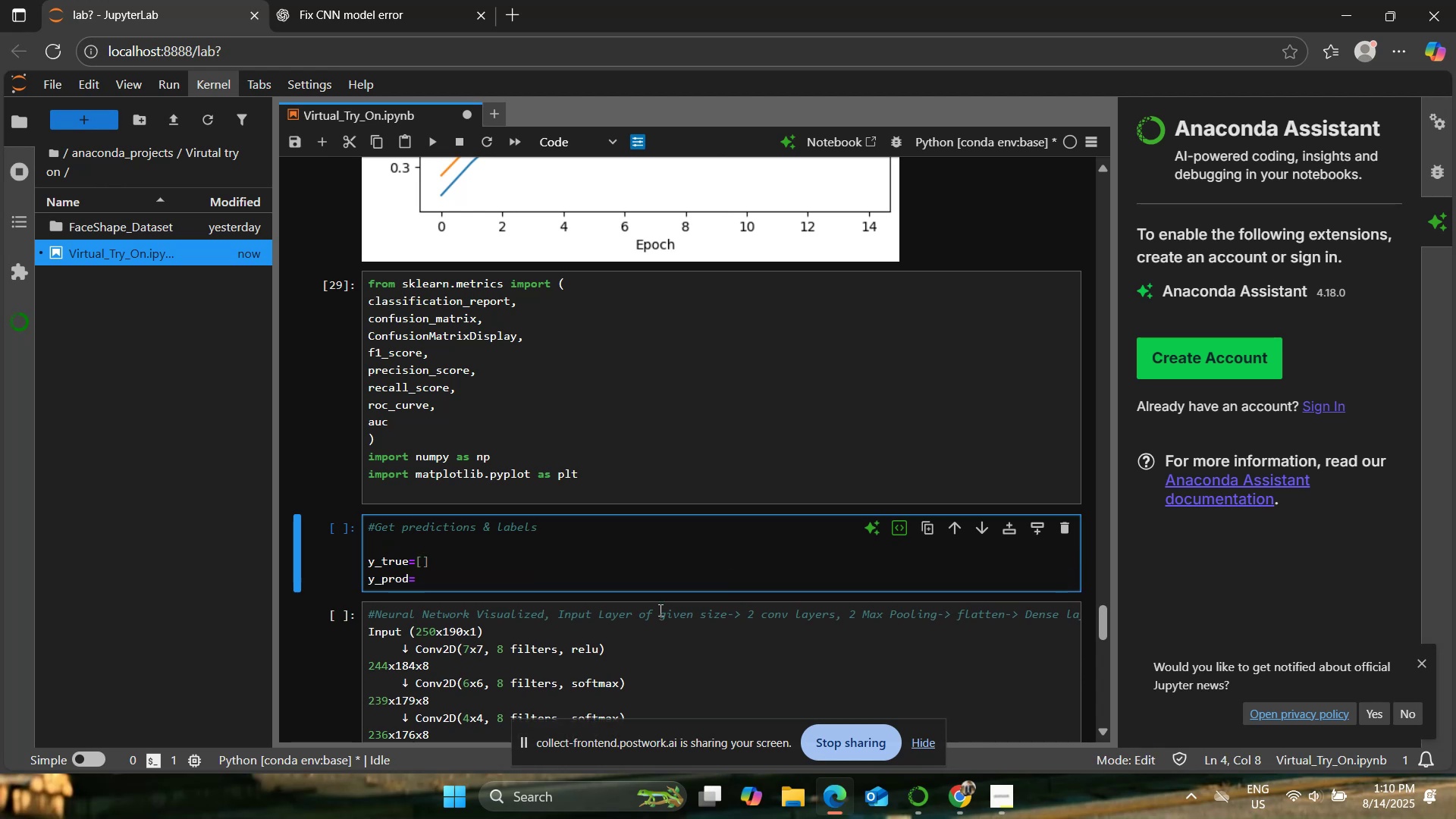 
key(Enter)
 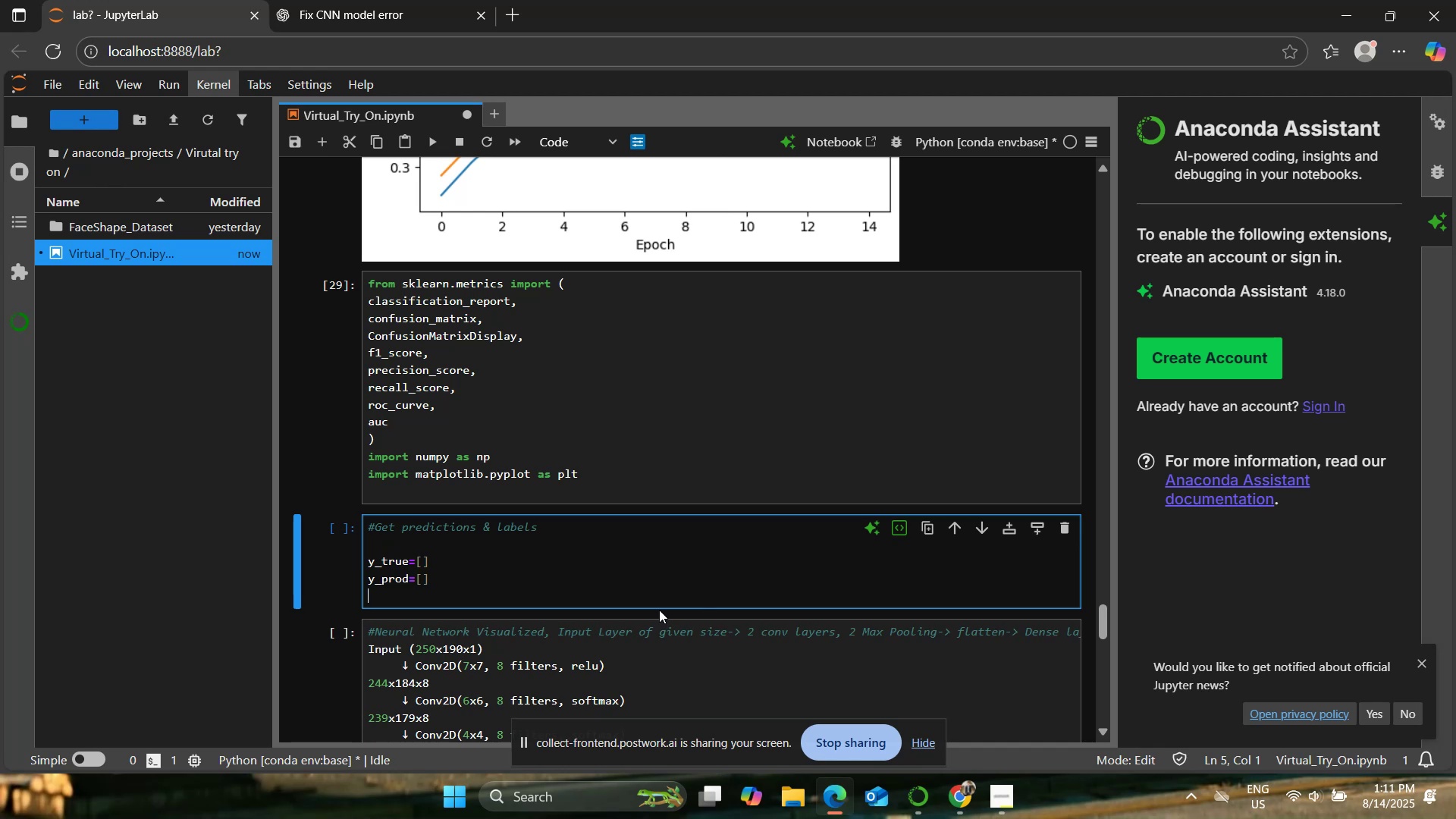 
key(ArrowLeft)
 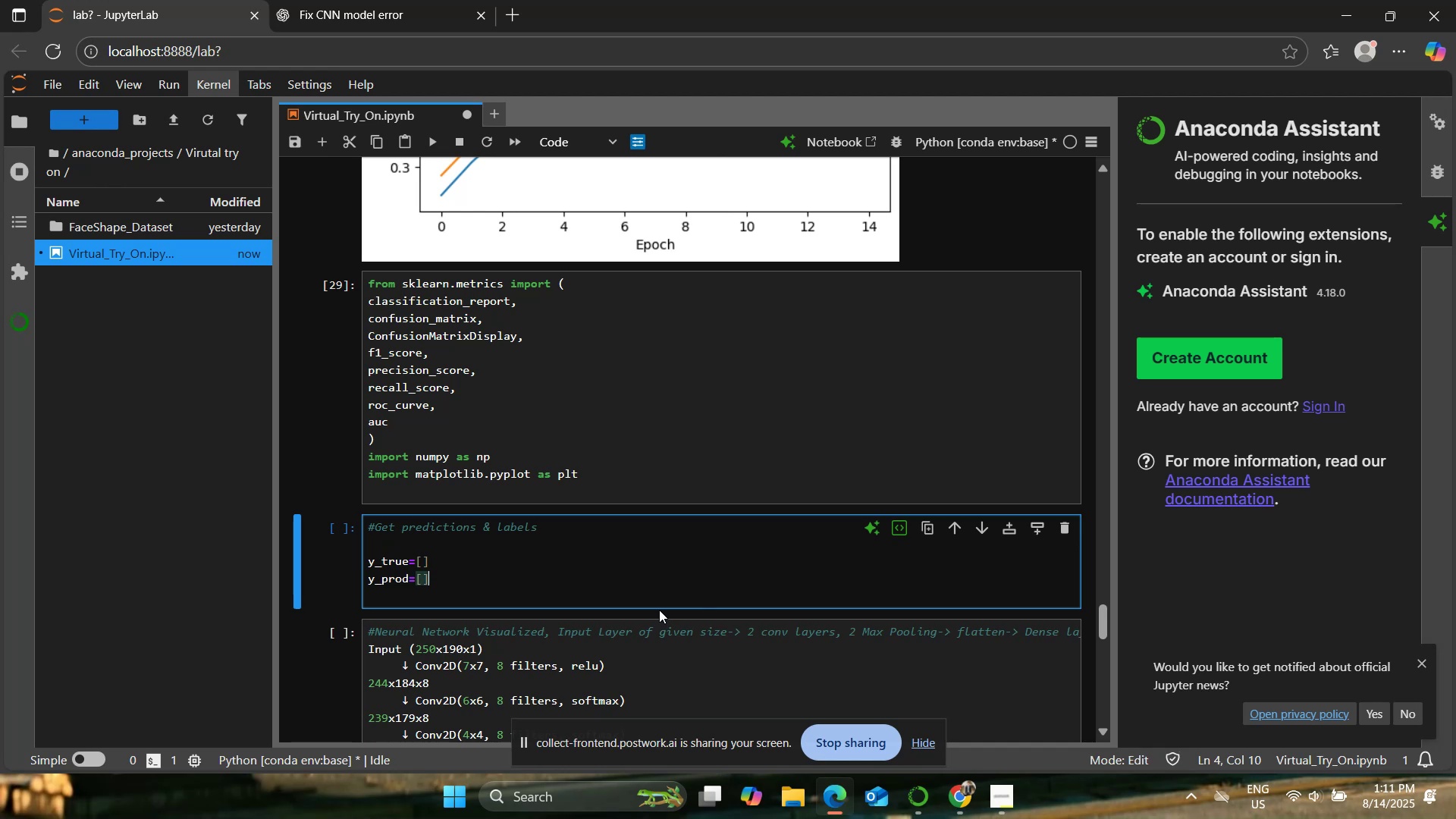 
key(ArrowLeft)
 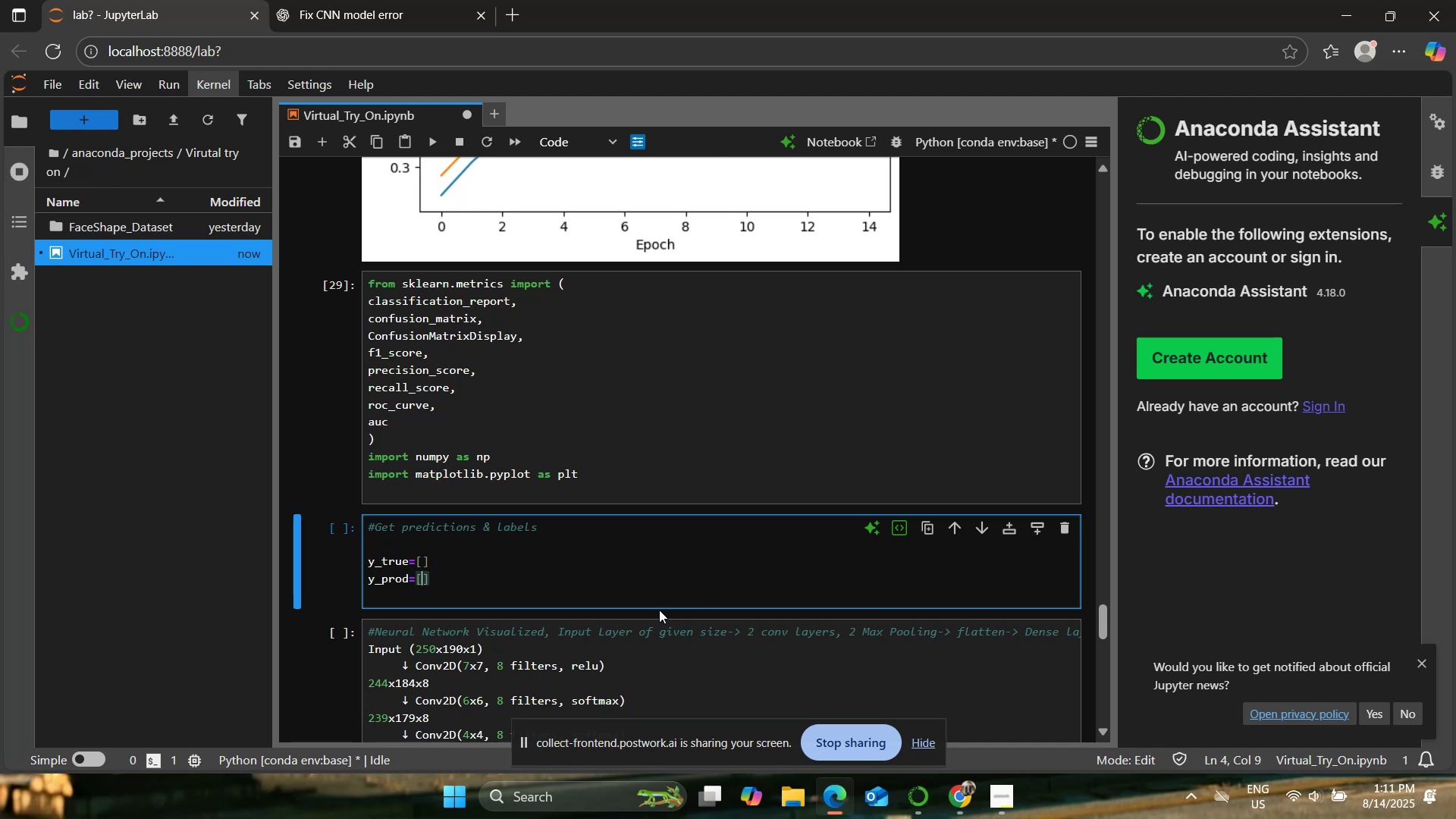 
key(ArrowLeft)
 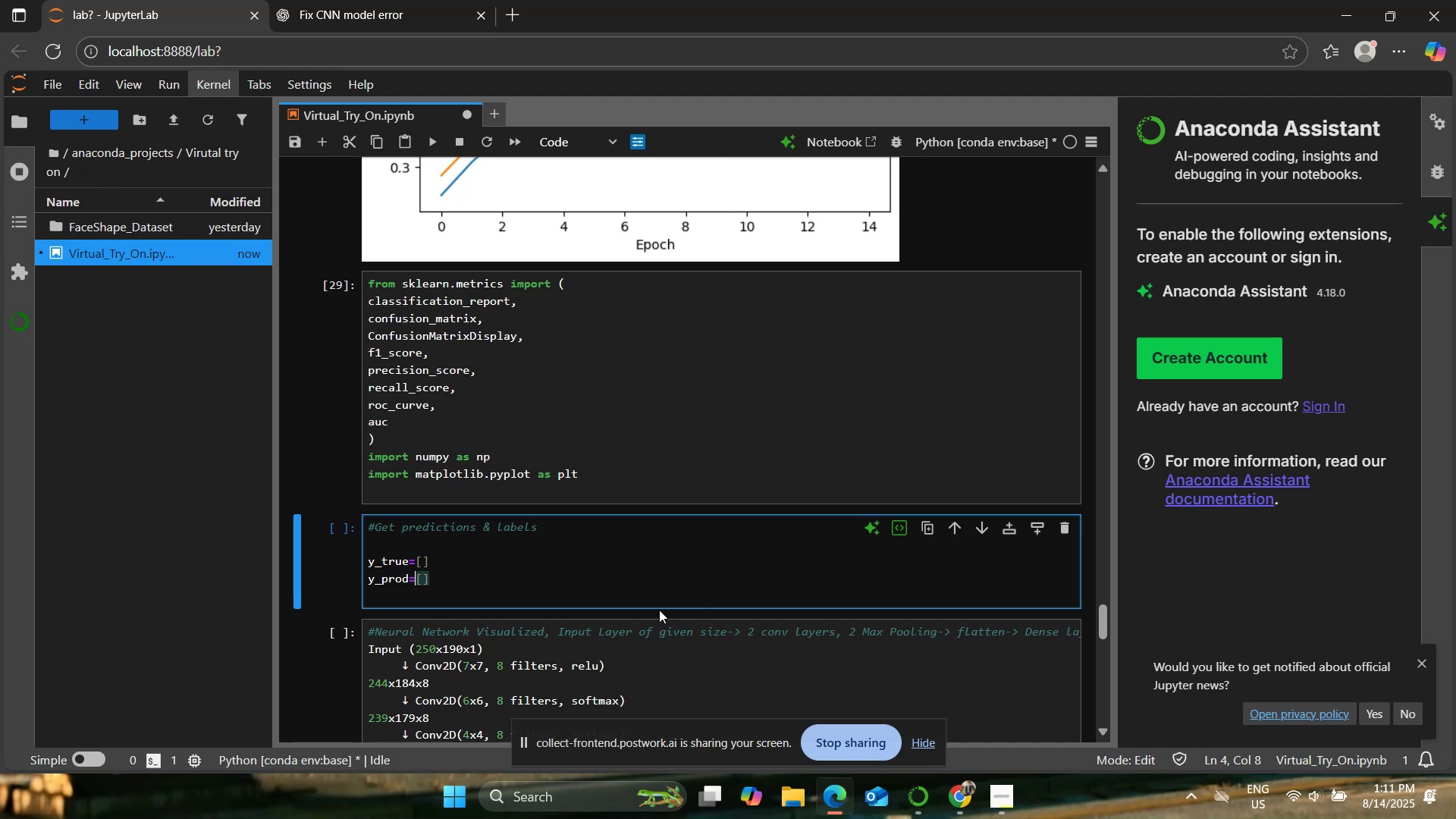 
key(ArrowLeft)
 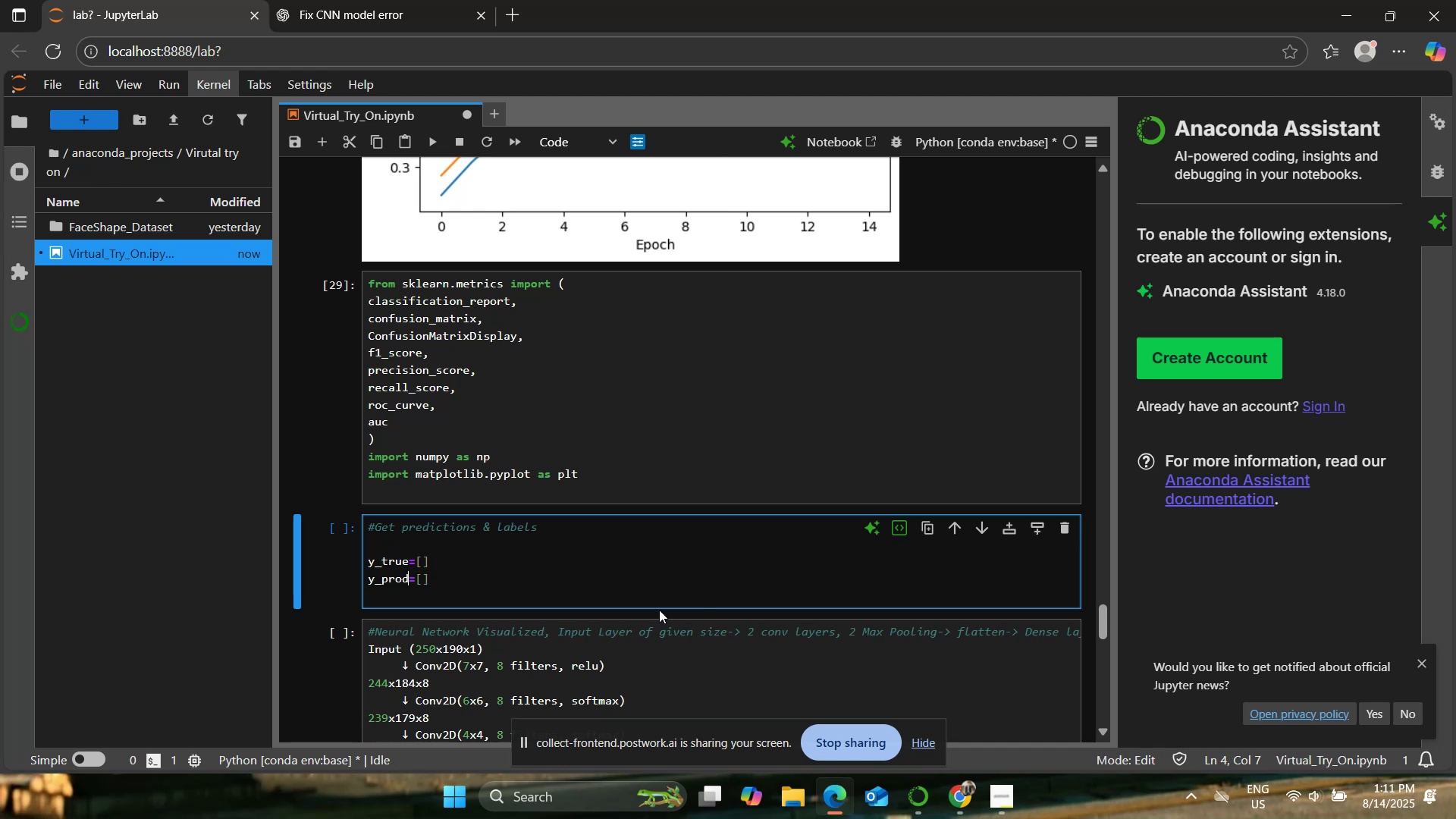 
key(ArrowLeft)
 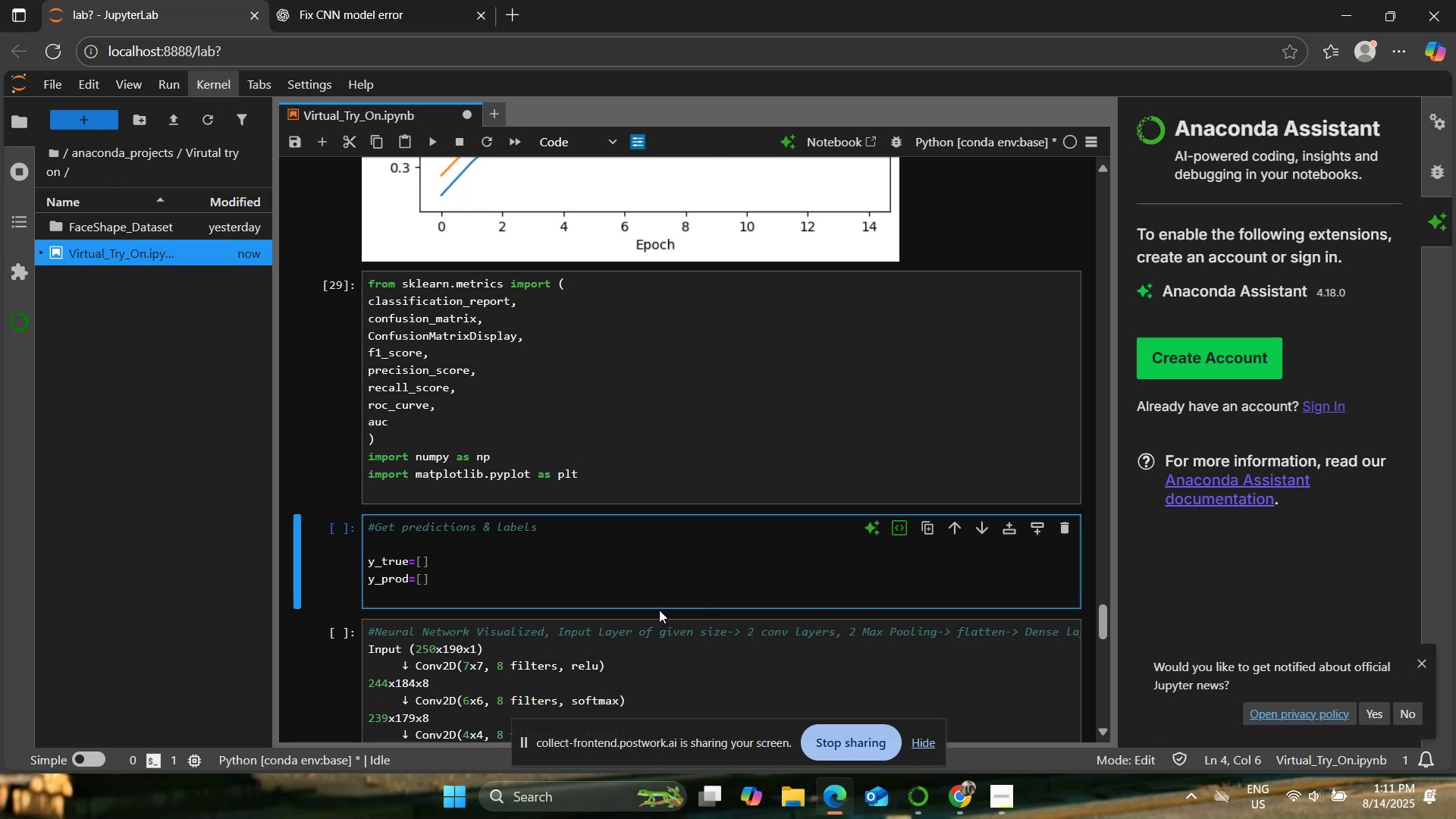 
key(Backspace)
 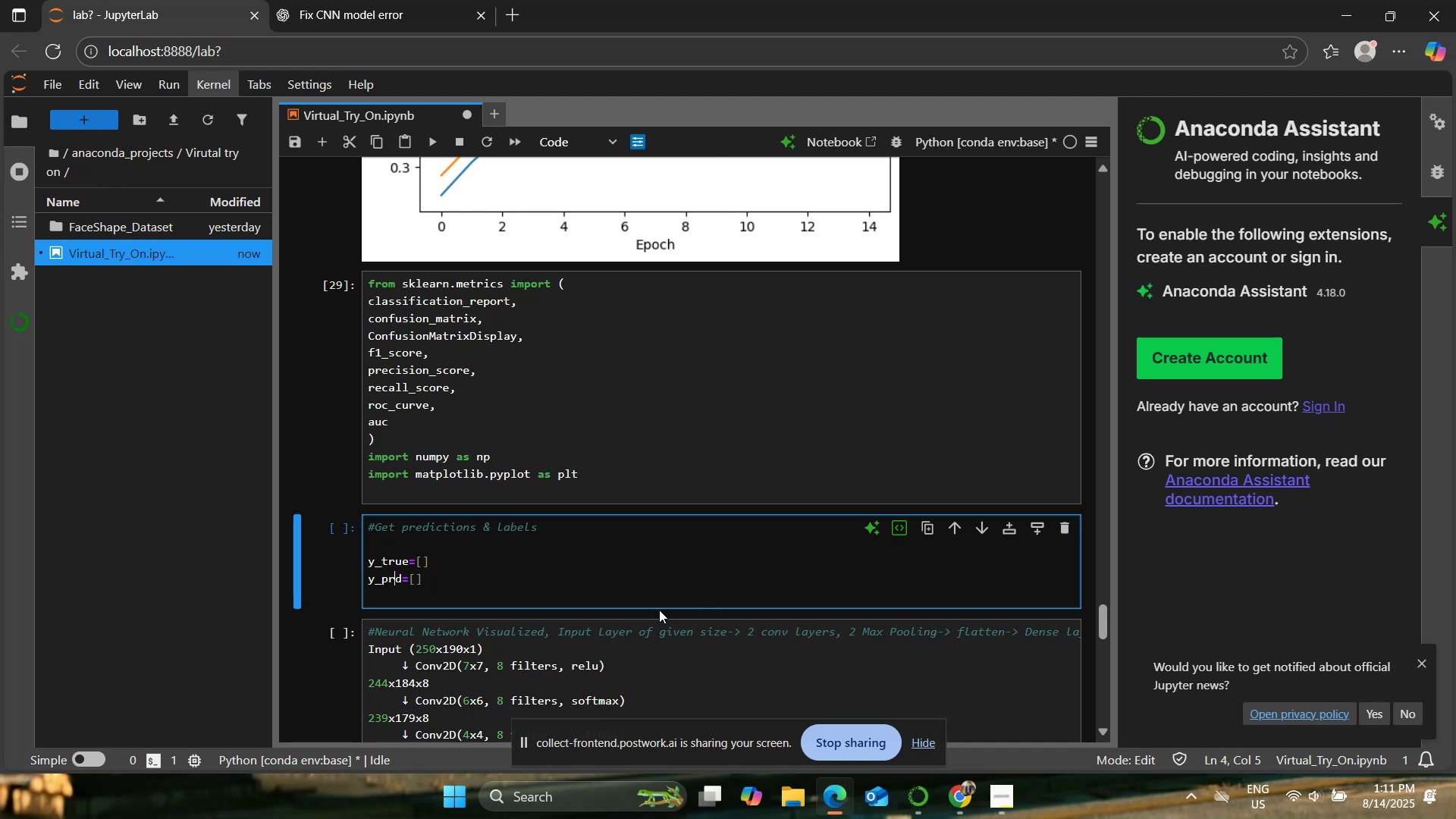 
key(E)
 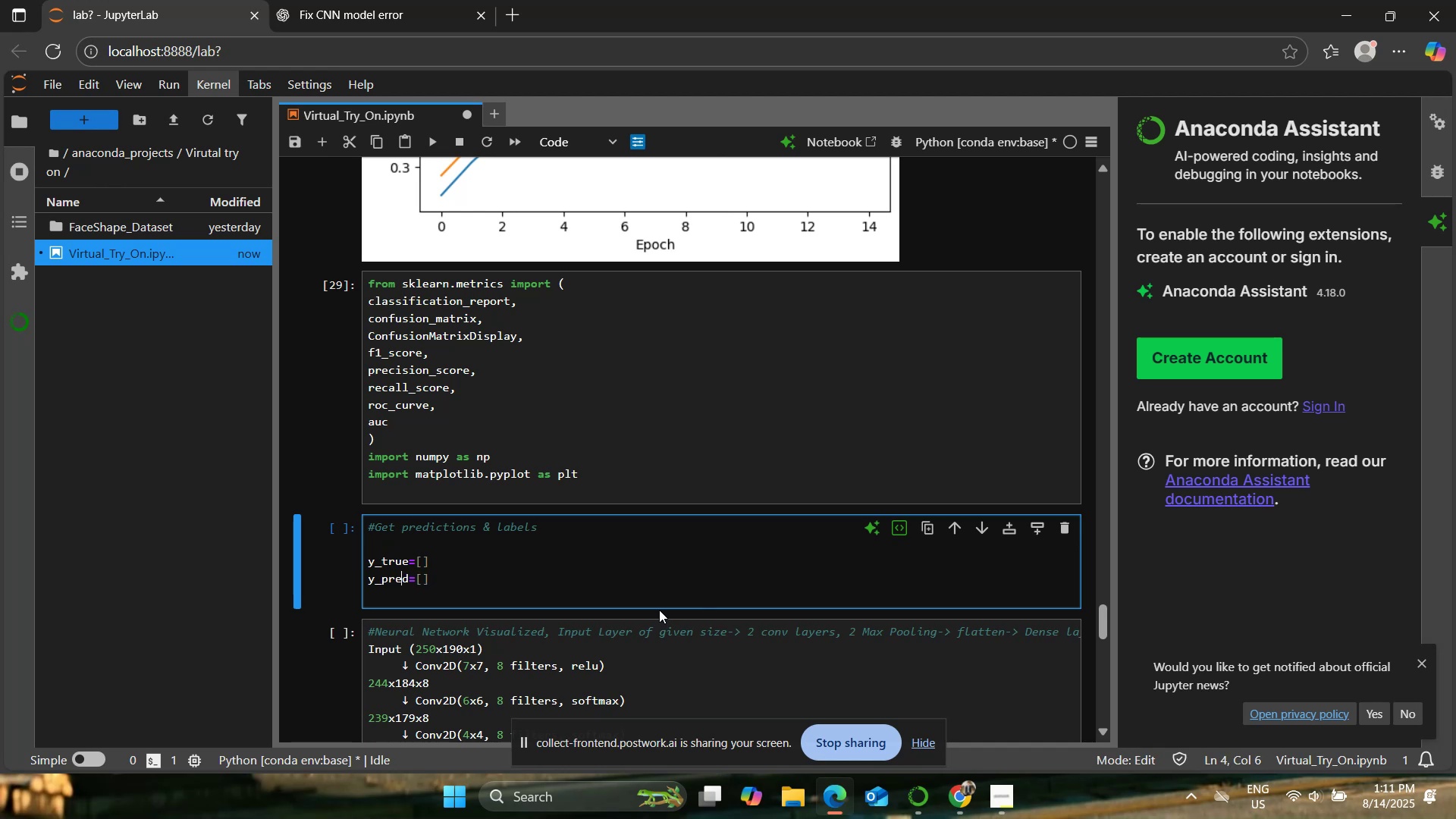 
key(ArrowDown)
 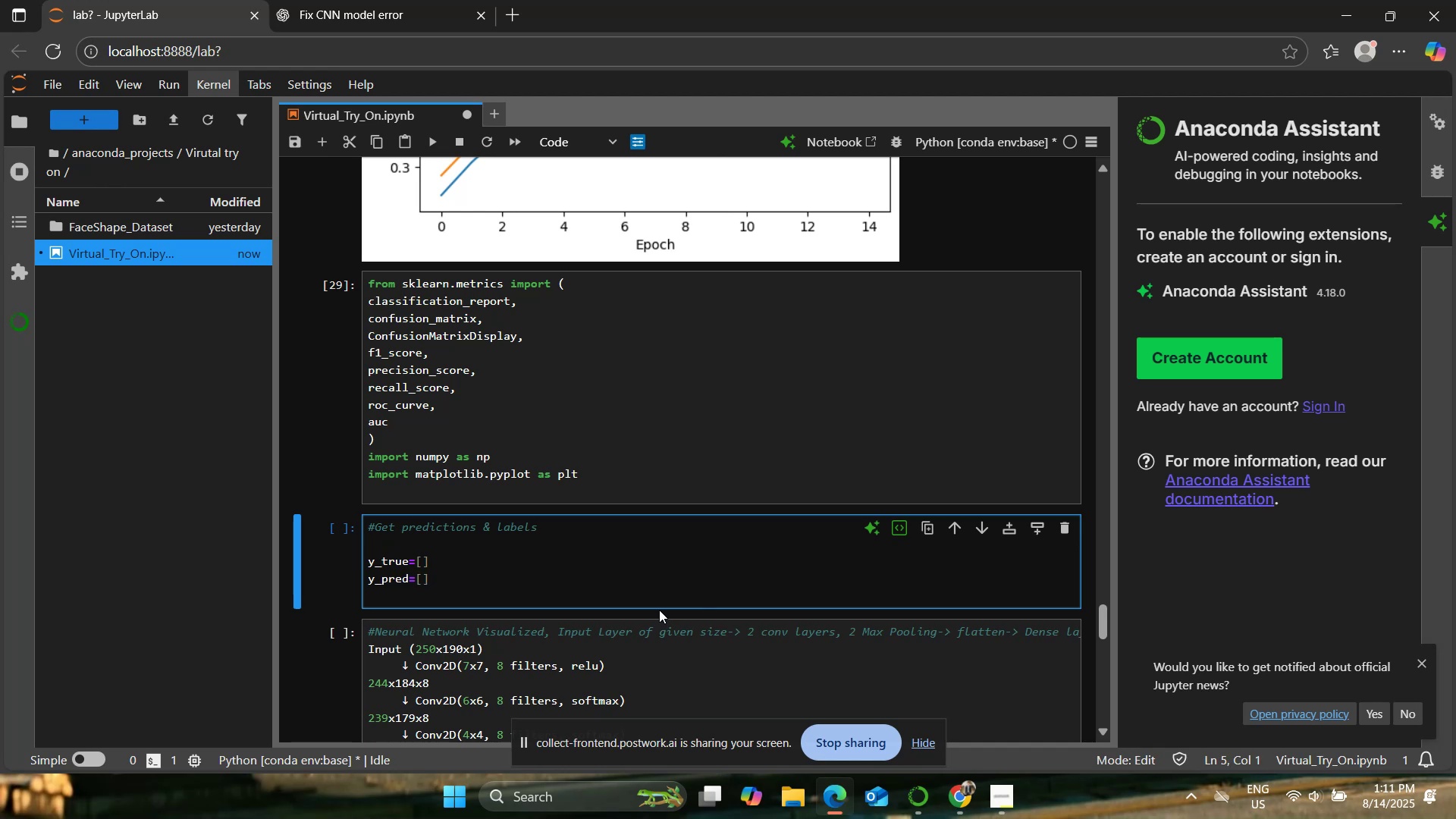 
type(y_pto)
key(Backspace)
key(Backspace)
type(rob)
 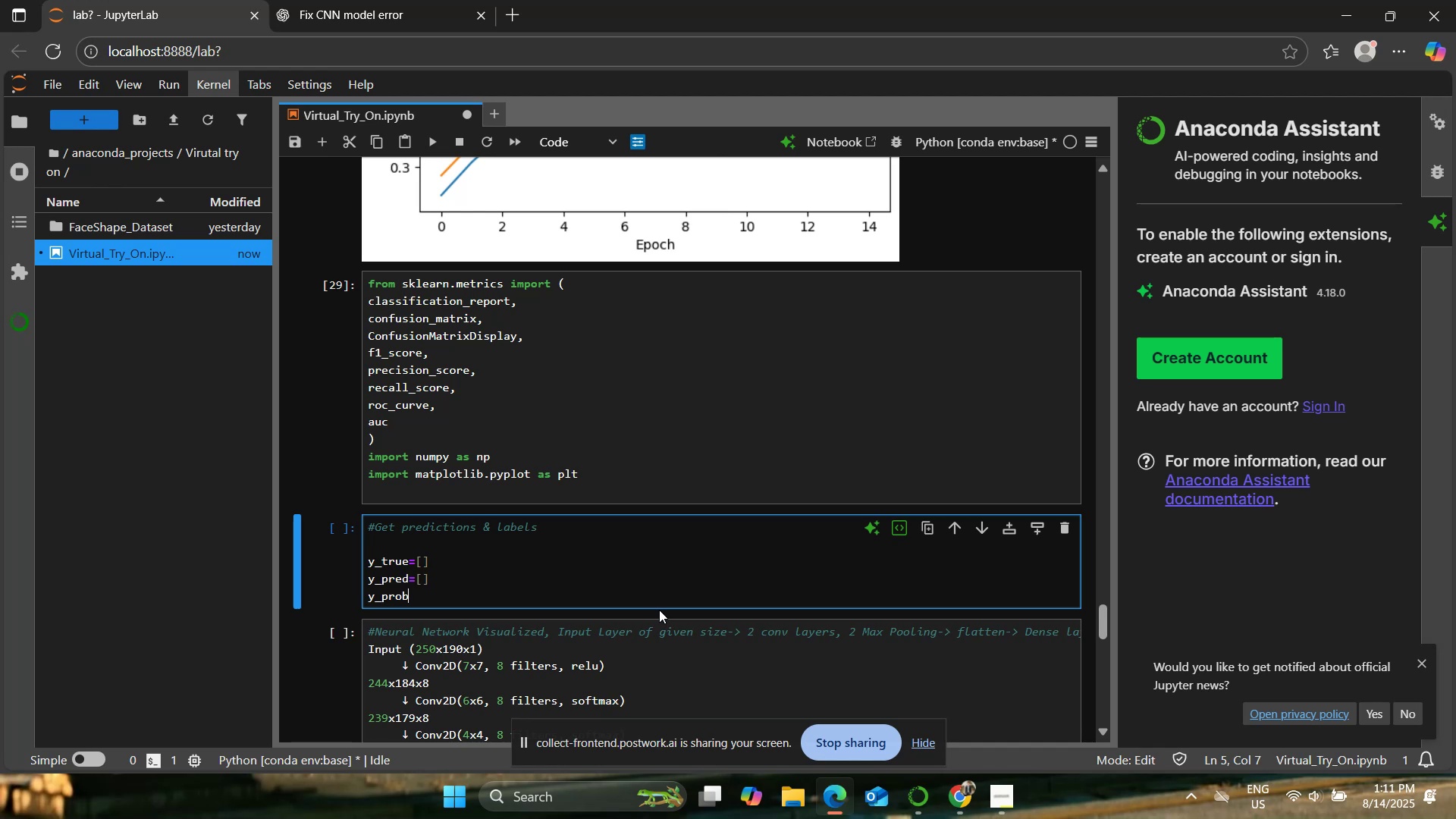 
key(Enter)
 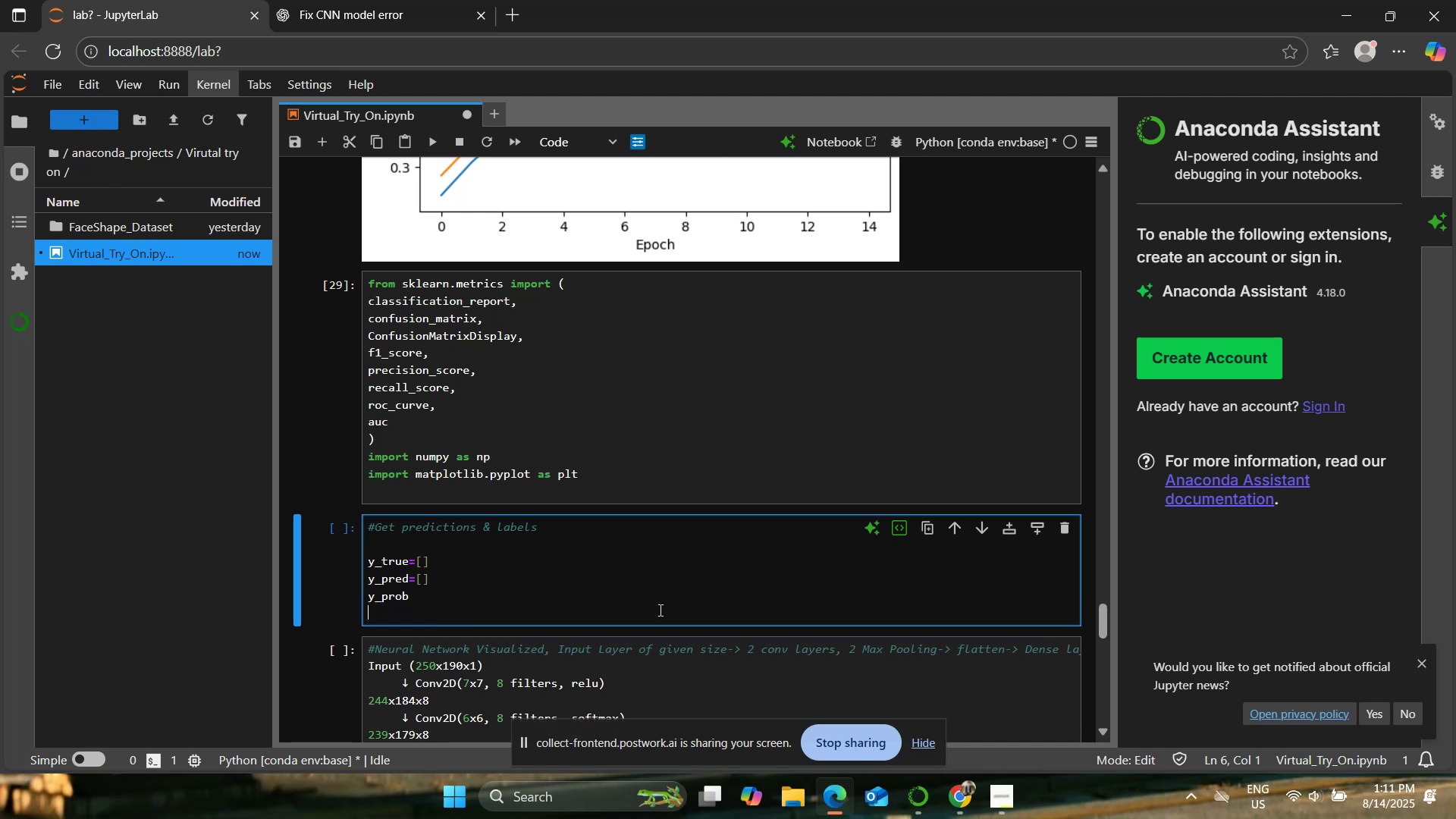 
key(Enter)
 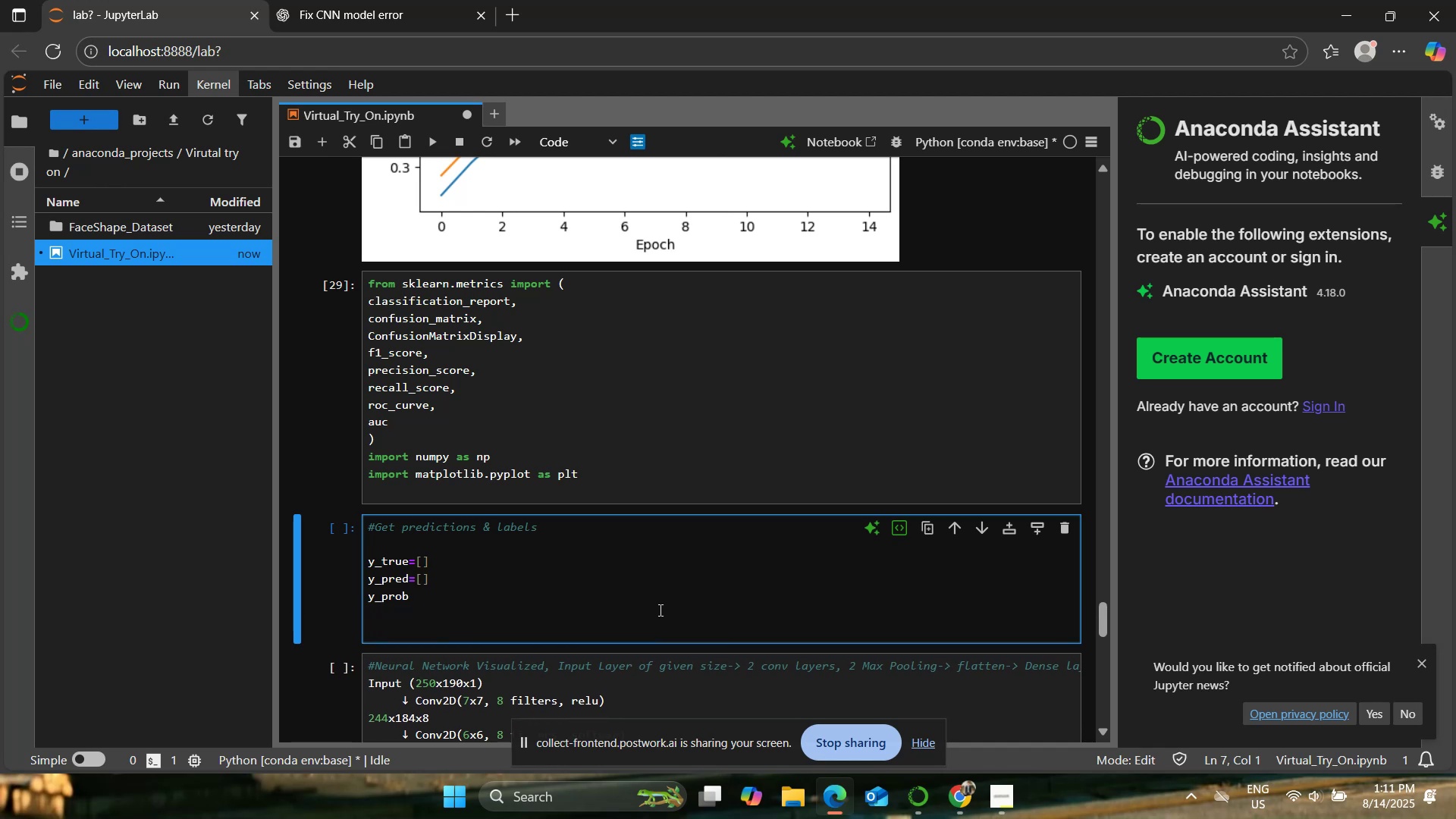 
key(Backspace)
 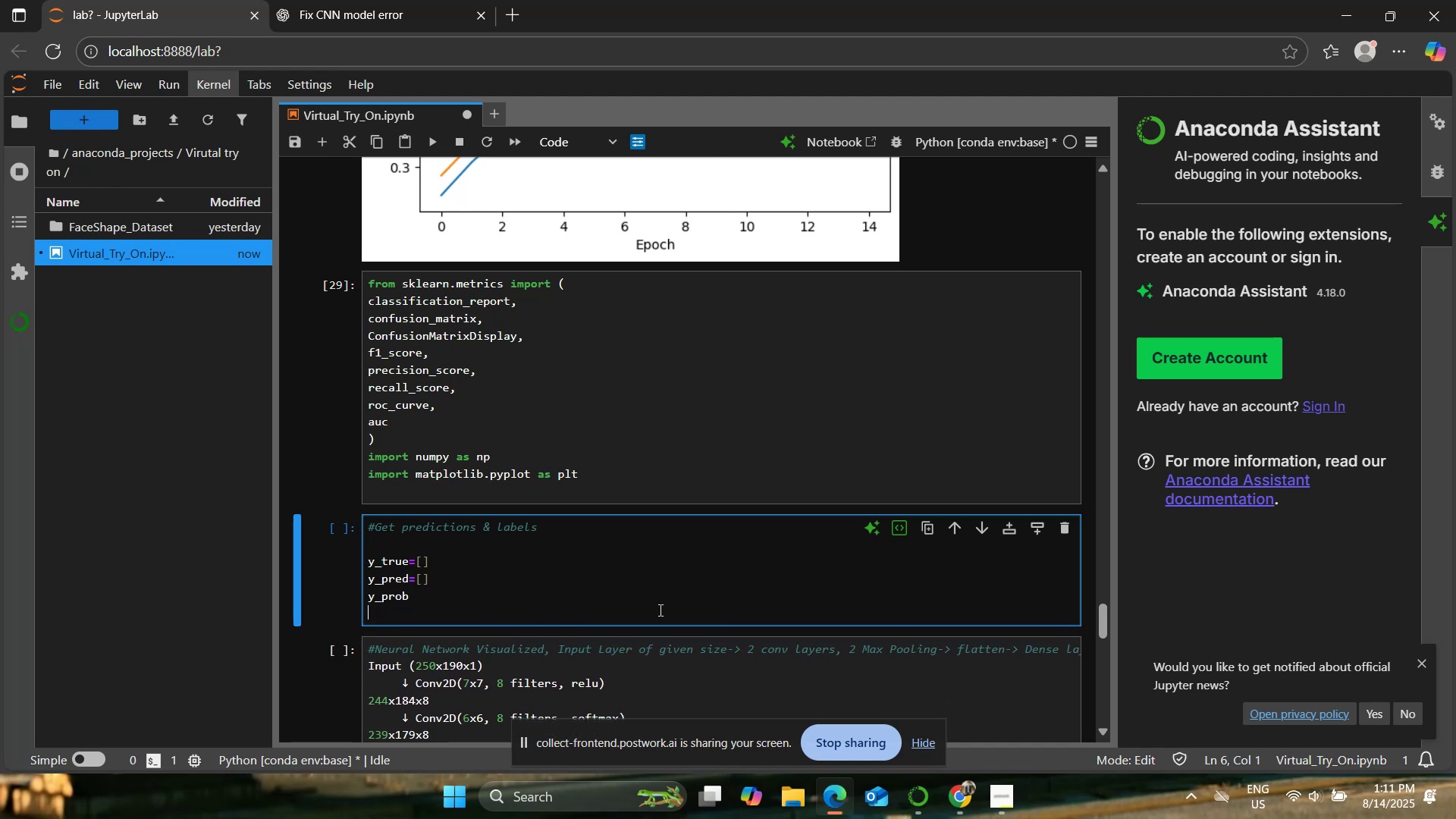 
key(Backspace)
 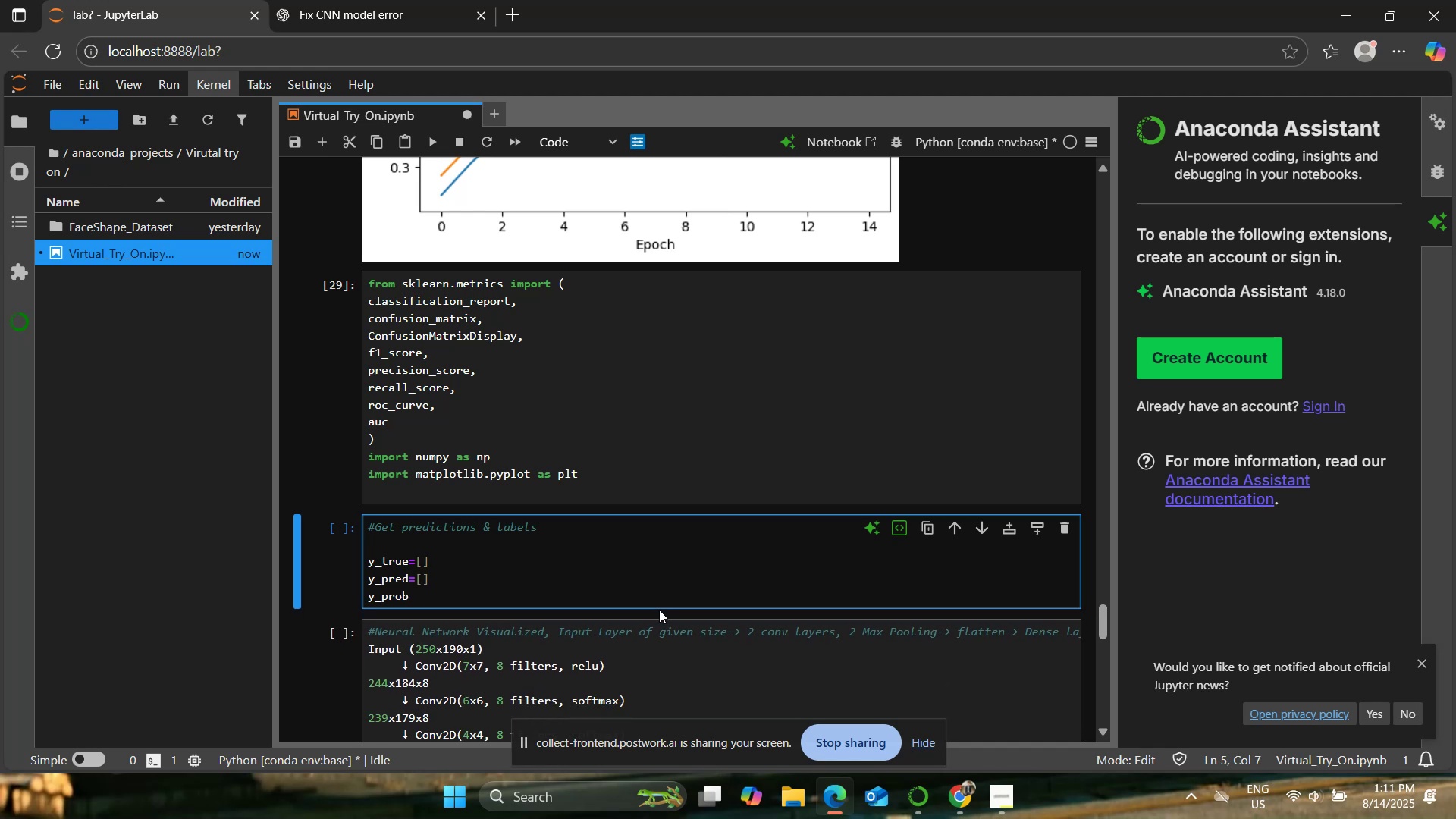 
key(Backspace)
 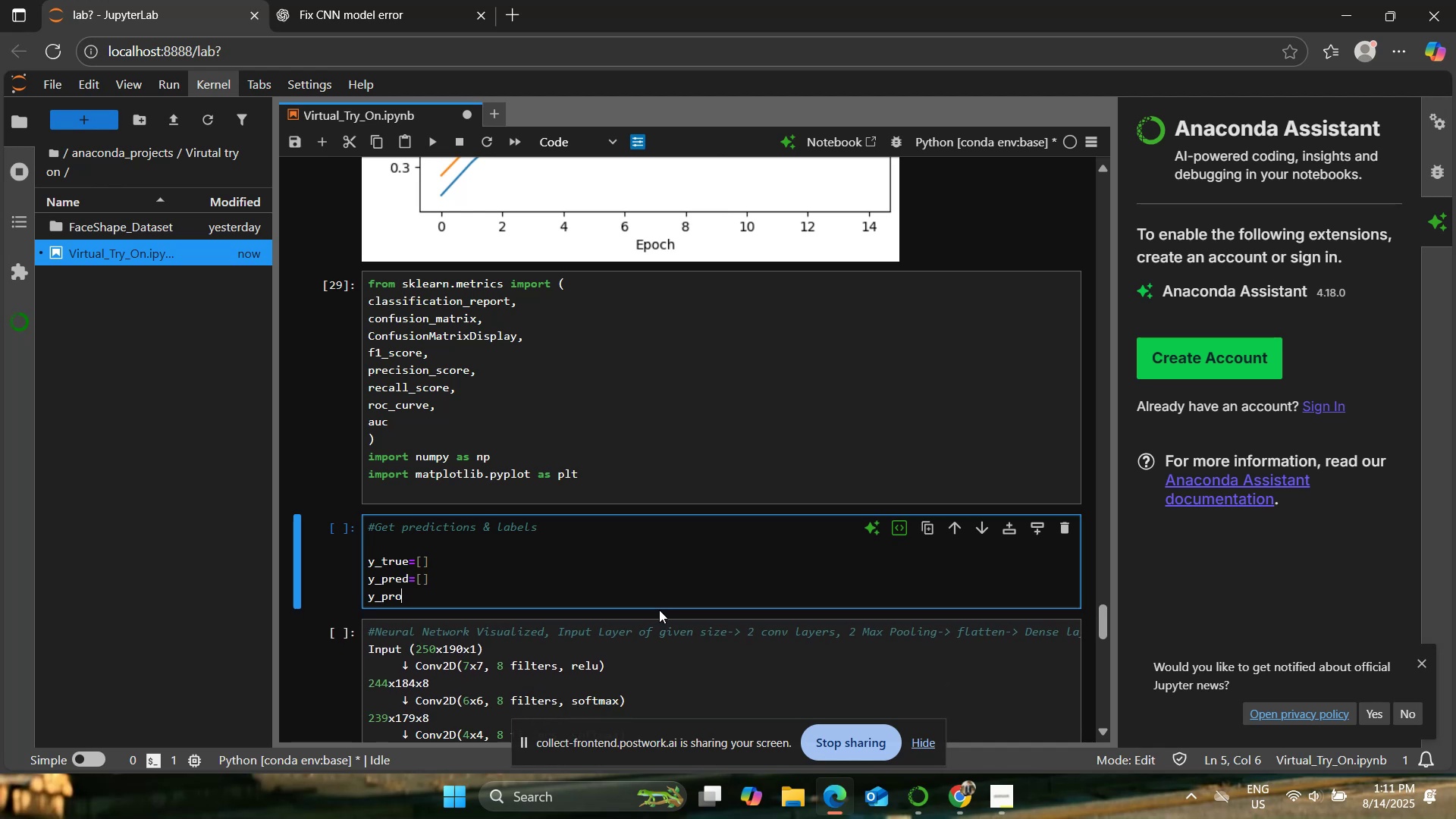 
key(BracketLeft)
 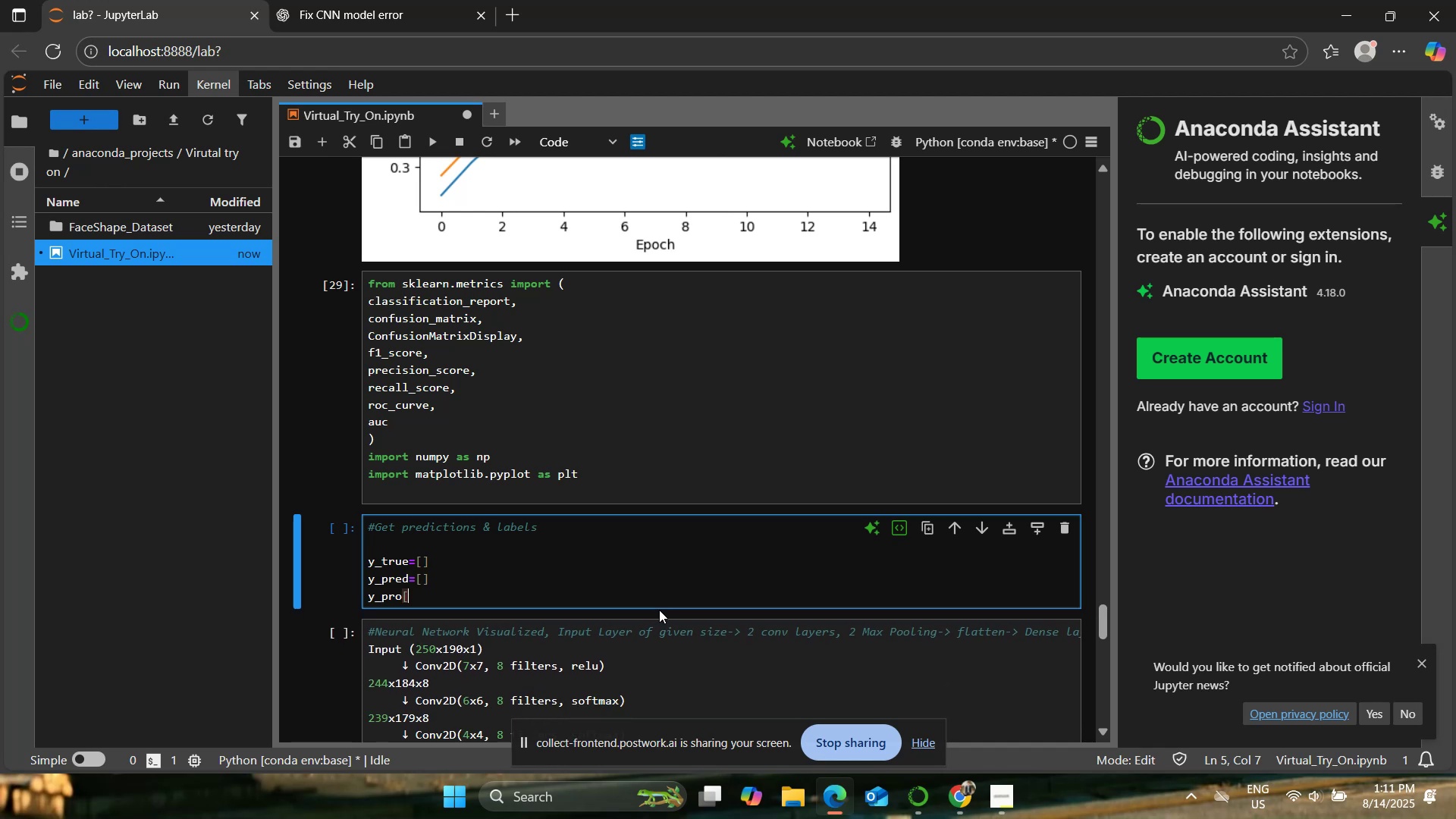 
key(BracketRight)
 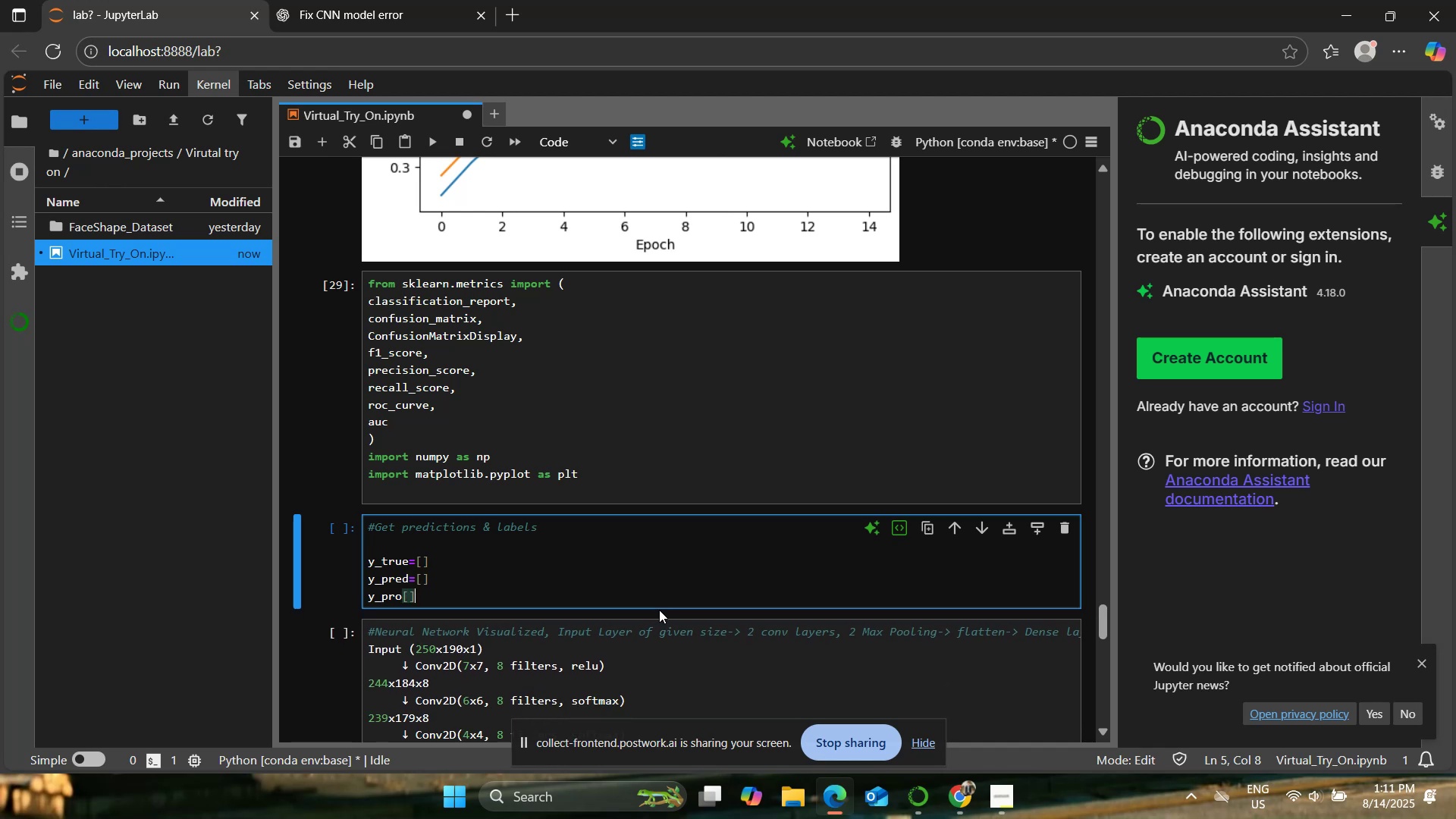 
key(Backspace)
 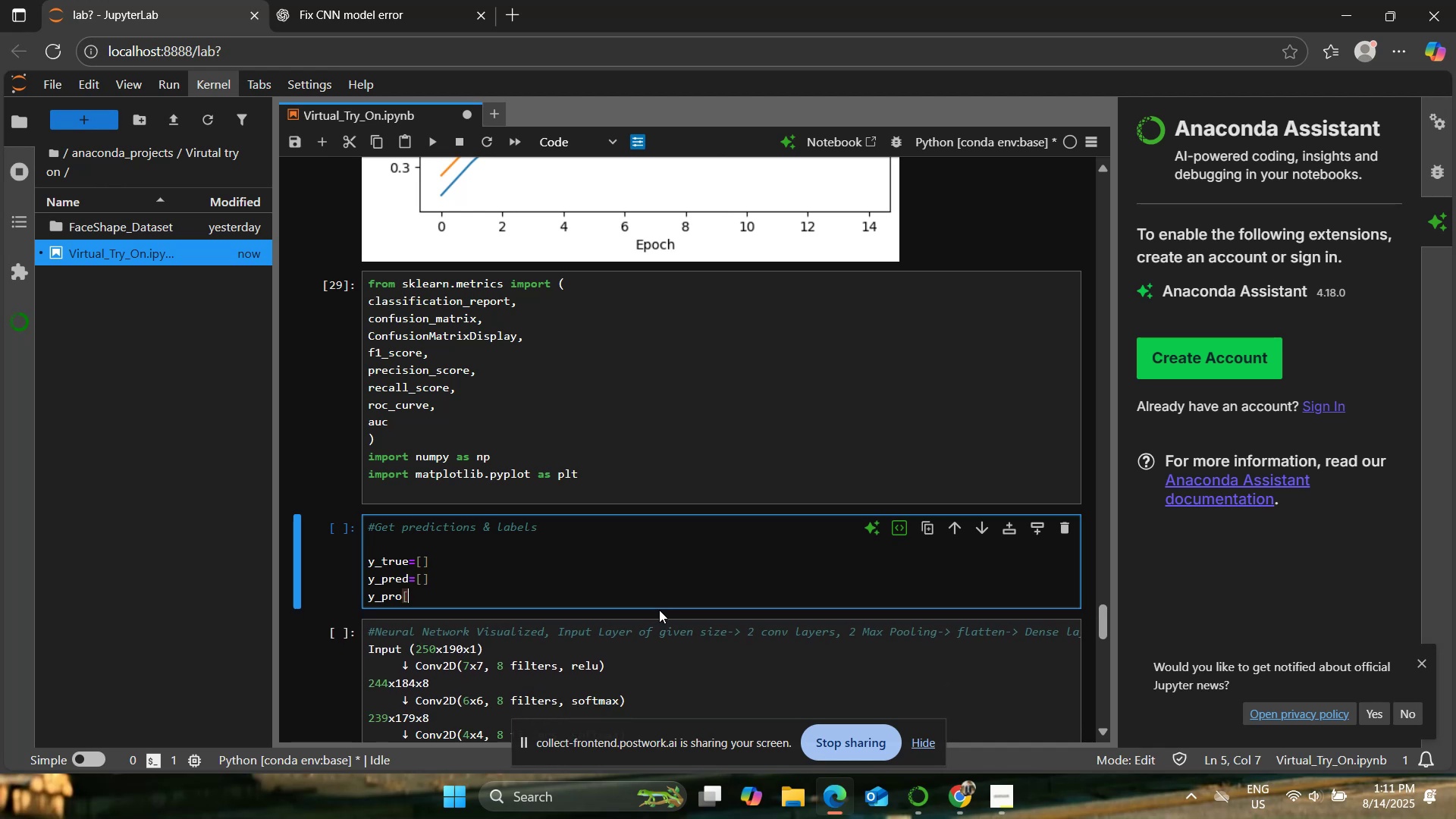 
key(Backspace)
 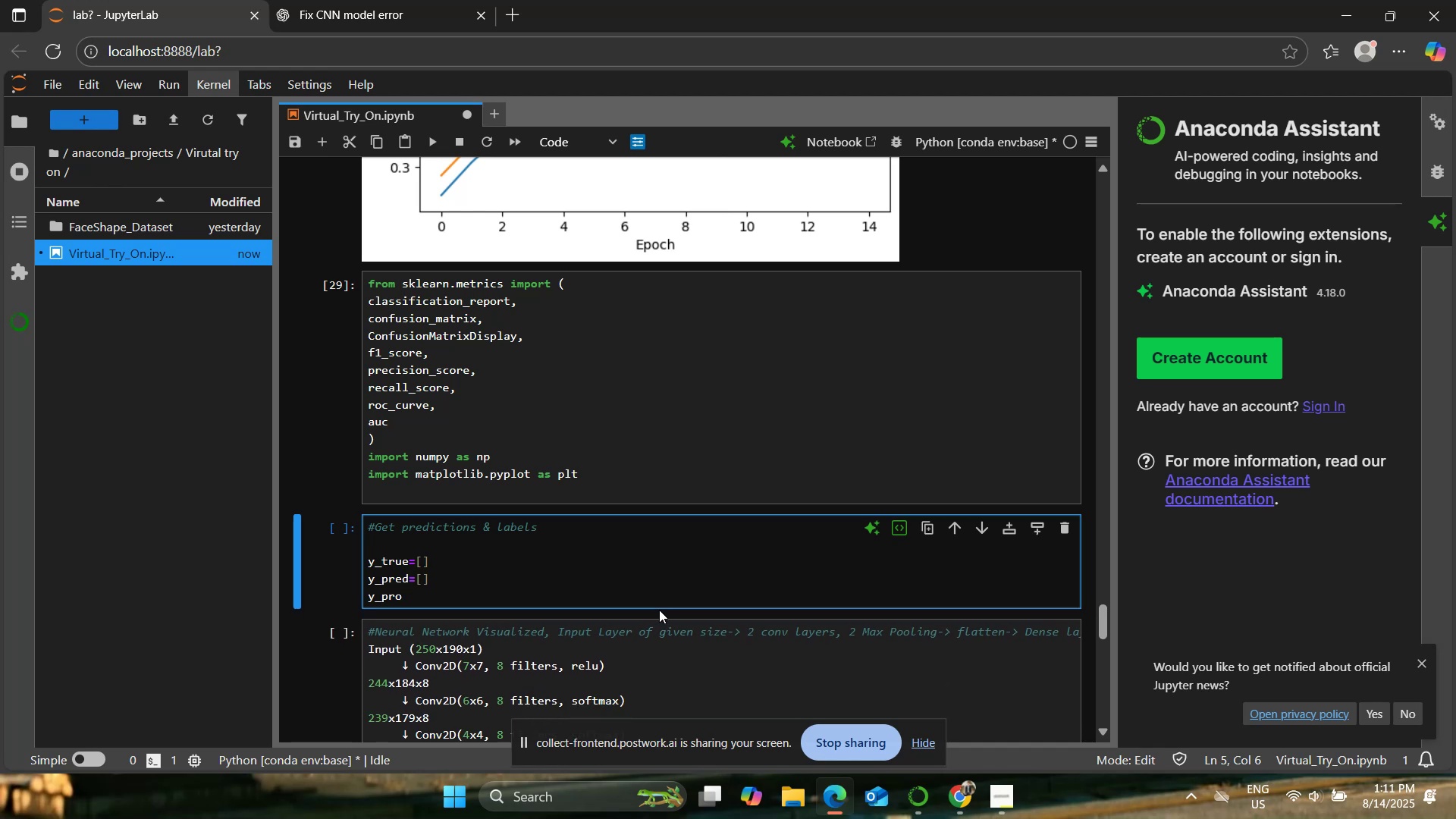 
key(B)
 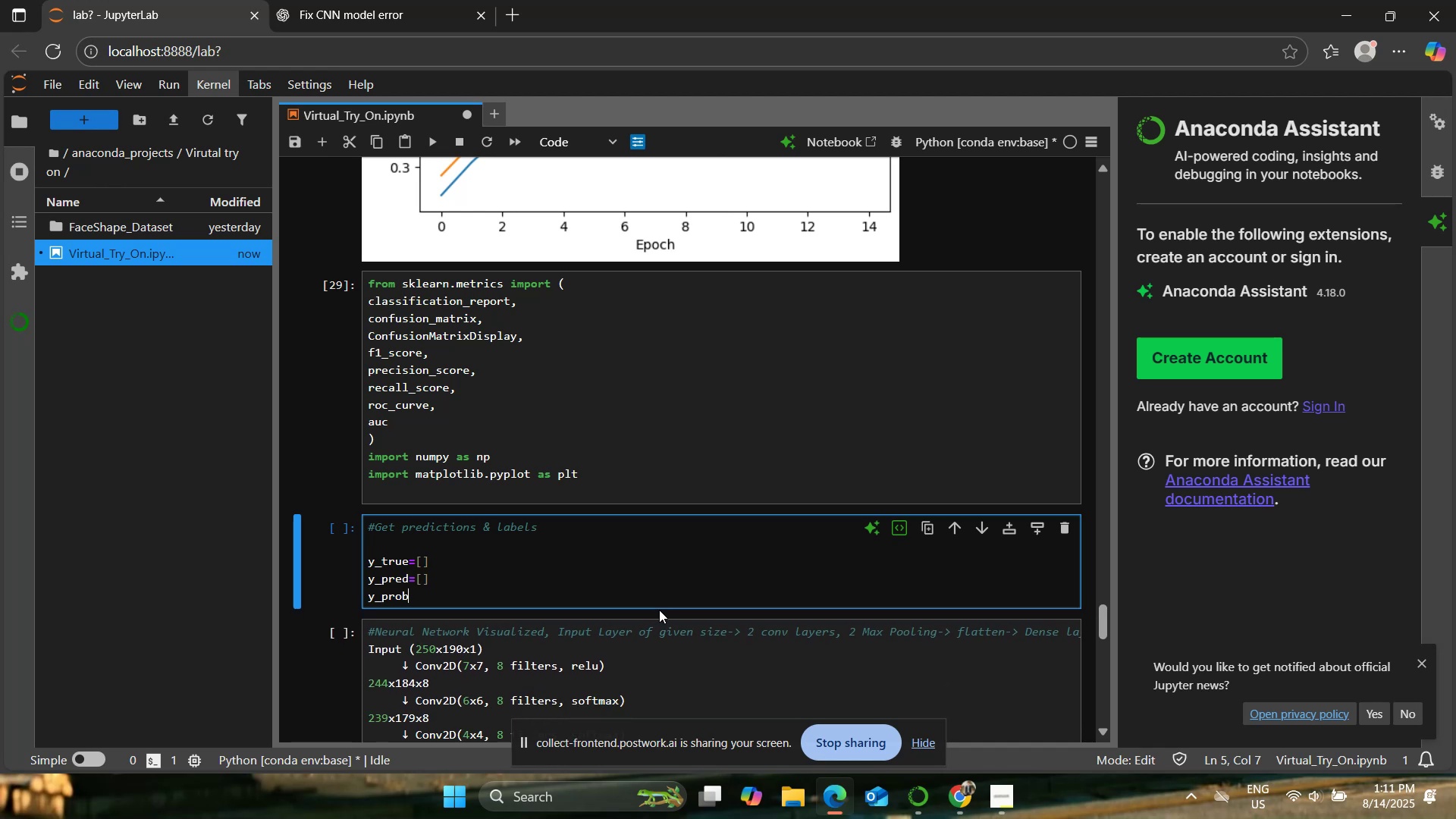 
key(Equal)
 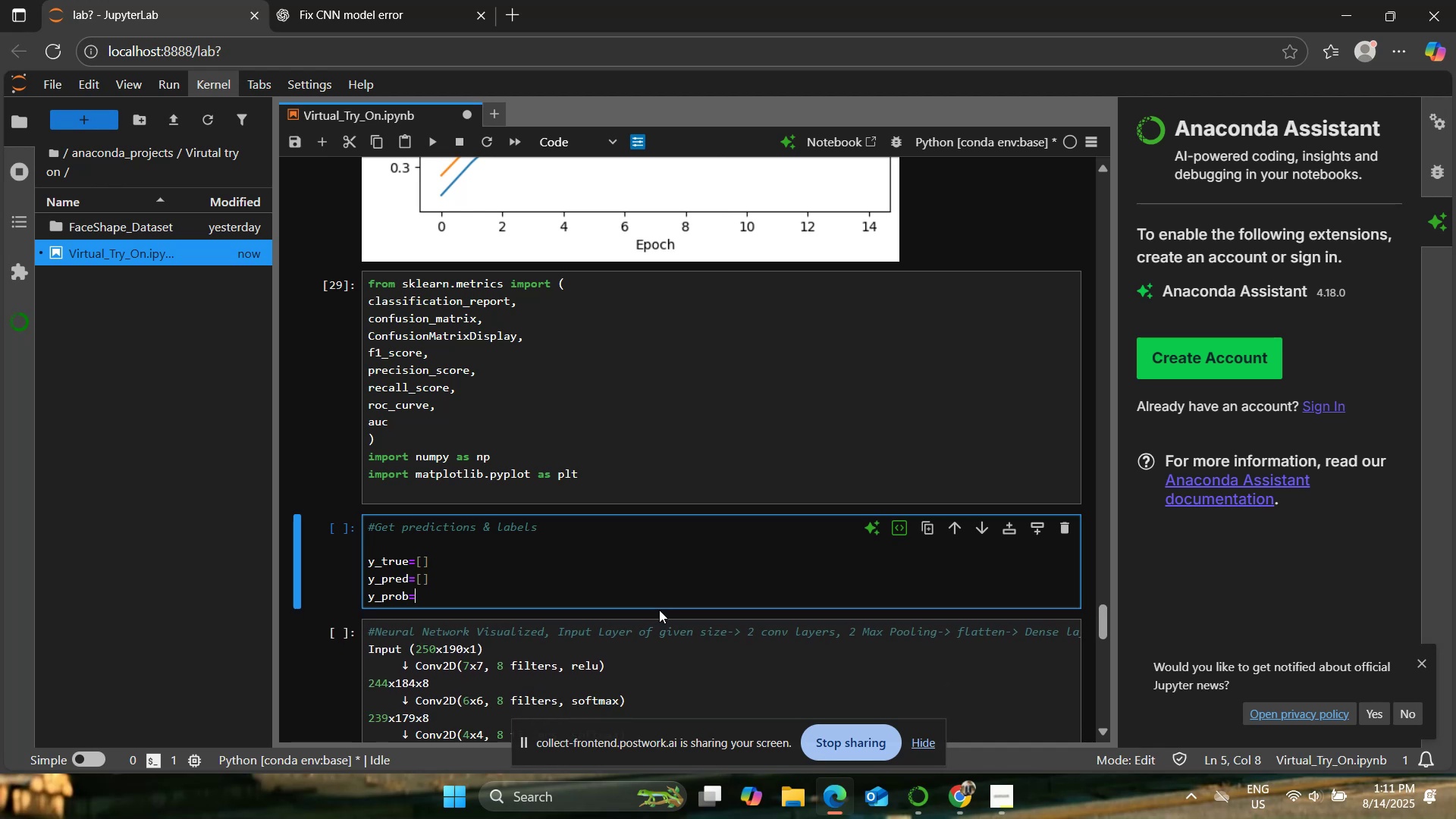 
key(BracketLeft)
 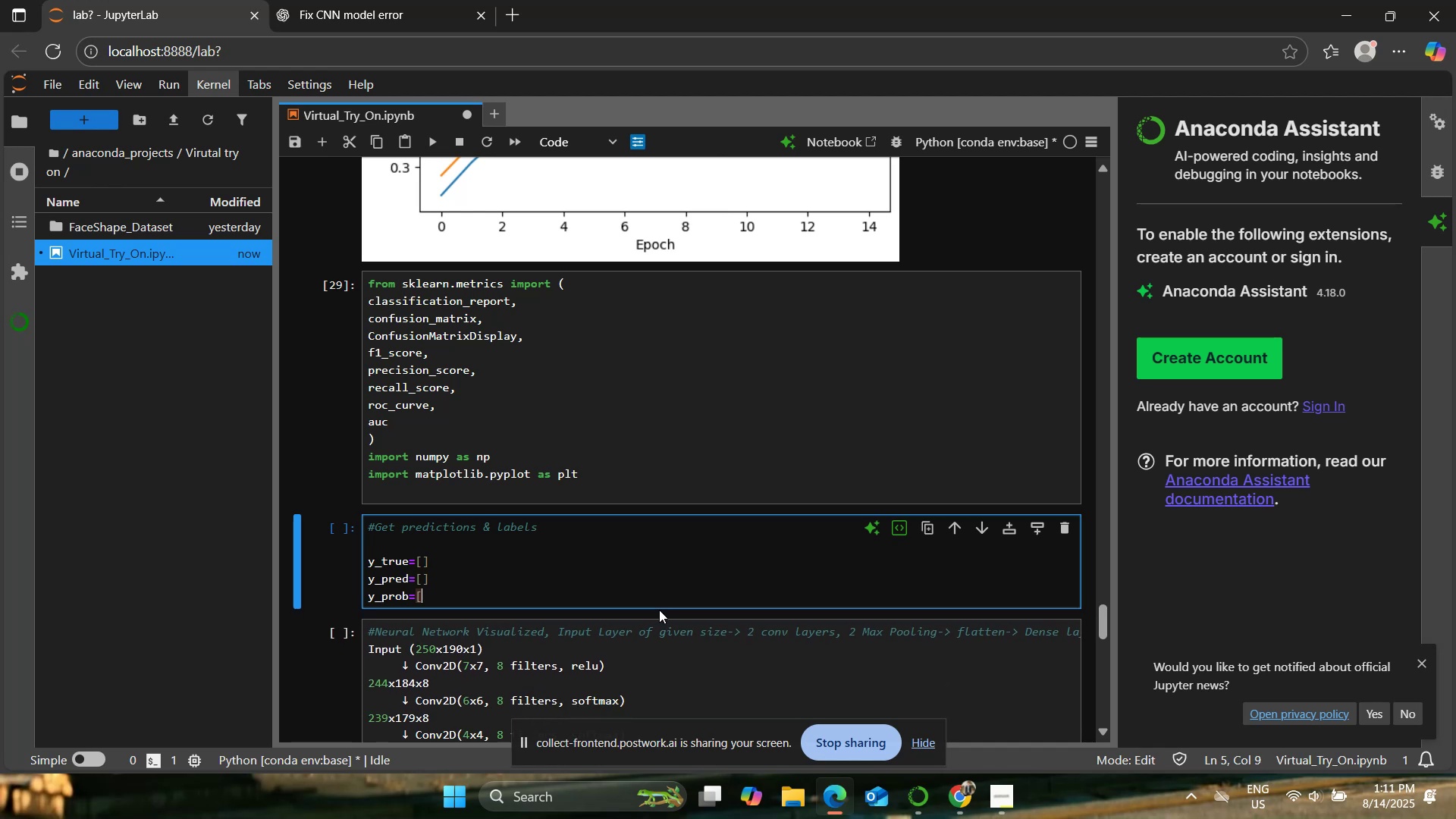 
key(BracketRight)
 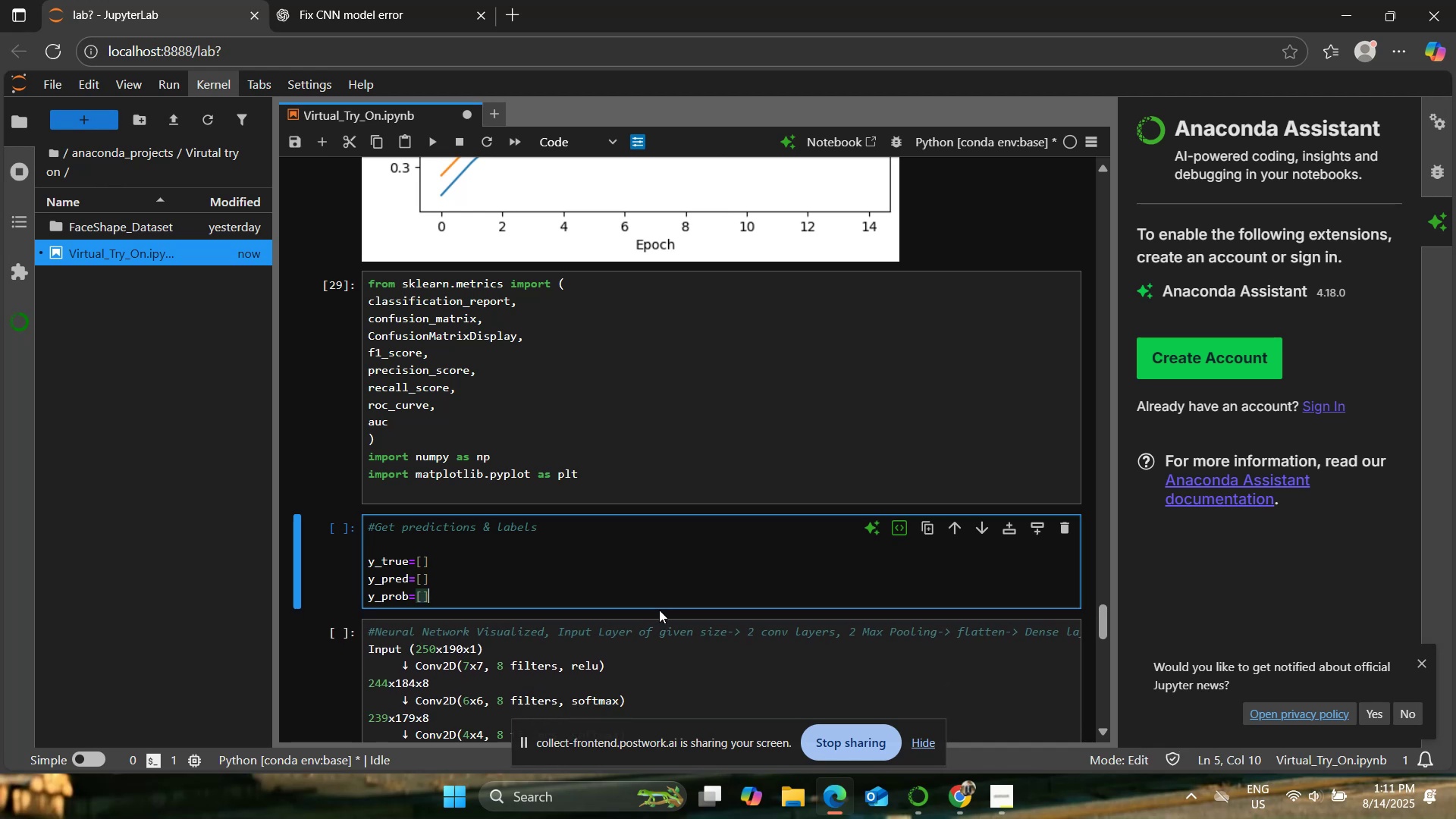 
key(Enter)
 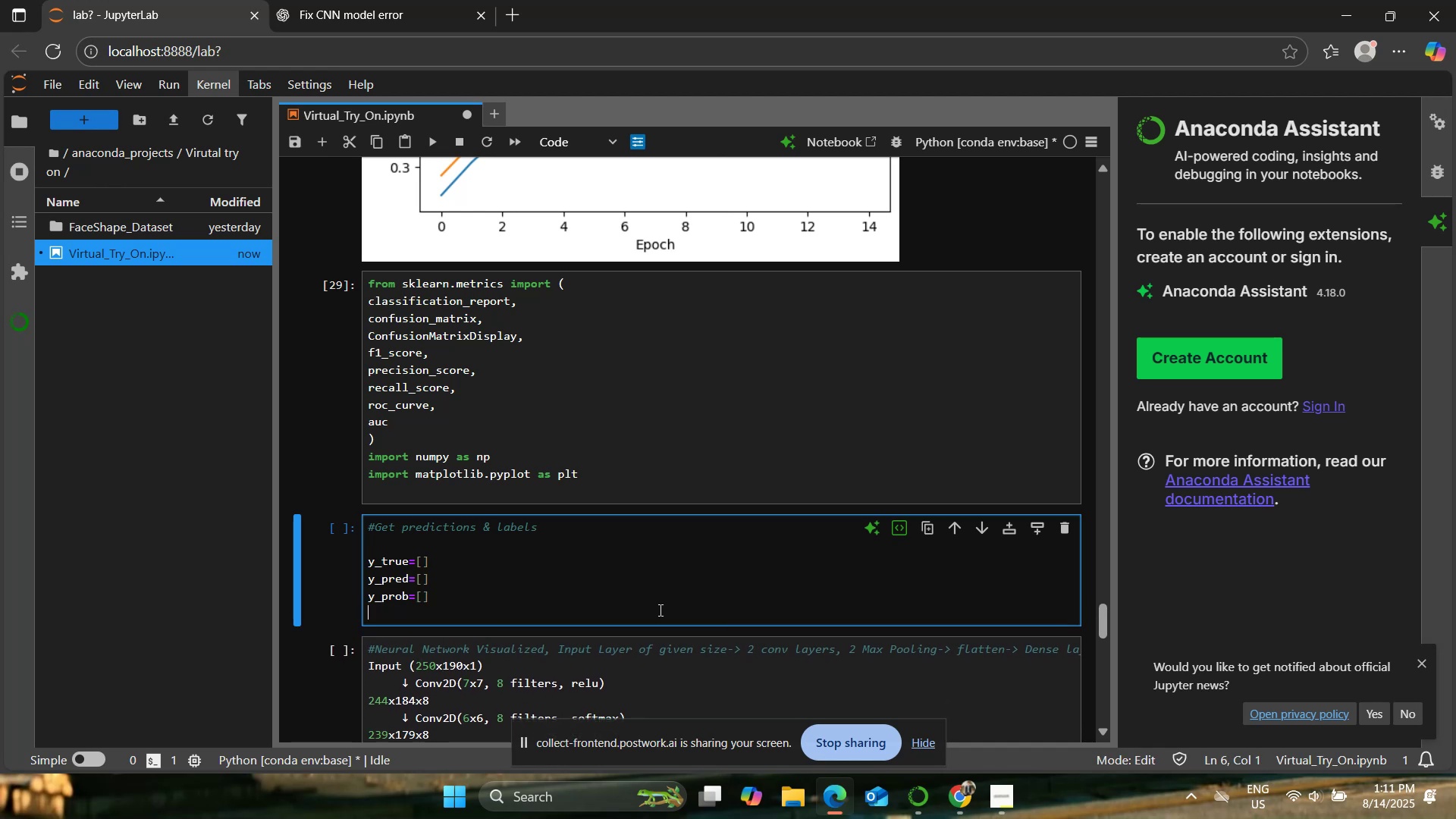 
key(Enter)
 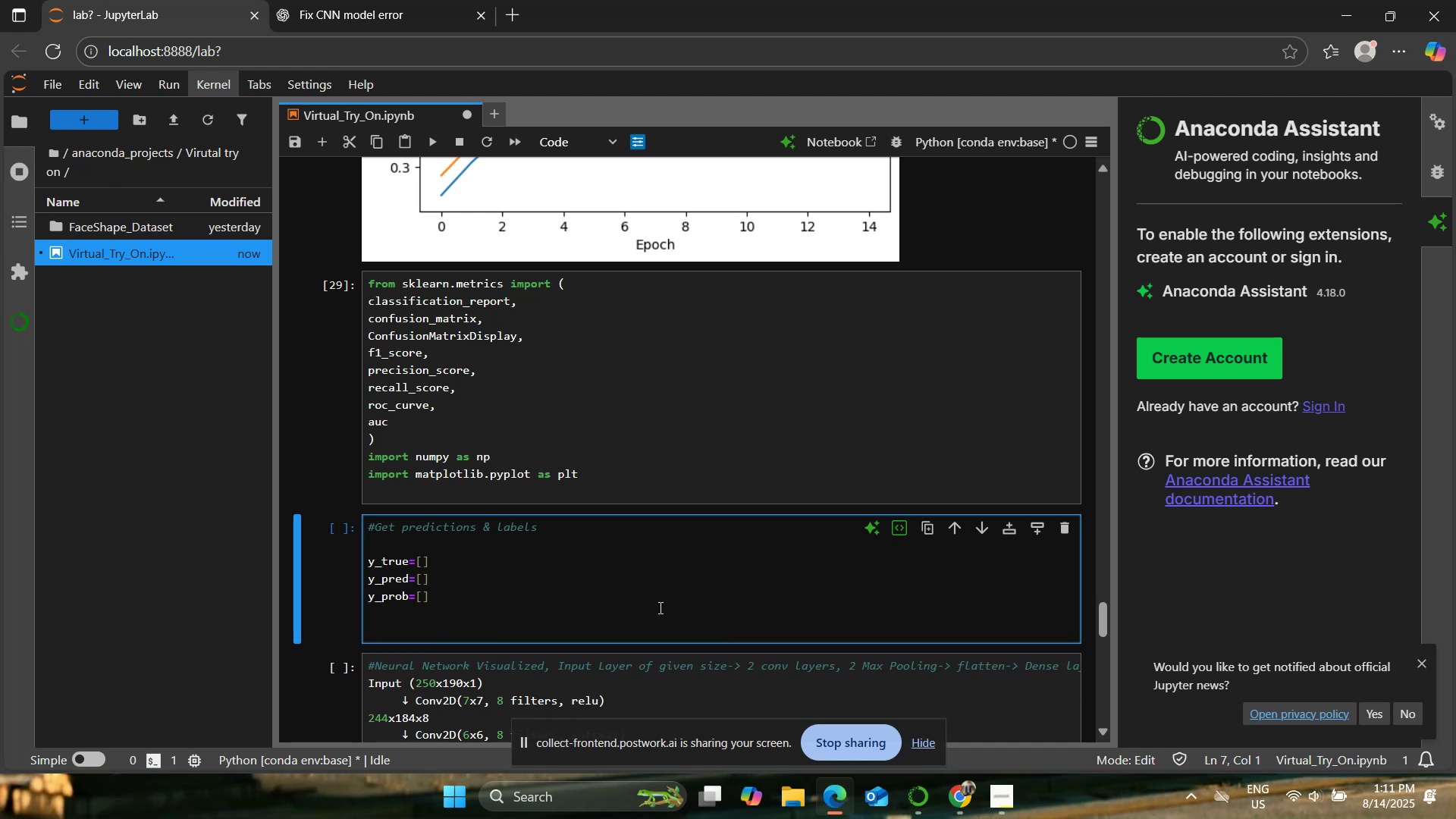 
wait(5.7)
 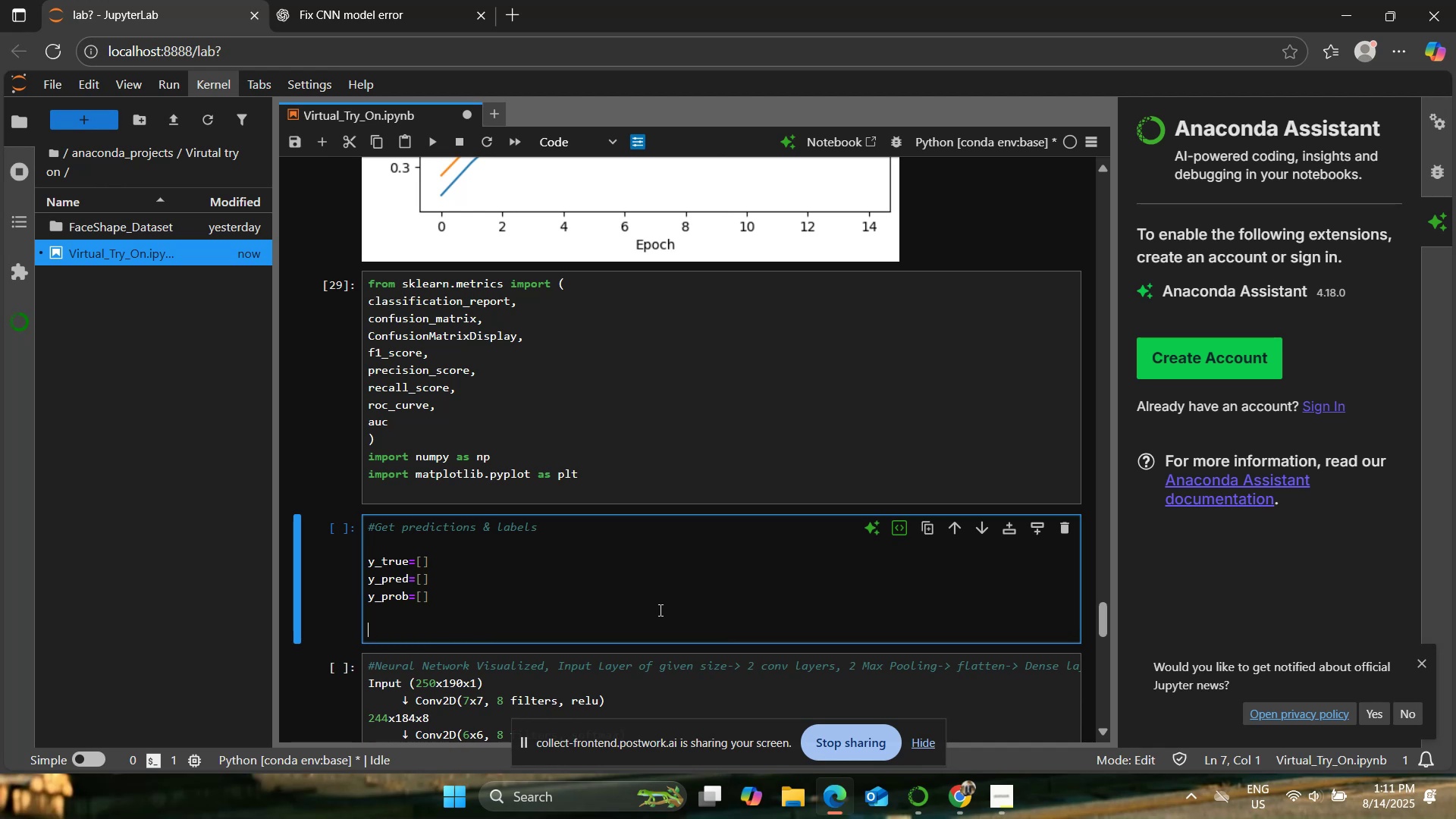 
scroll: coordinate [755, 483], scroll_direction: up, amount: 18.0
 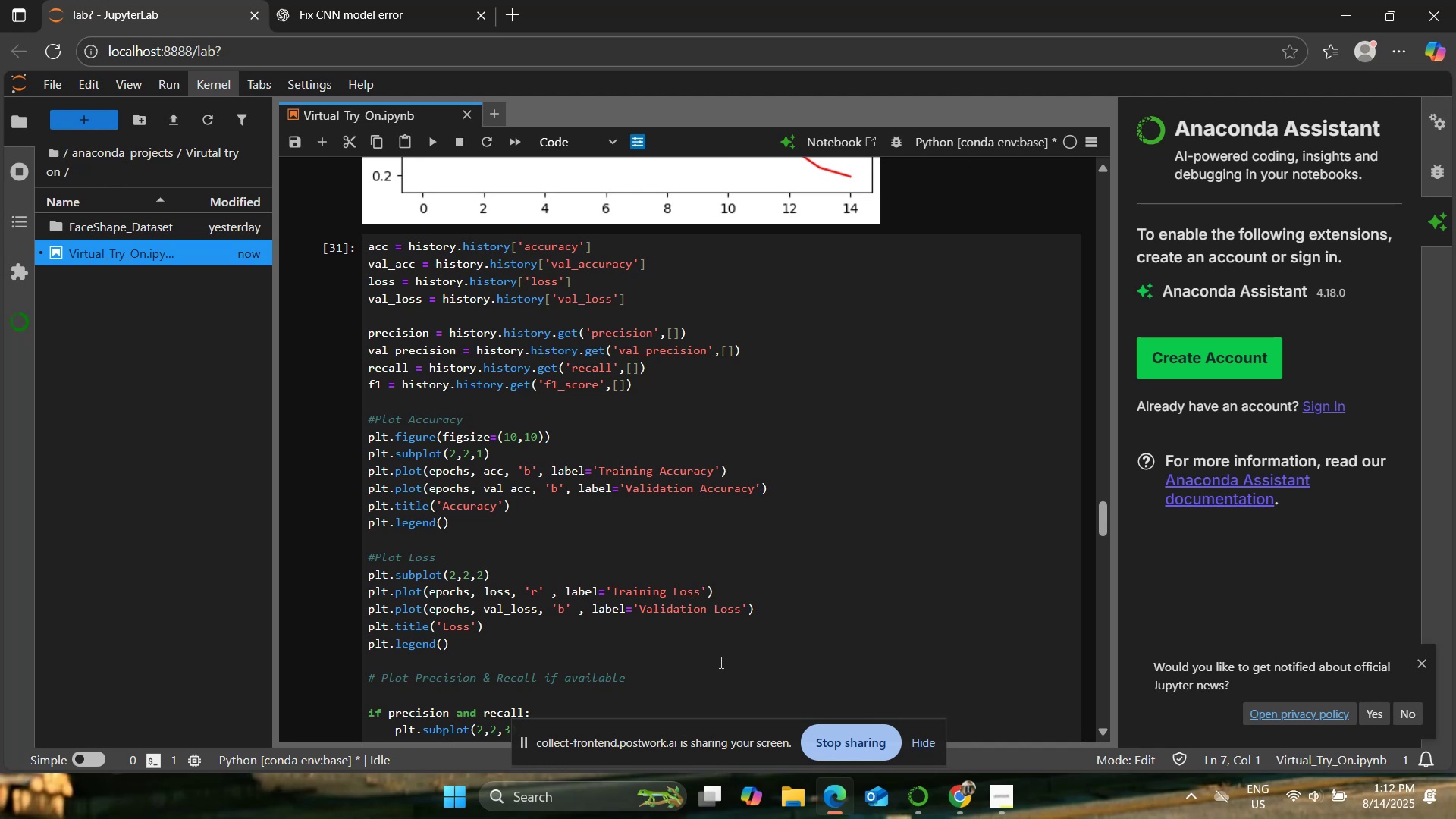 
wait(59.56)
 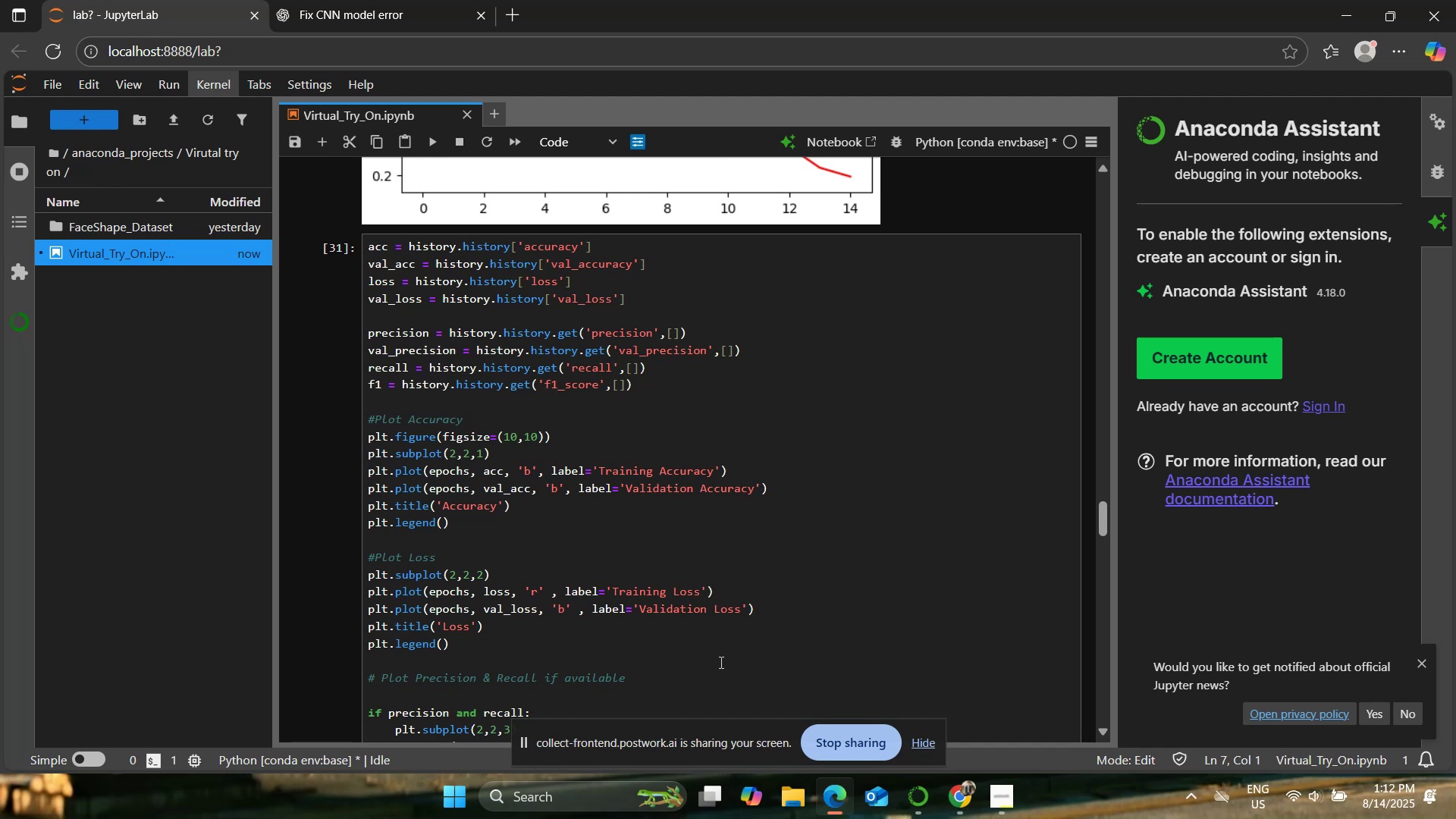 
scroll: coordinate [701, 420], scroll_direction: down, amount: 19.0
 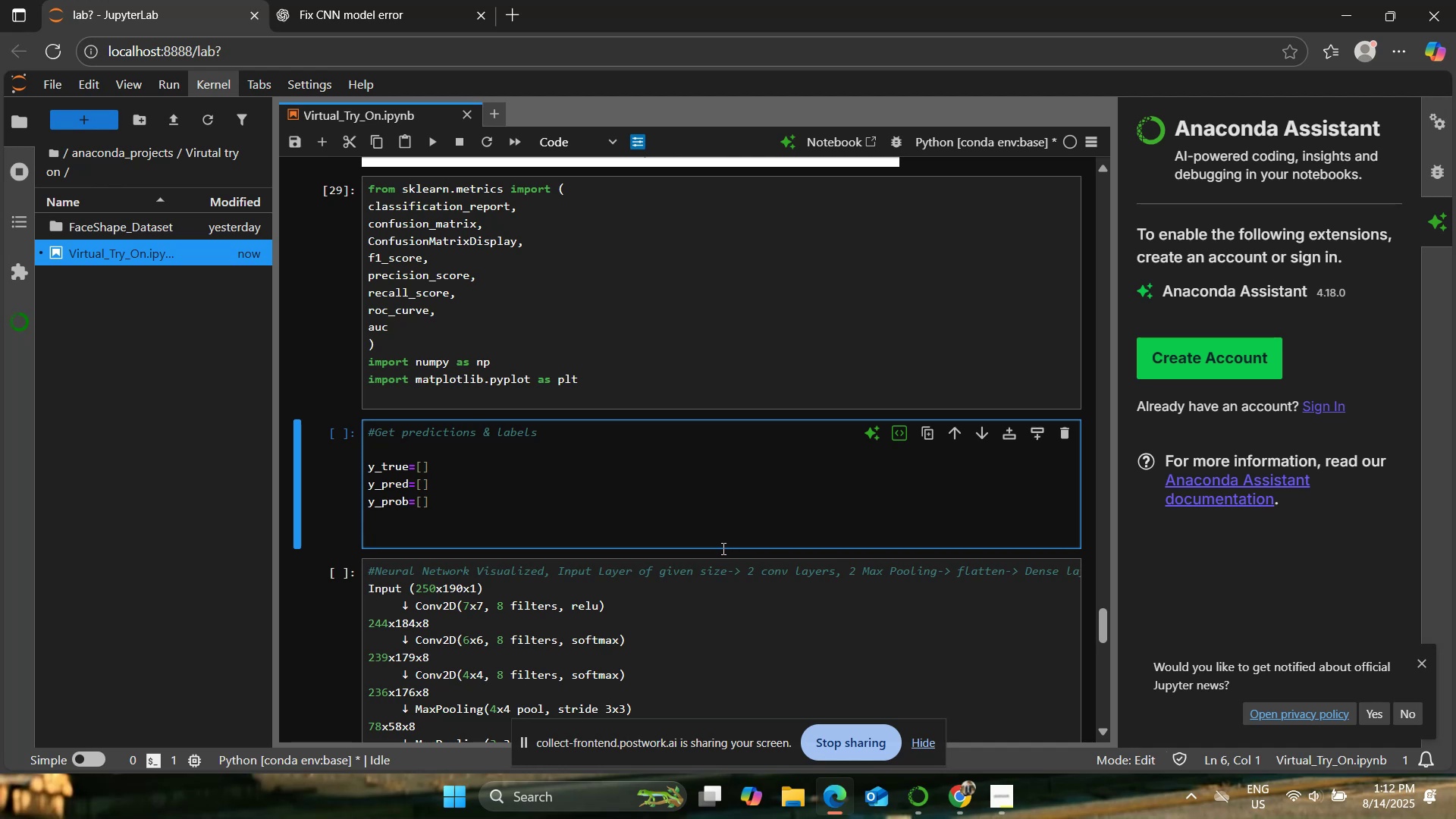 
wait(10.05)
 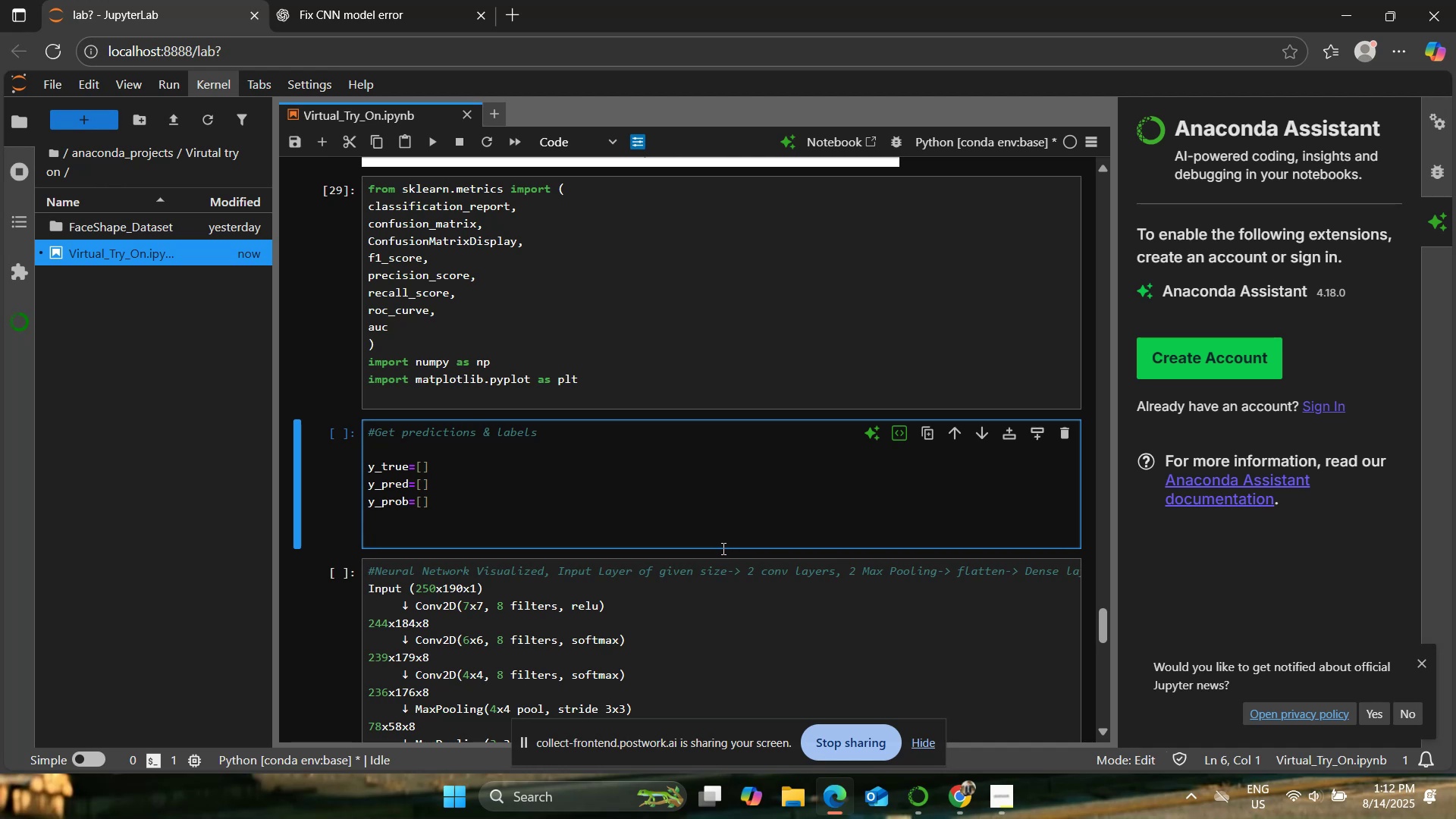 
key(Enter)
 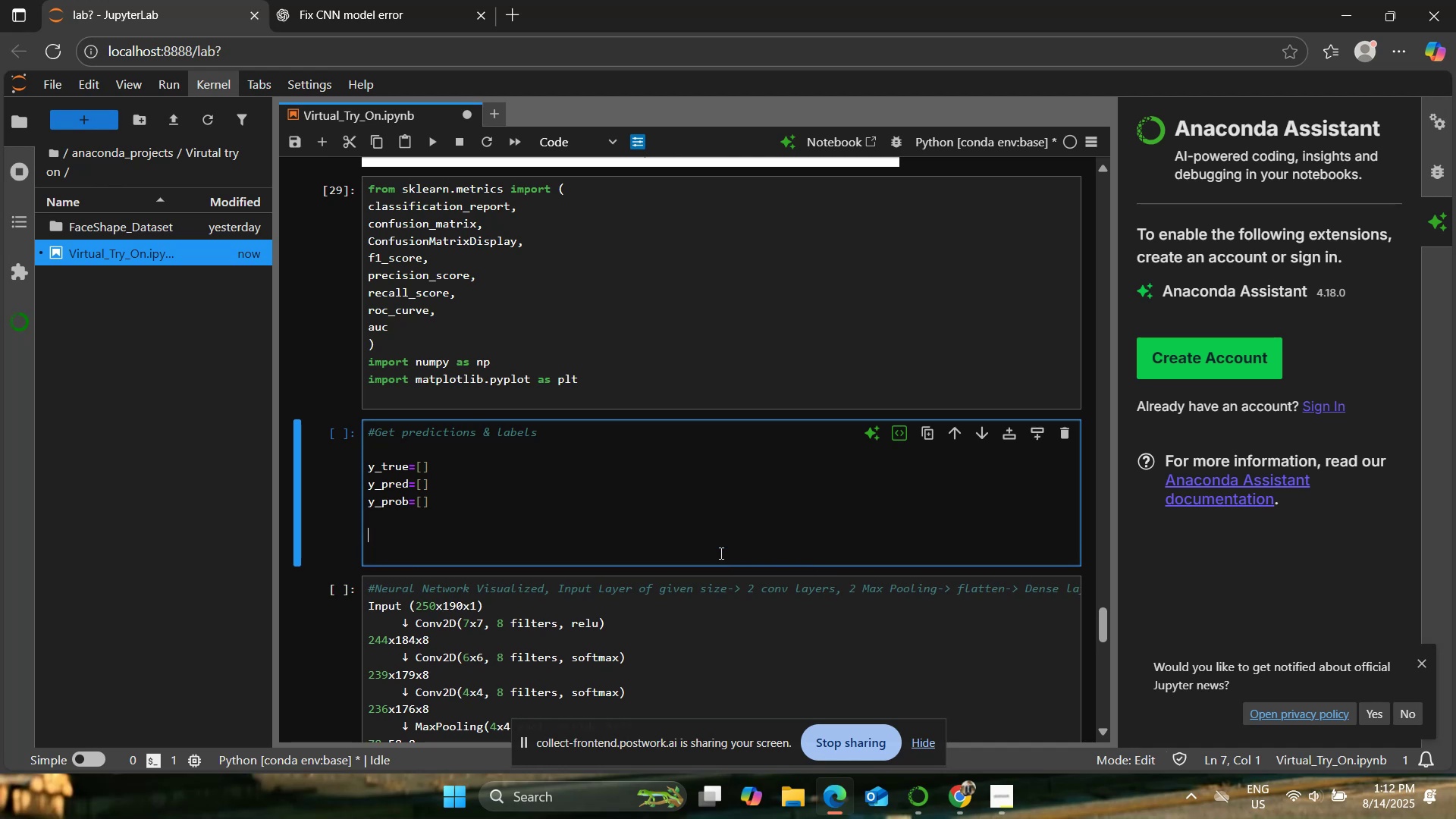 
type(for X_batch, y_batch in test_set:)
 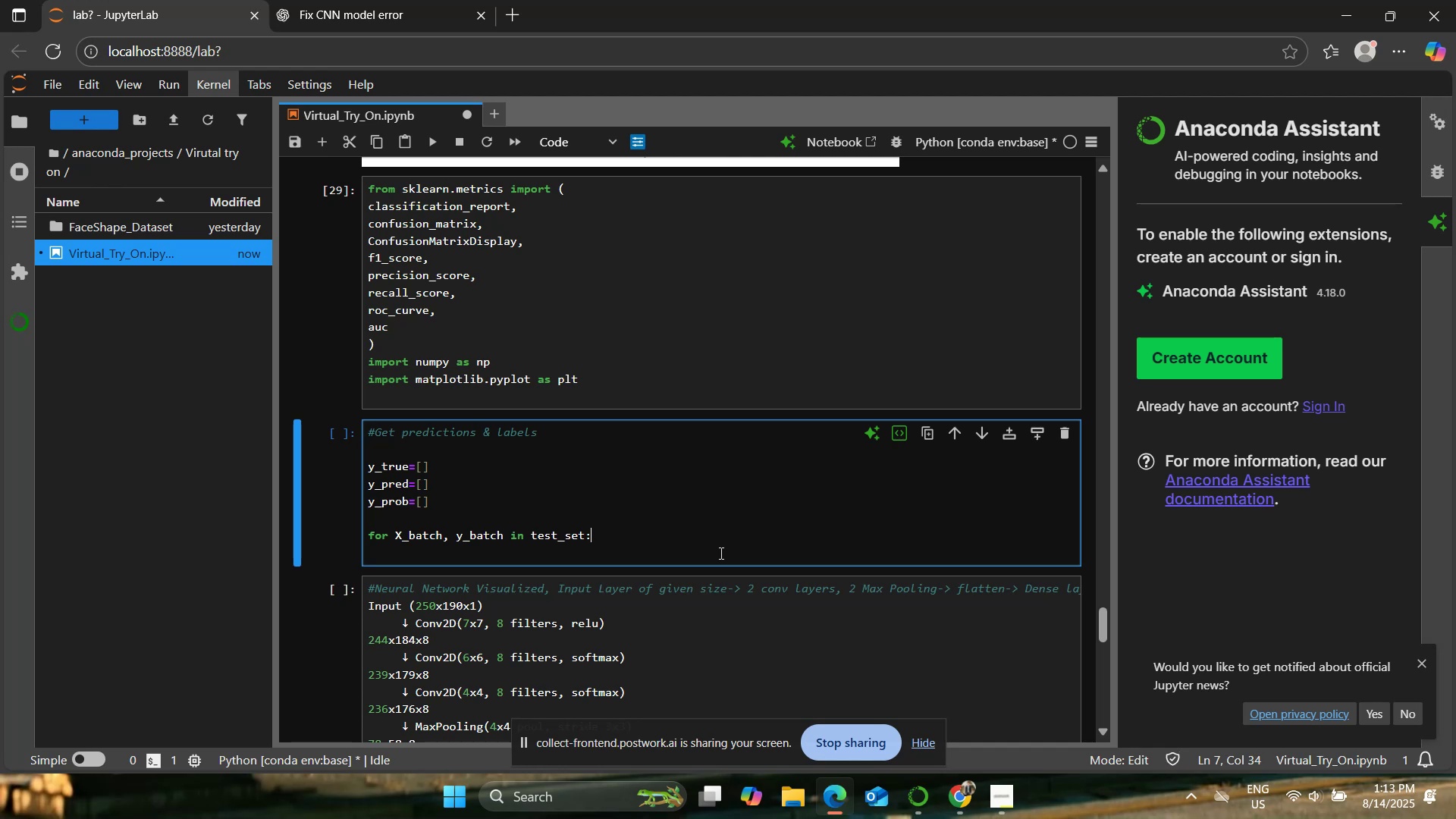 
key(Enter)
 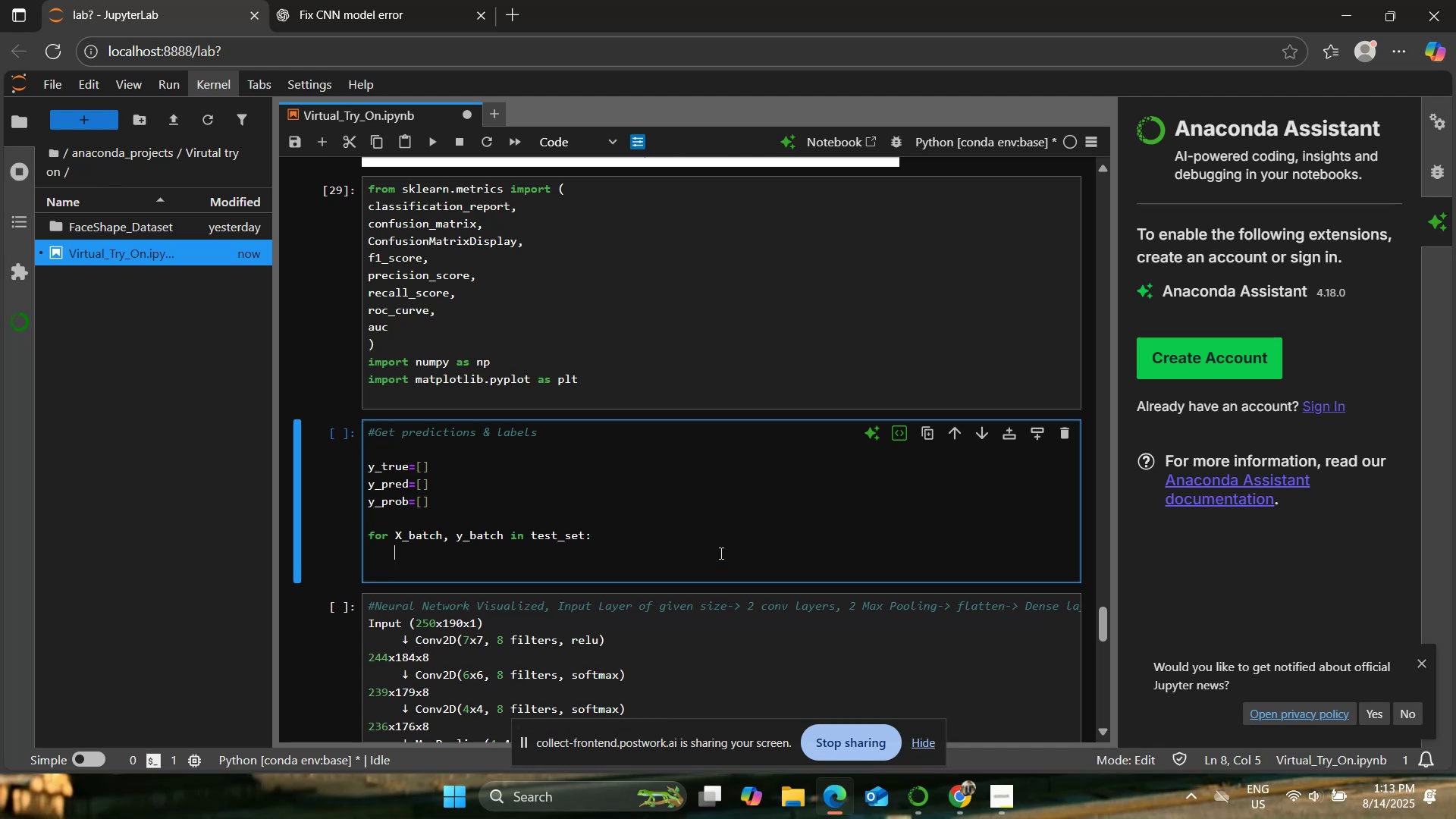 
type(preds=model.predict(X_bt)
key(Backspace)
type(atch))
 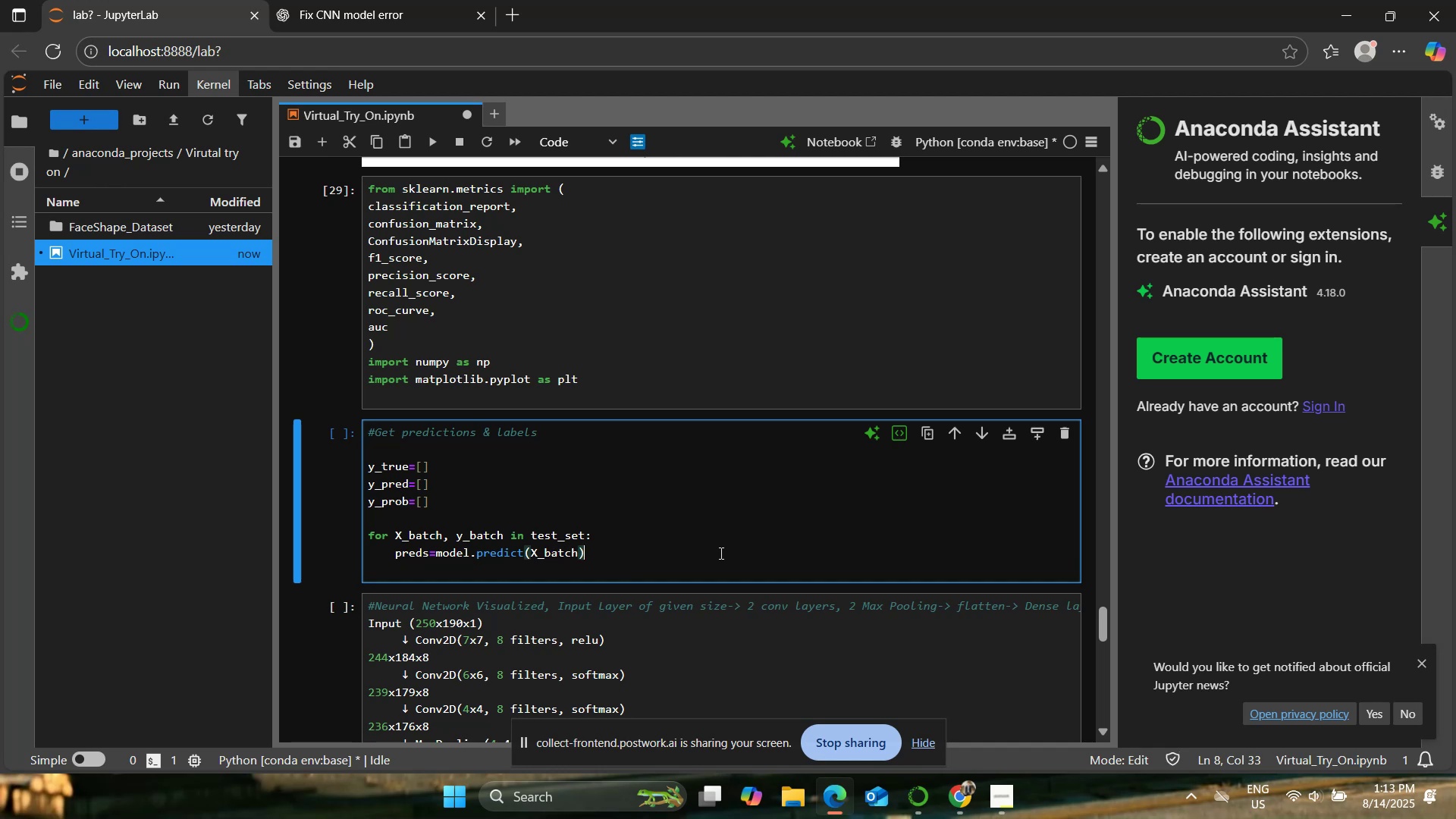 
 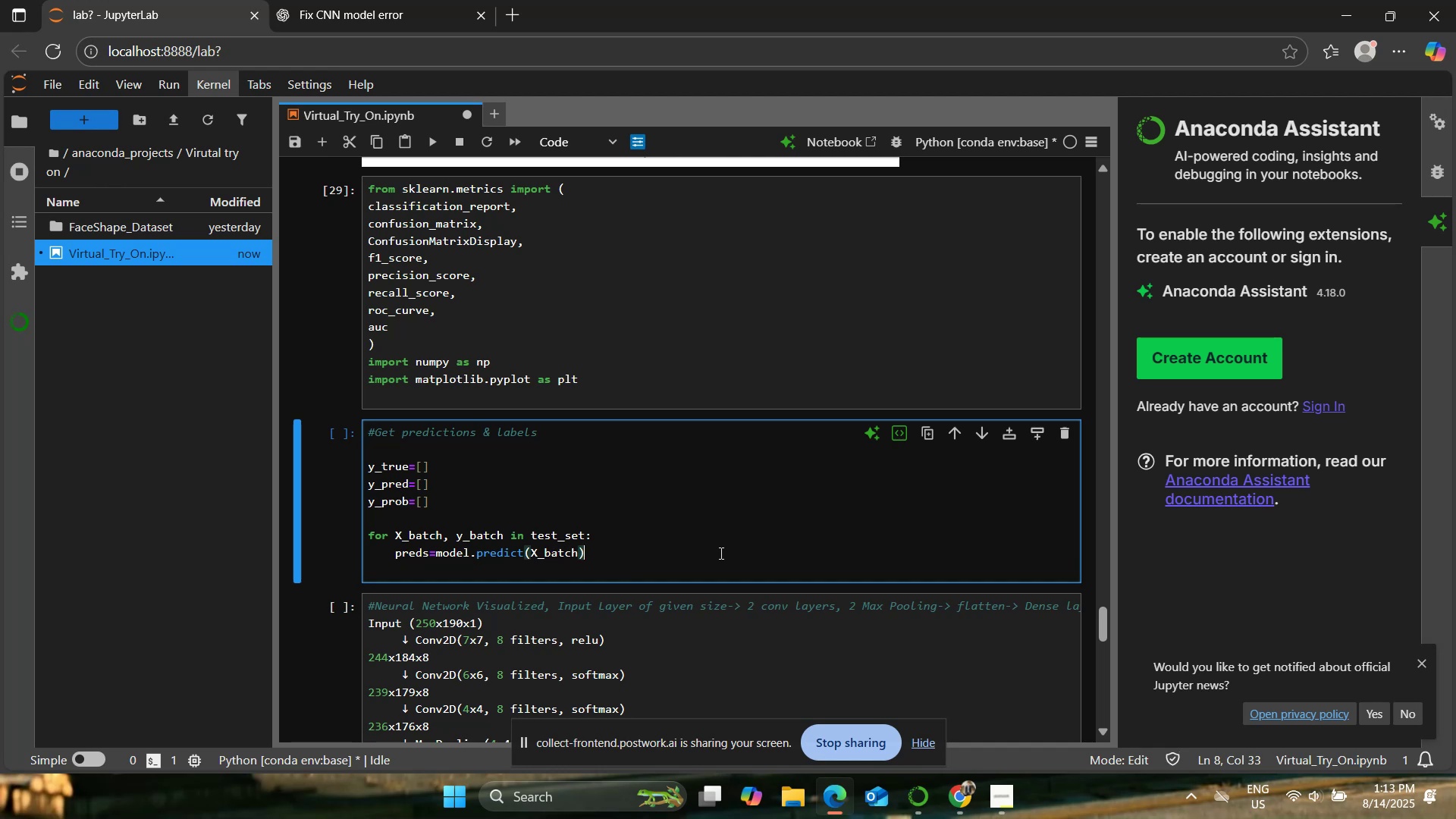 
key(Enter)
 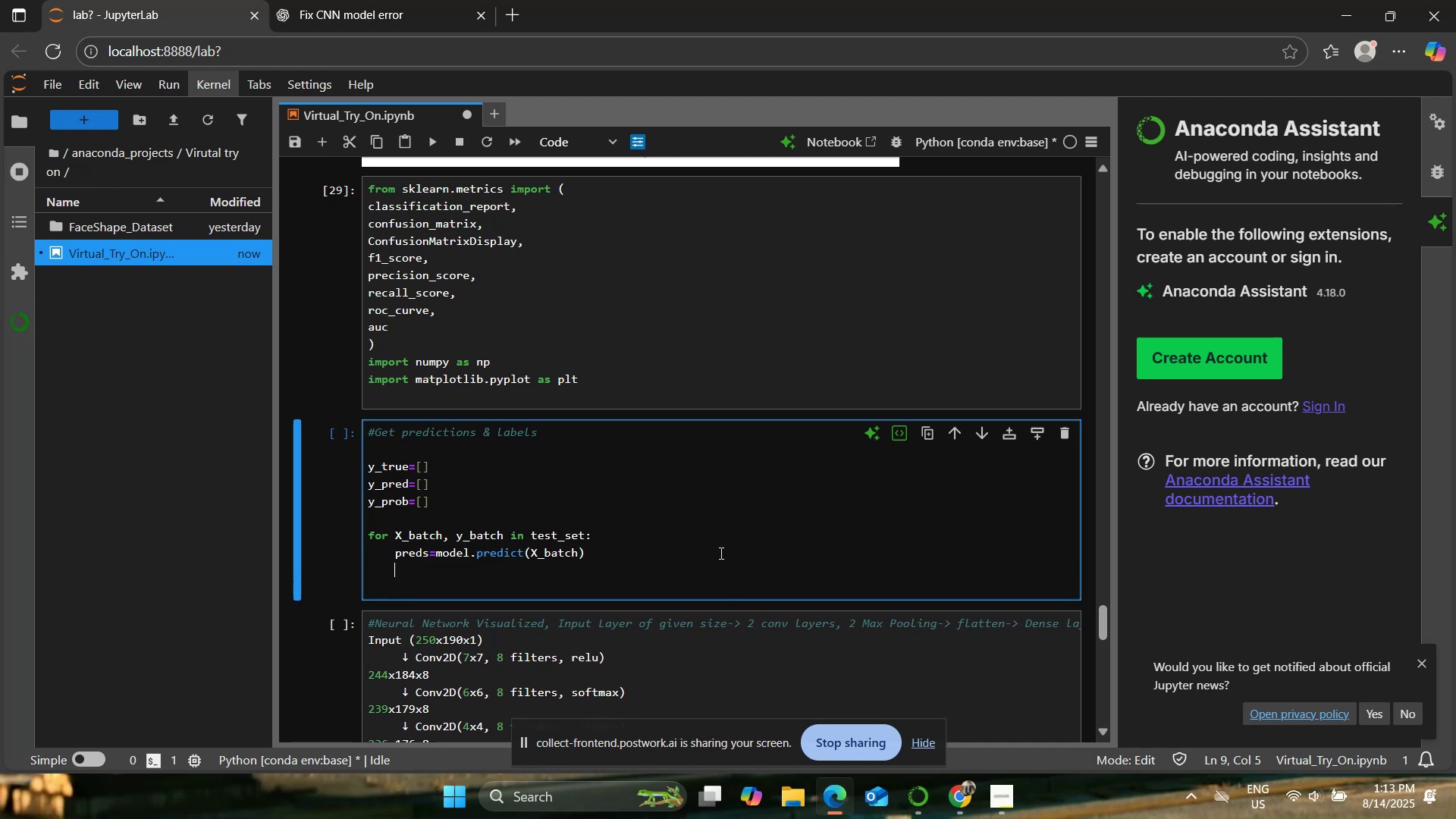 
type(y_tu)
key(Backspace)
type(rue.extend(np.argmax(Y)
key(Backspace)
type(y_batch,axis=1)))
 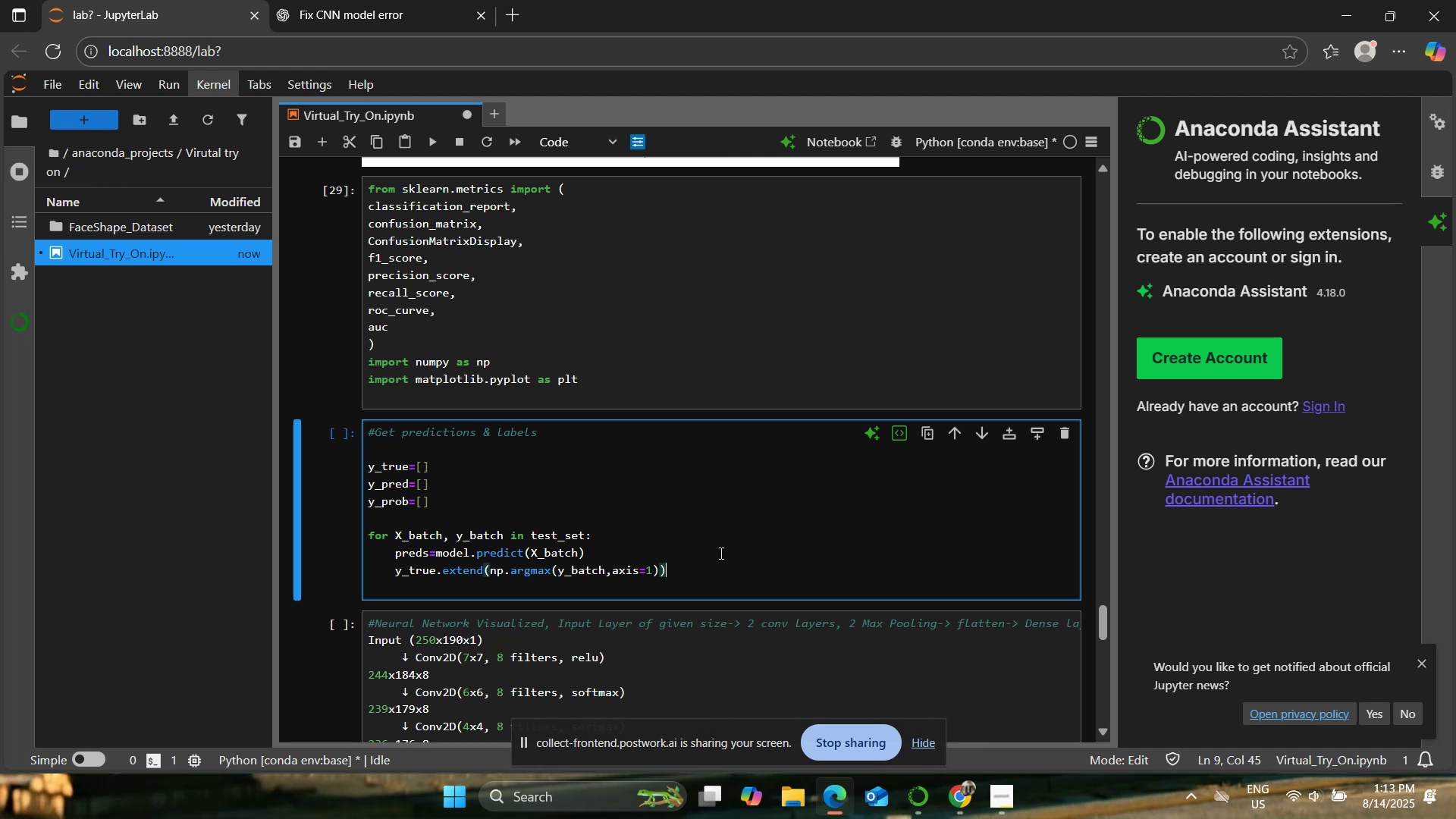 
key(Enter)
 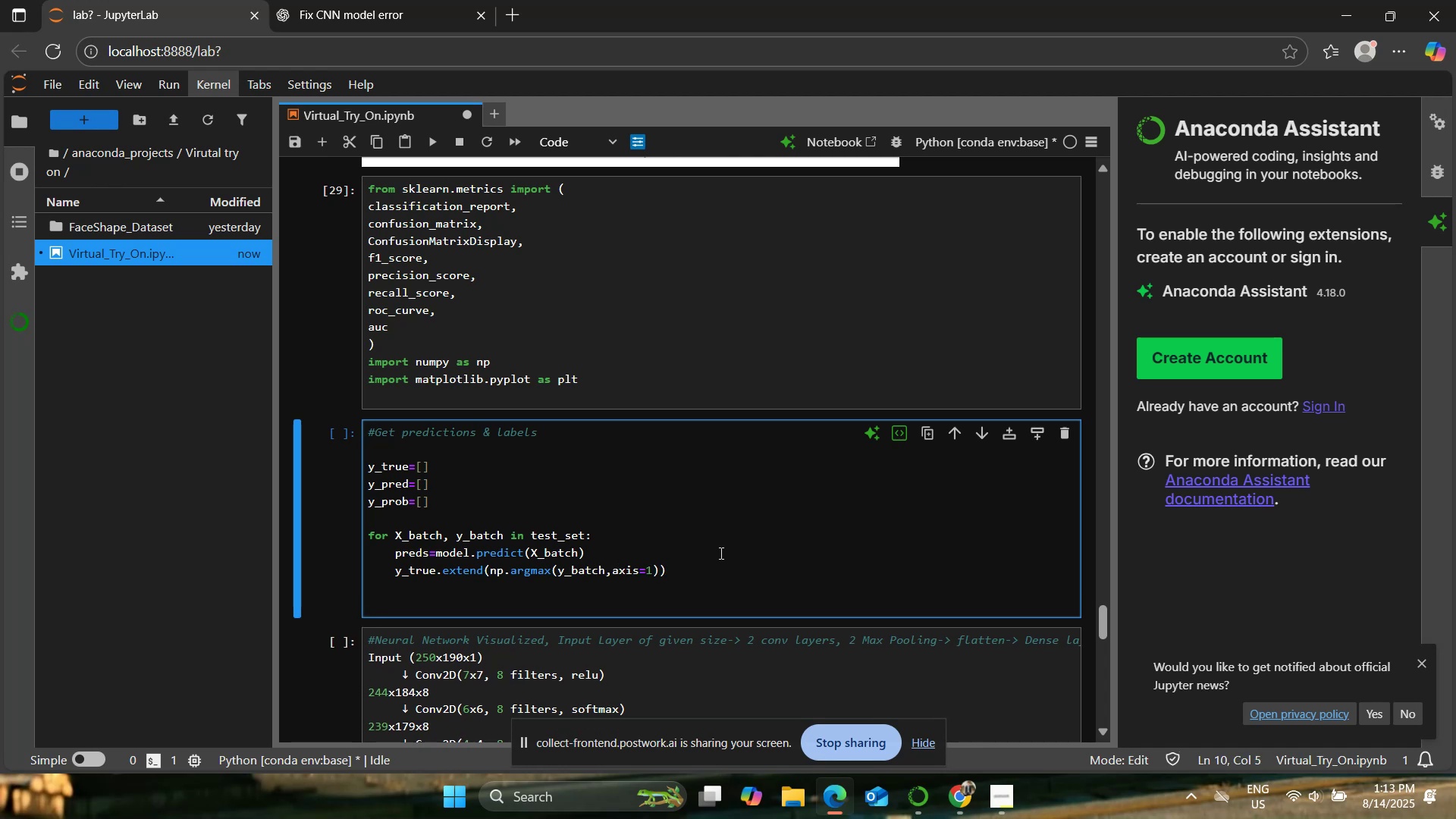 
hold_key(key=ShiftRight, duration=0.43)
 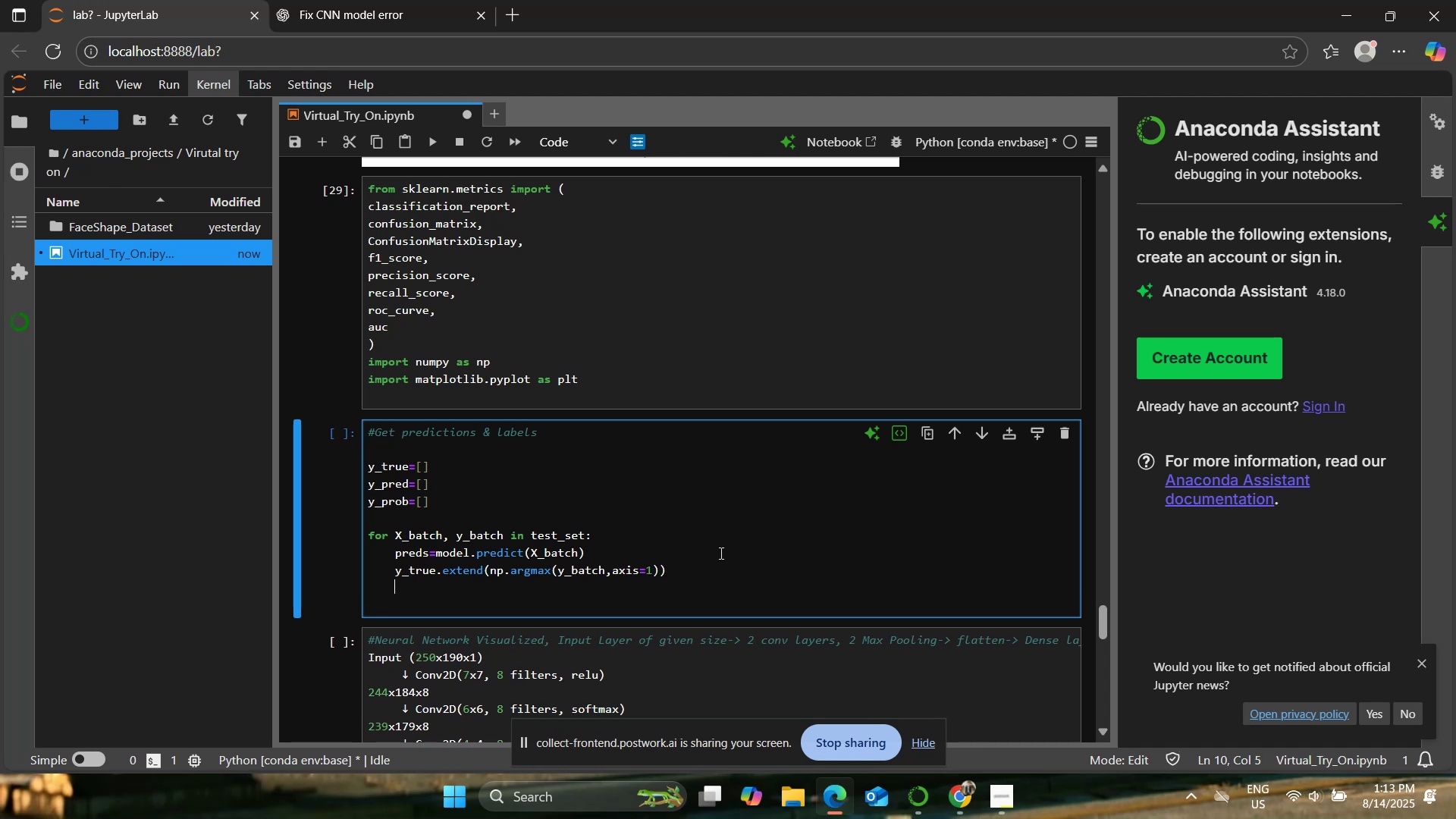 
type(y_pred.extend(np.argmax(preds,axis=1)))
 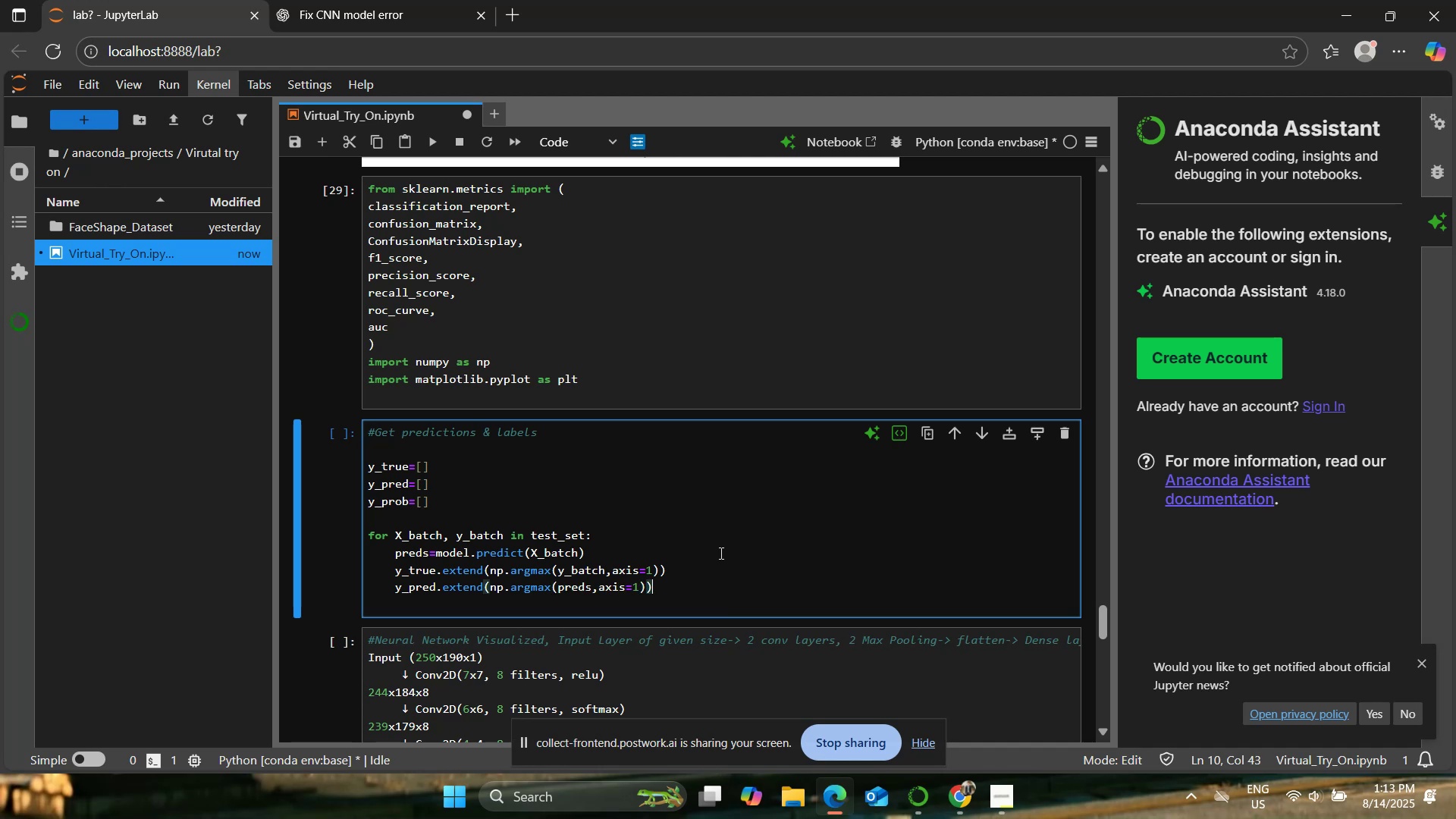 
 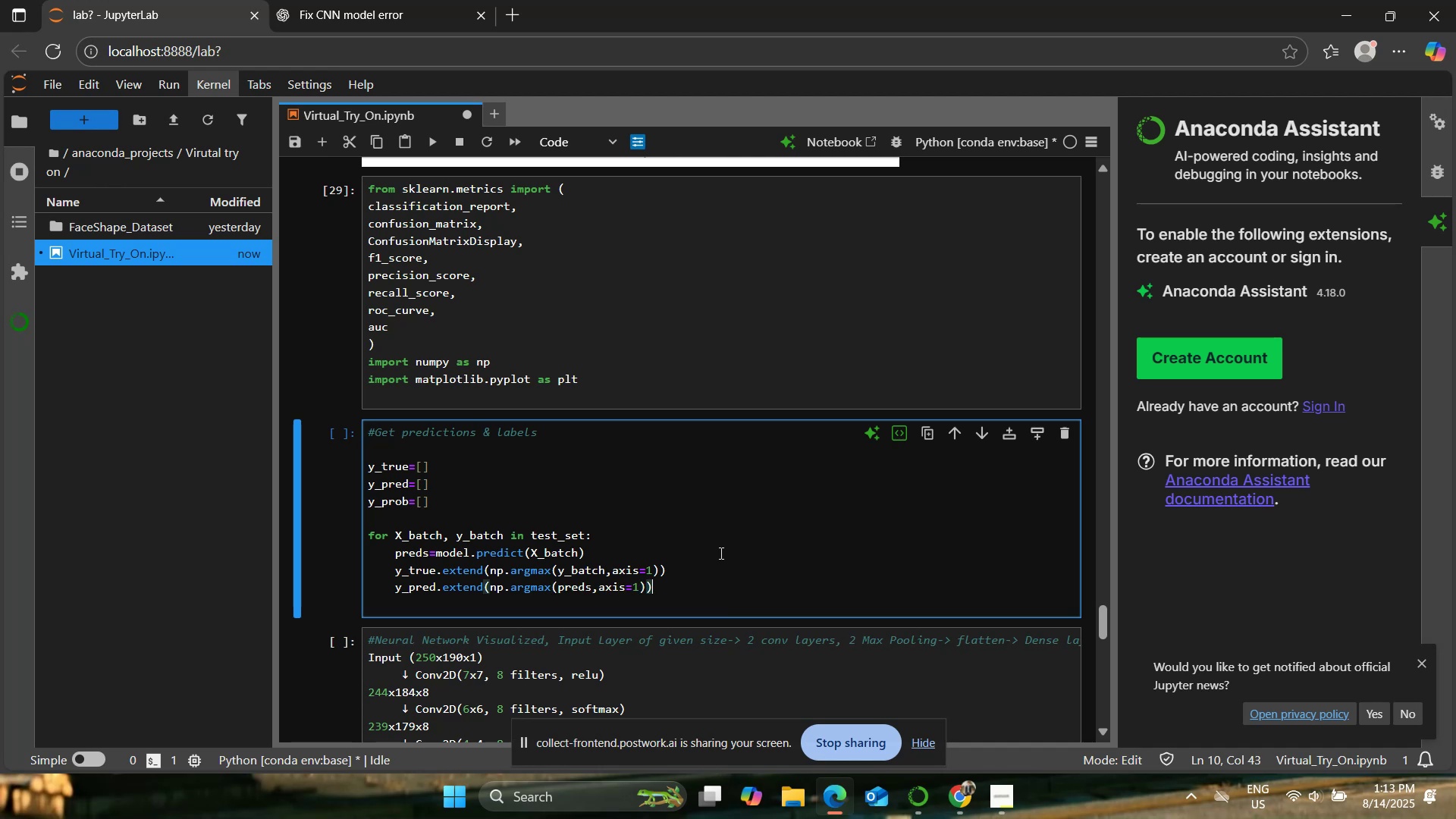 
key(Enter)
 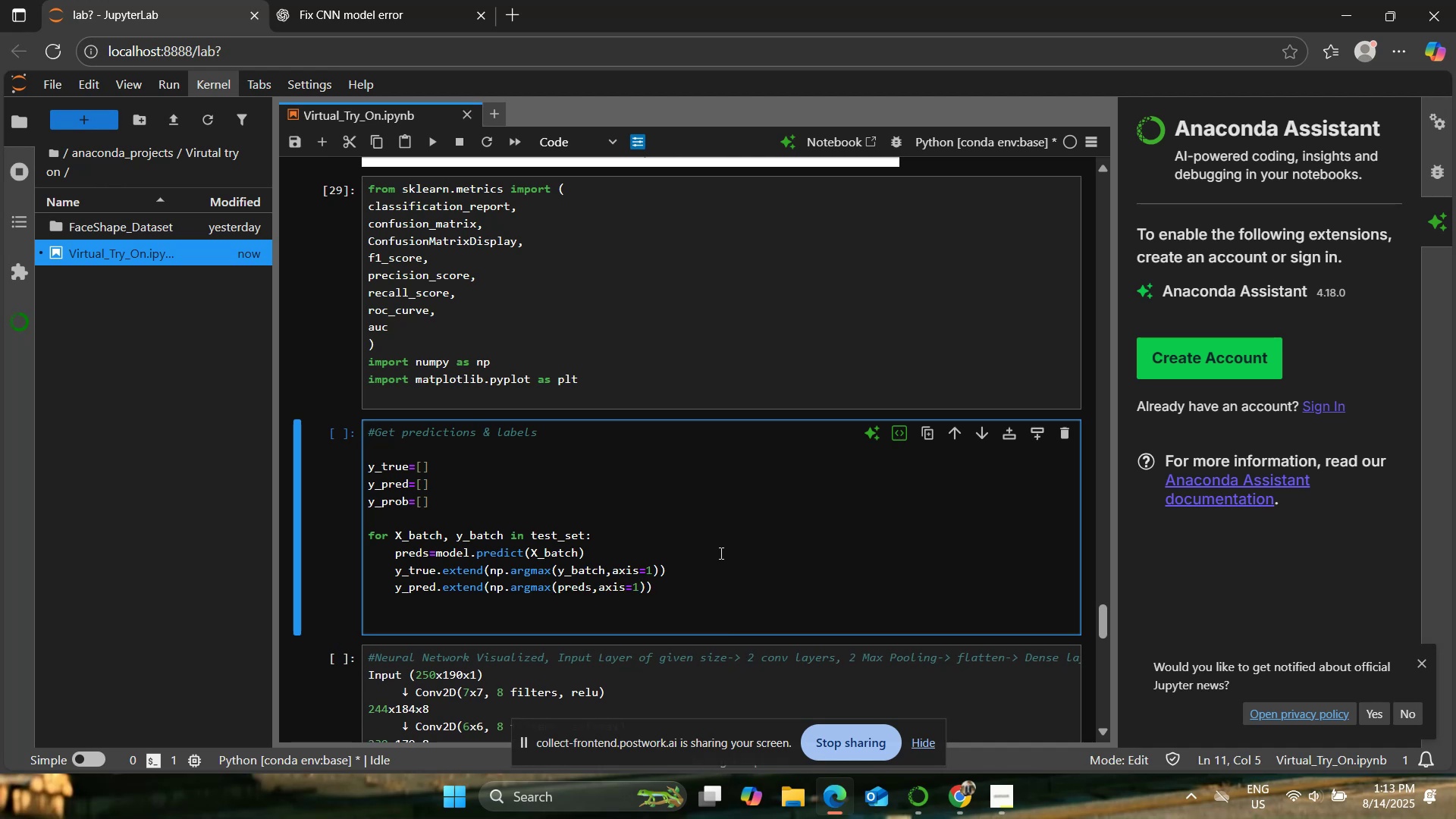 
type(Y)
key(Backspace)
type(y_prob.extend(preds))
 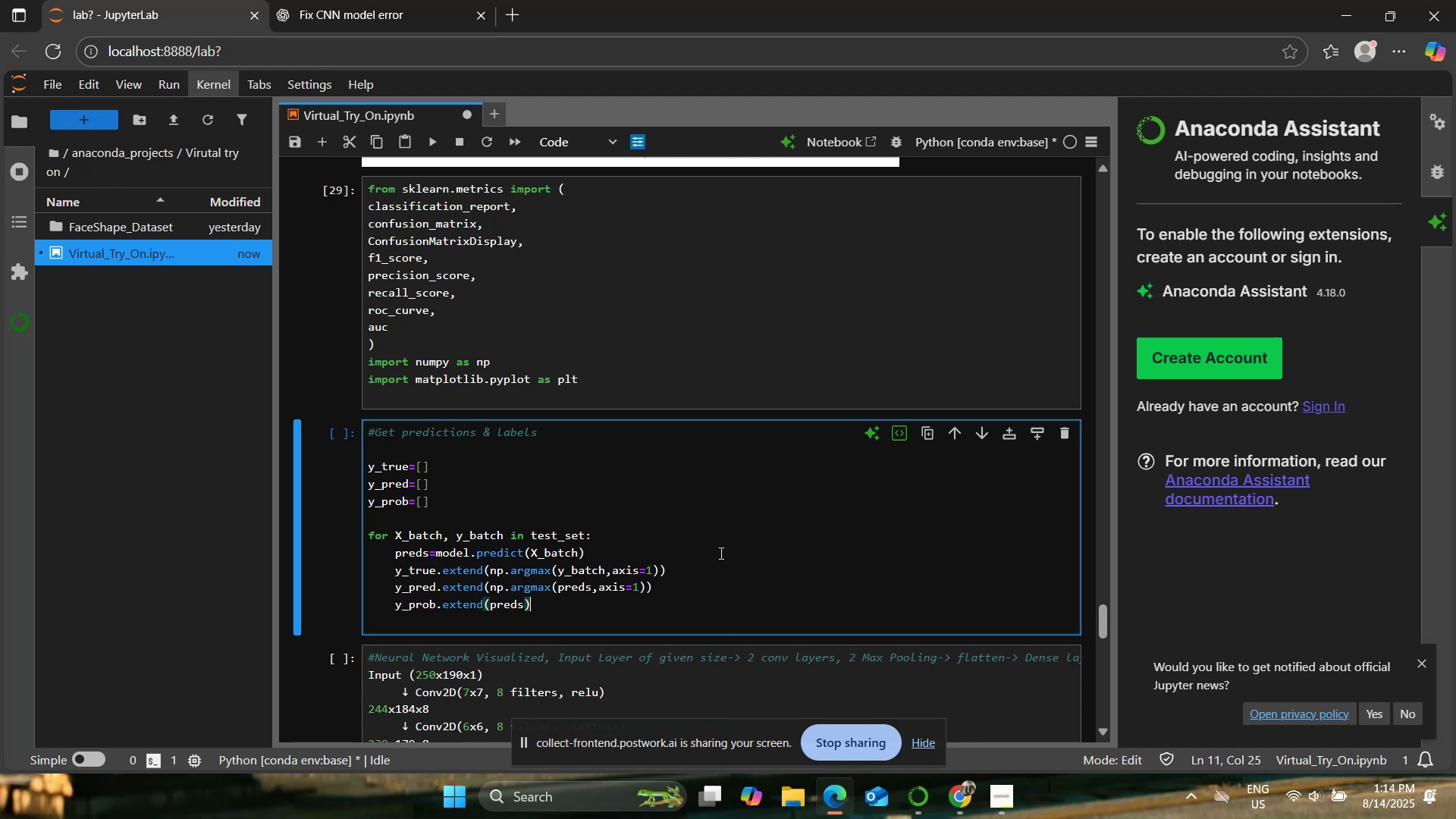 
key(Enter)
 